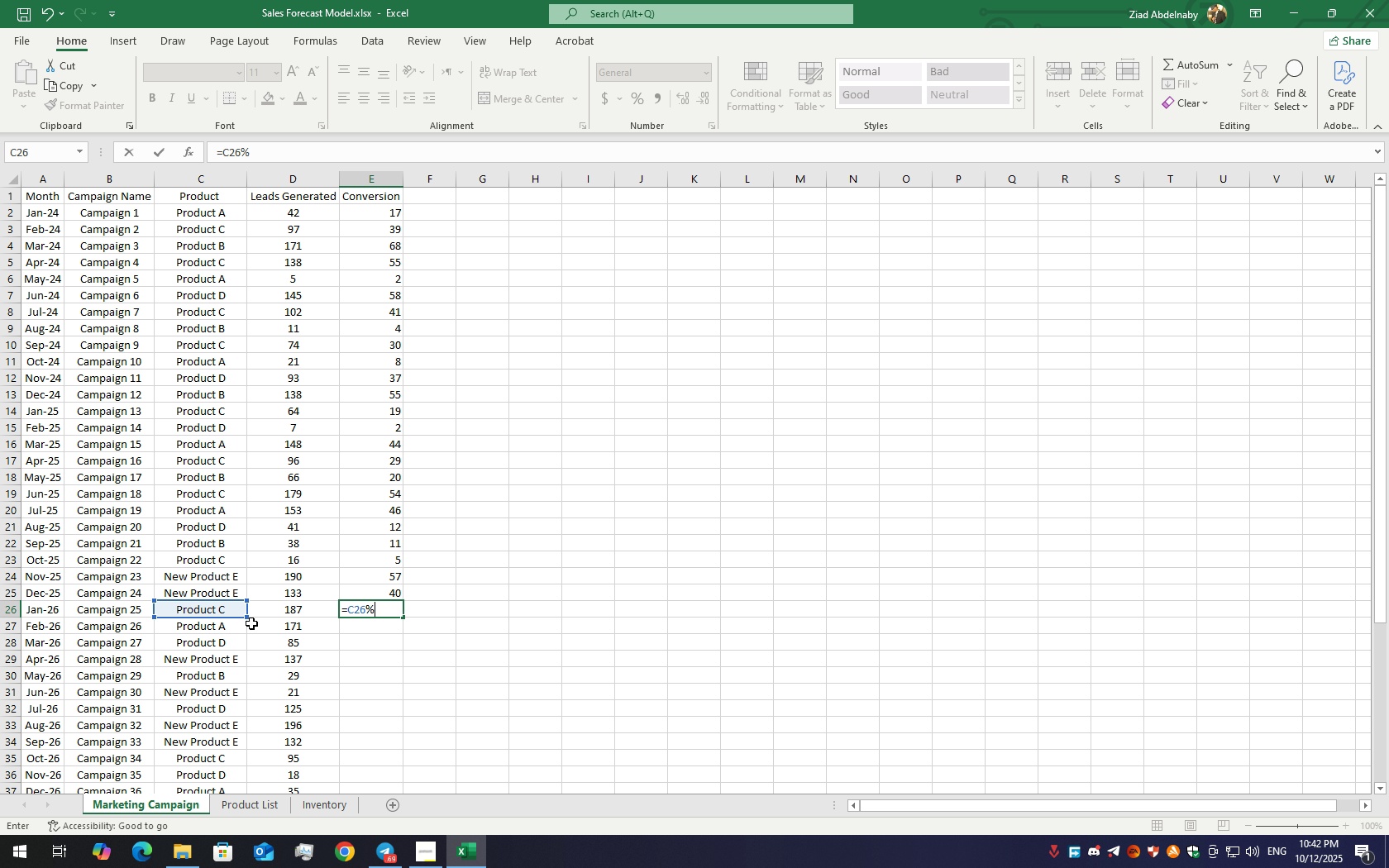 
key(Shift+5)
 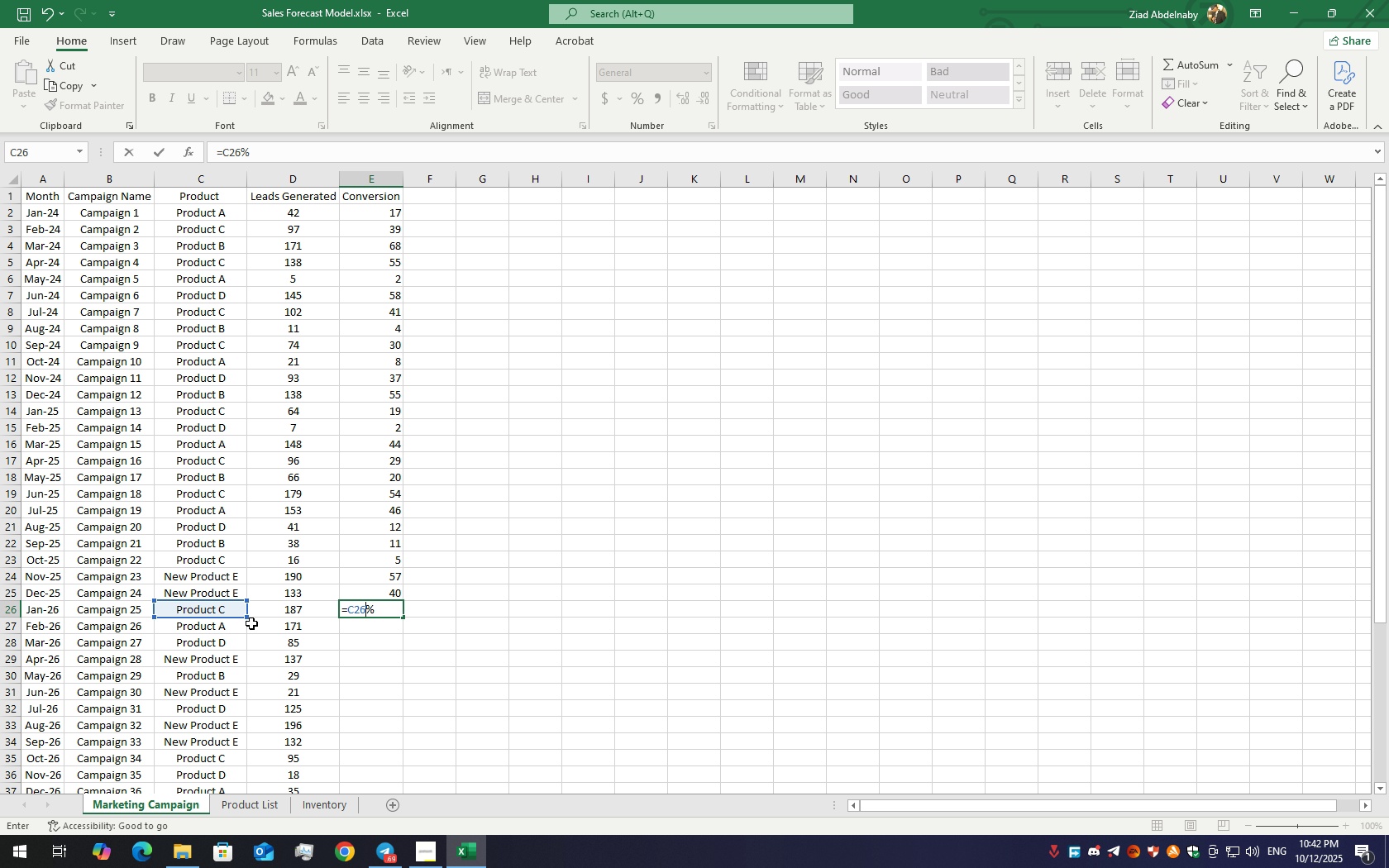 
key(Backspace)
 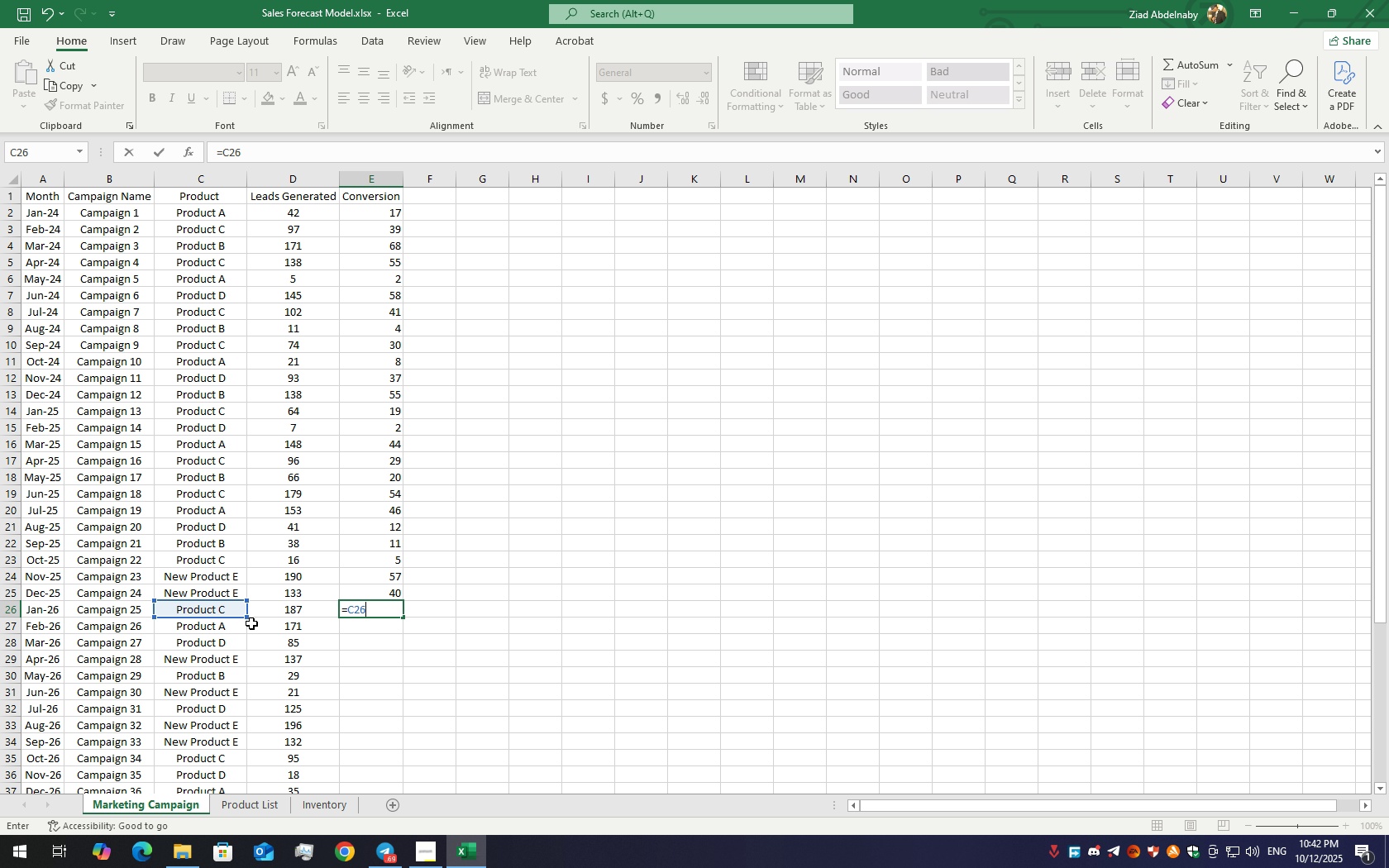 
key(Shift+3)
 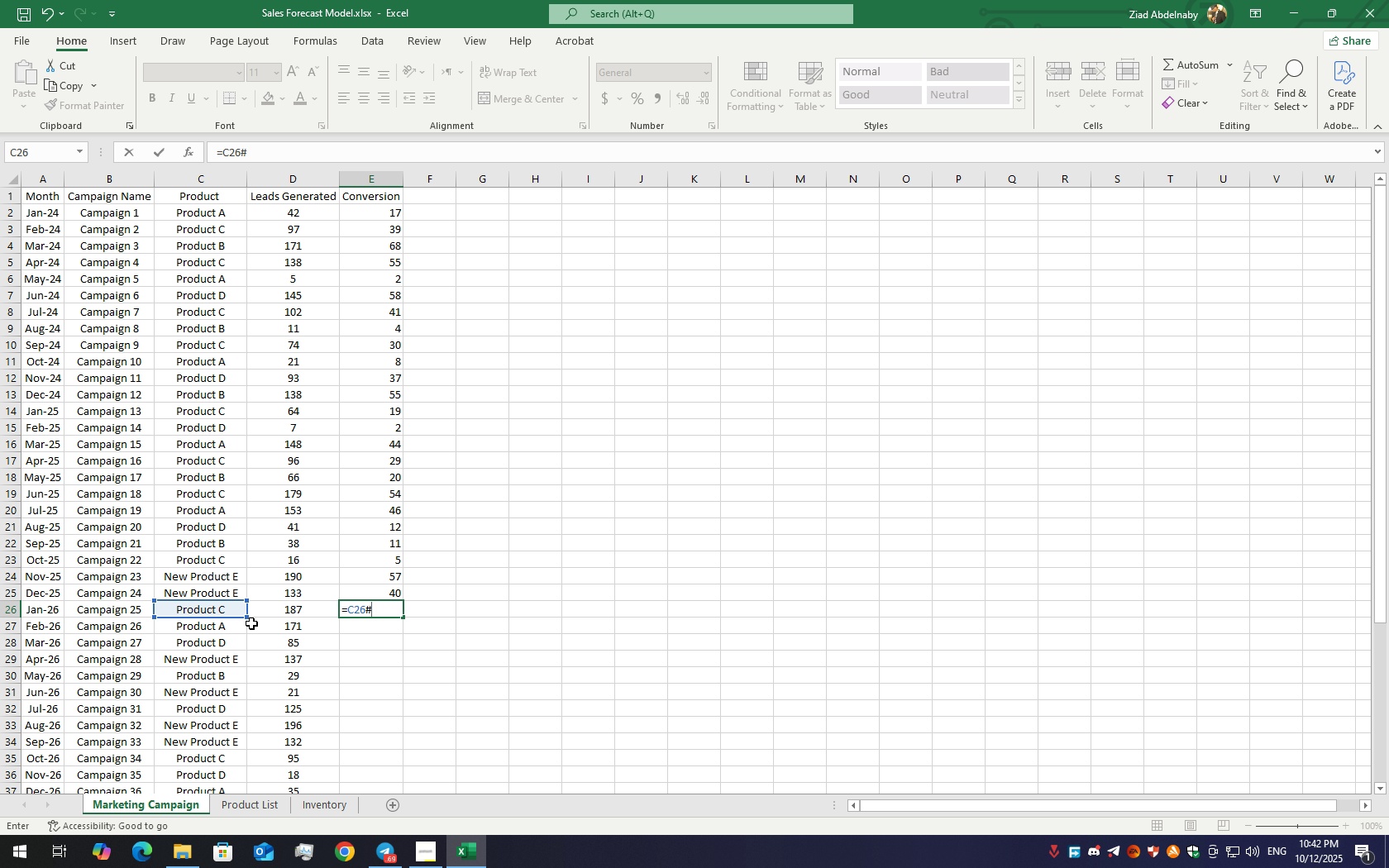 
key(Backspace)
 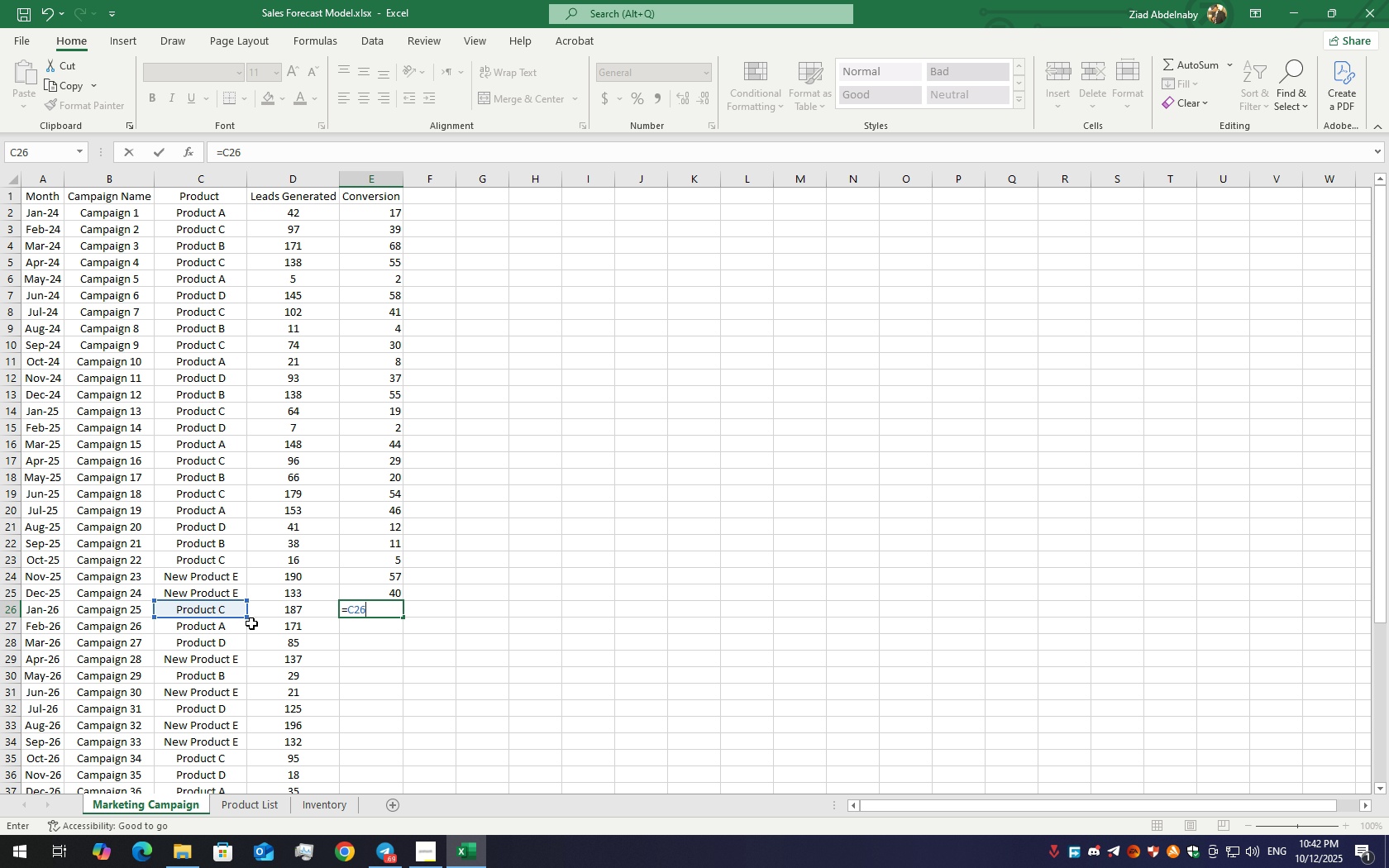 
key(Shift+7)
 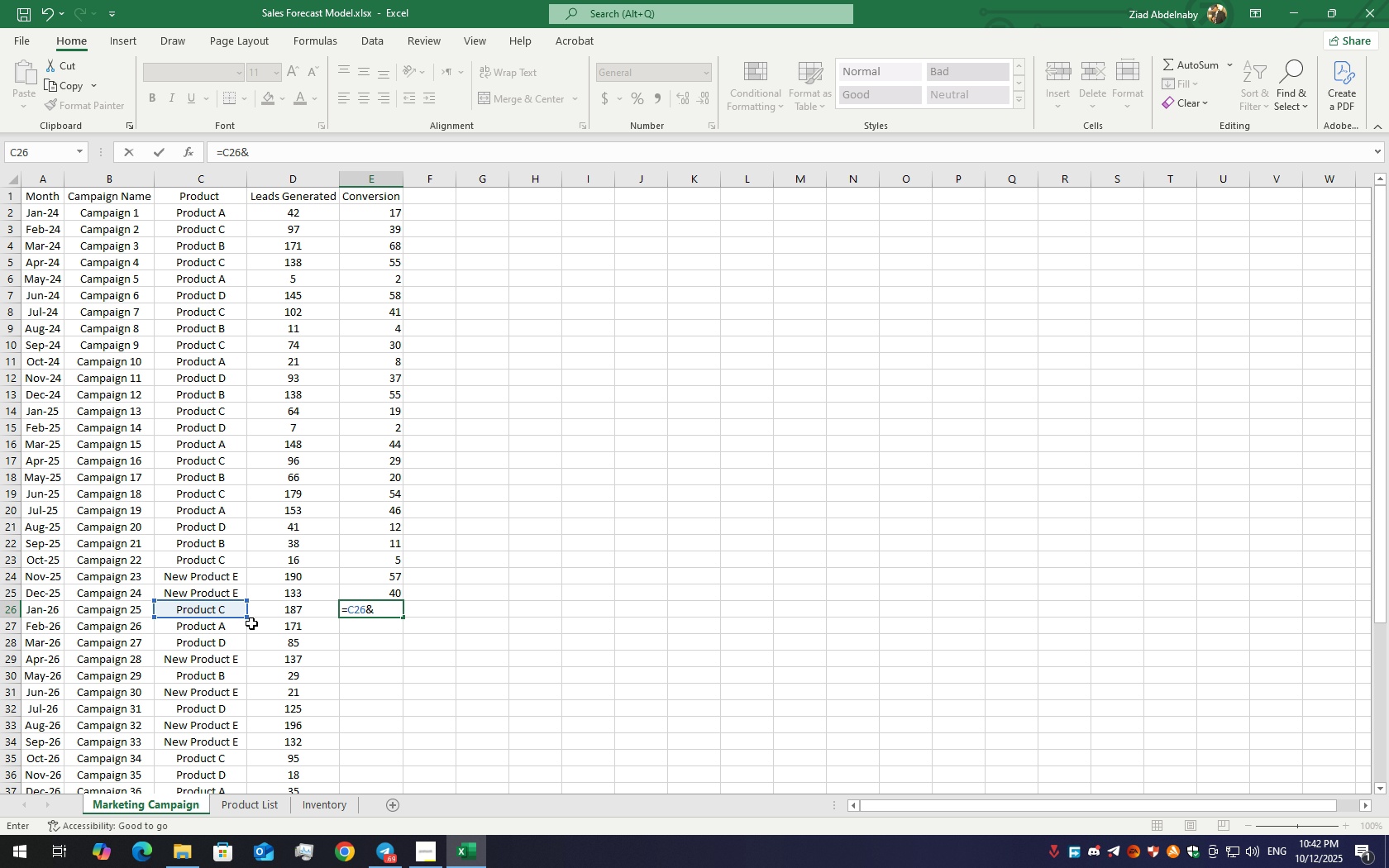 
key(Backspace)
 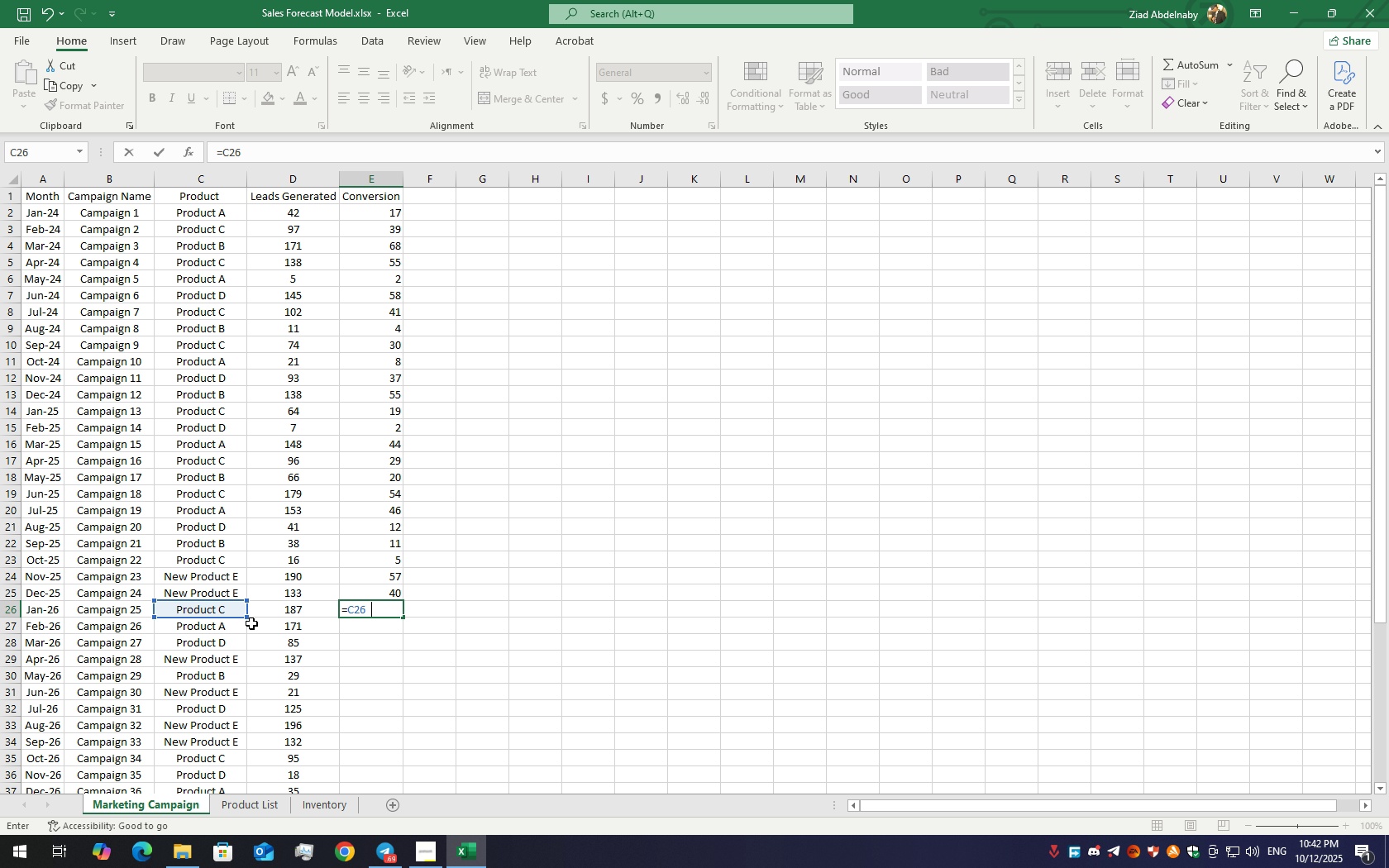 
key(Shift+8)
 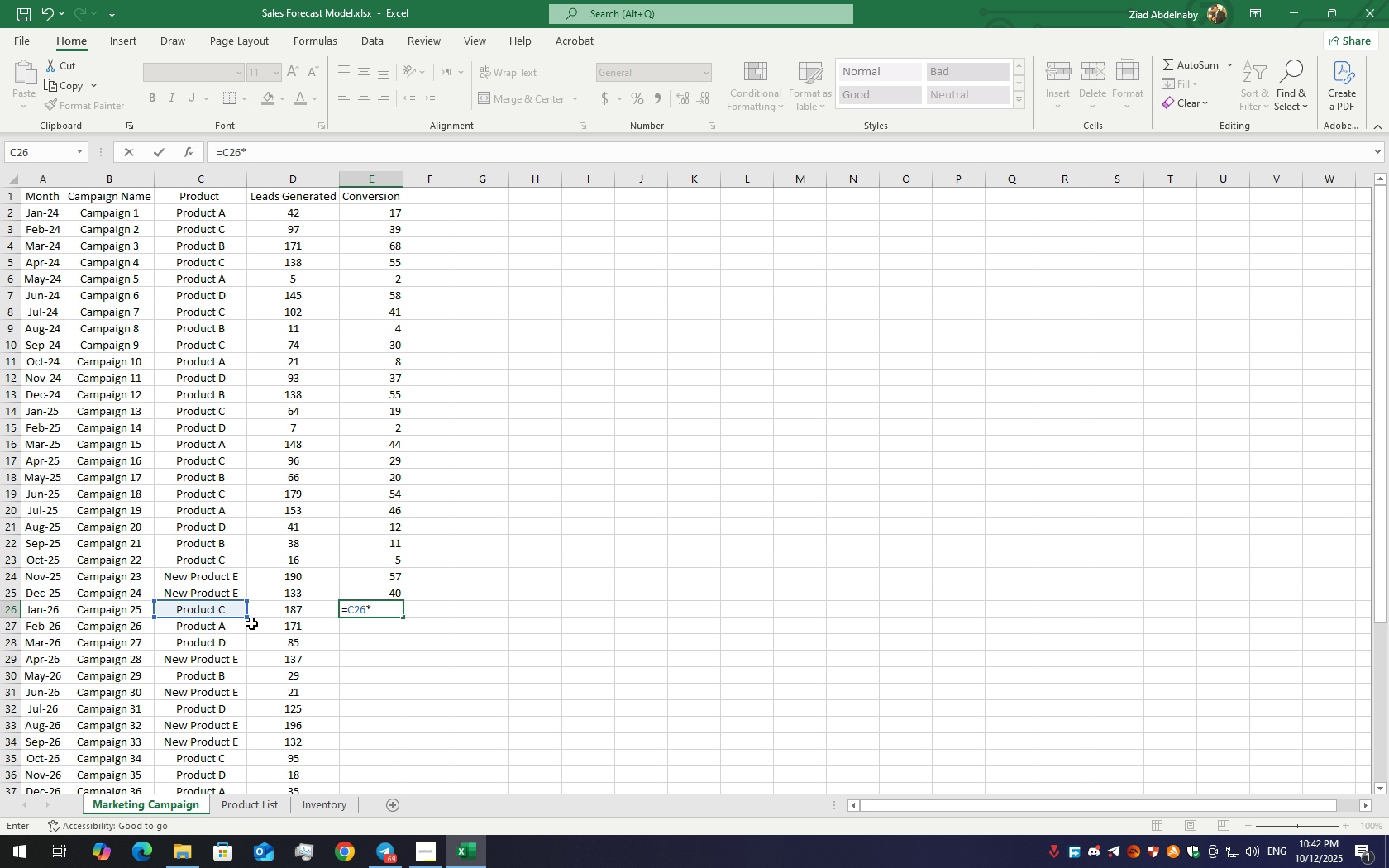 
wait(5.03)
 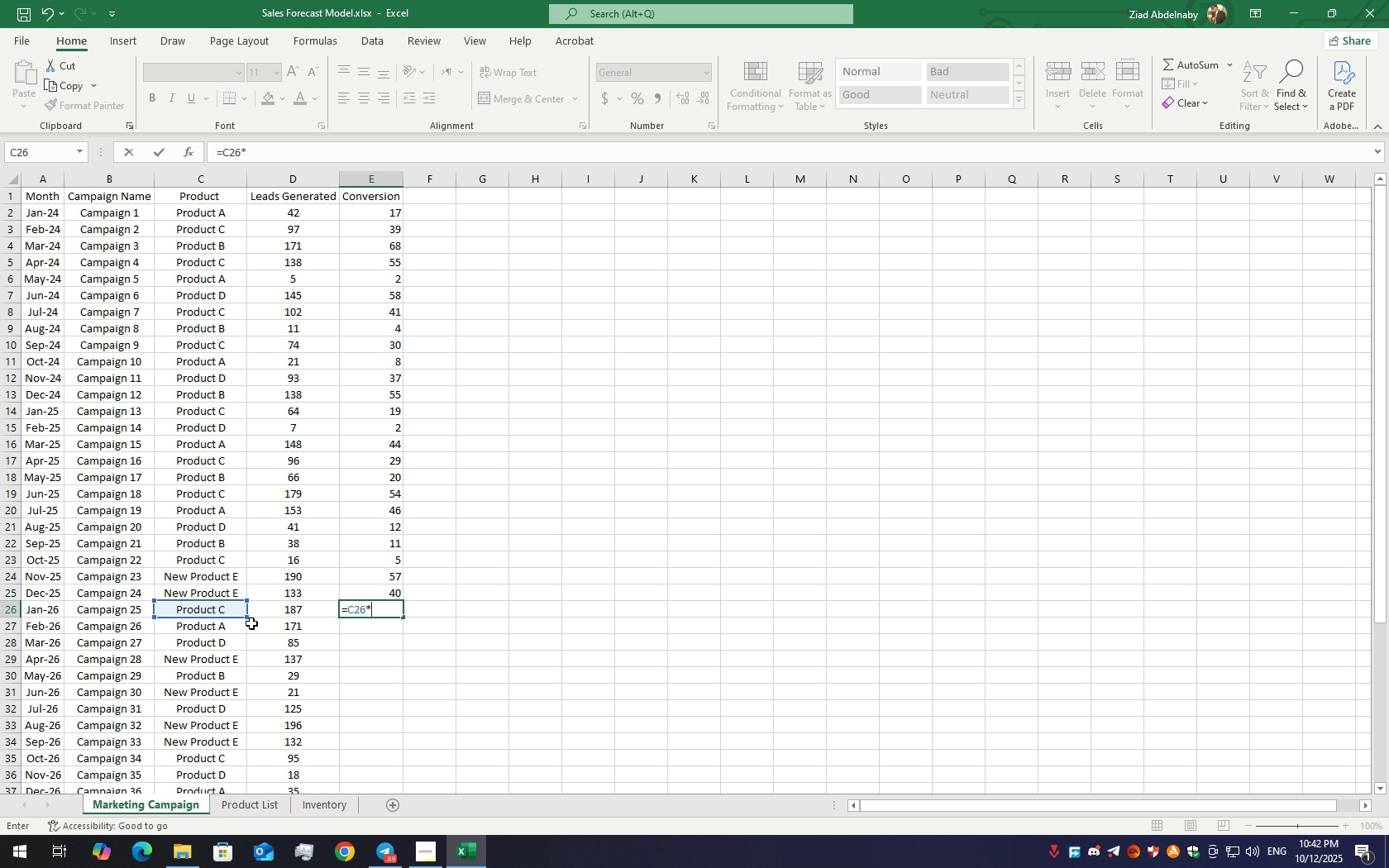 
key(4)
 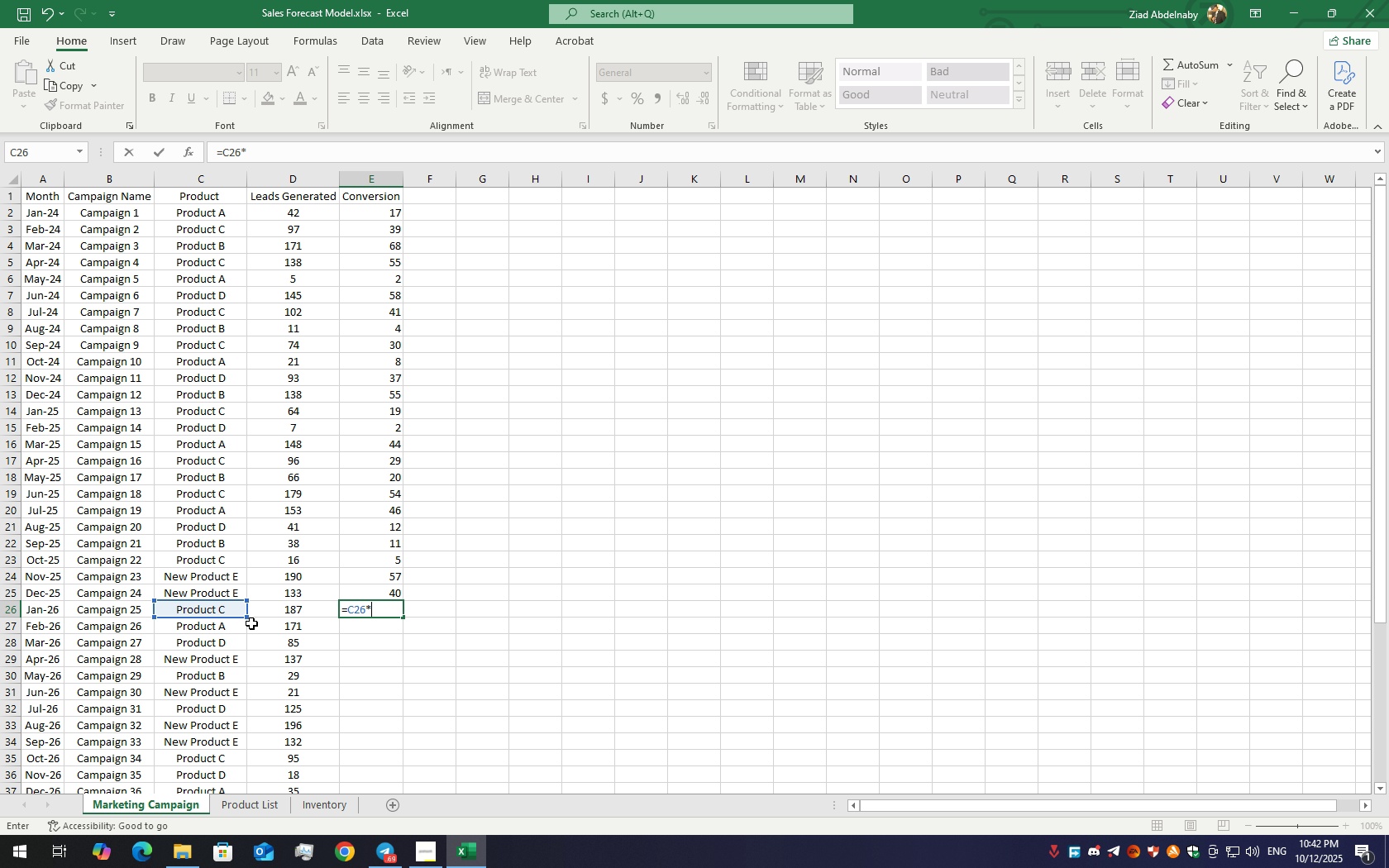 
key(Backspace)
 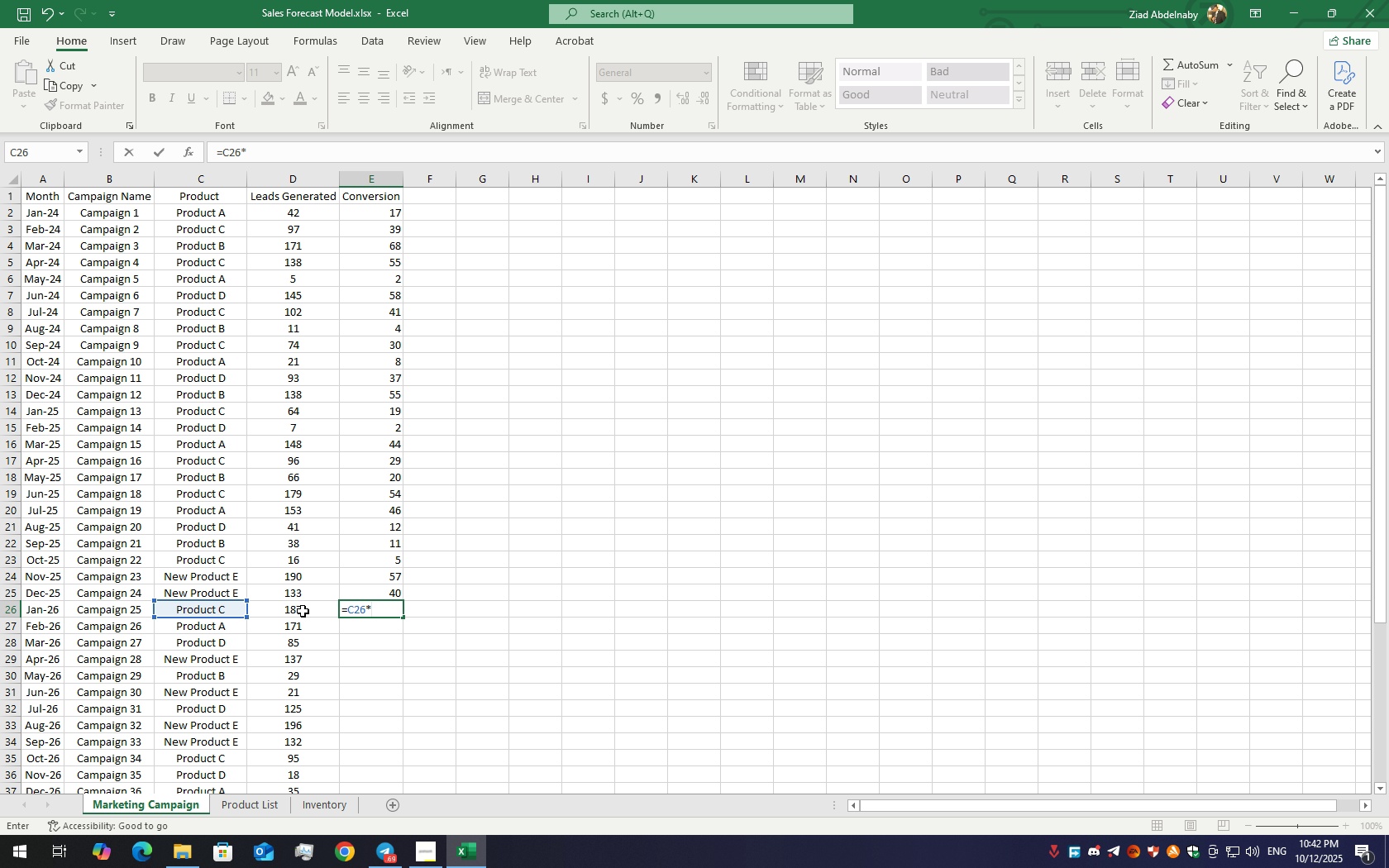 
wait(6.45)
 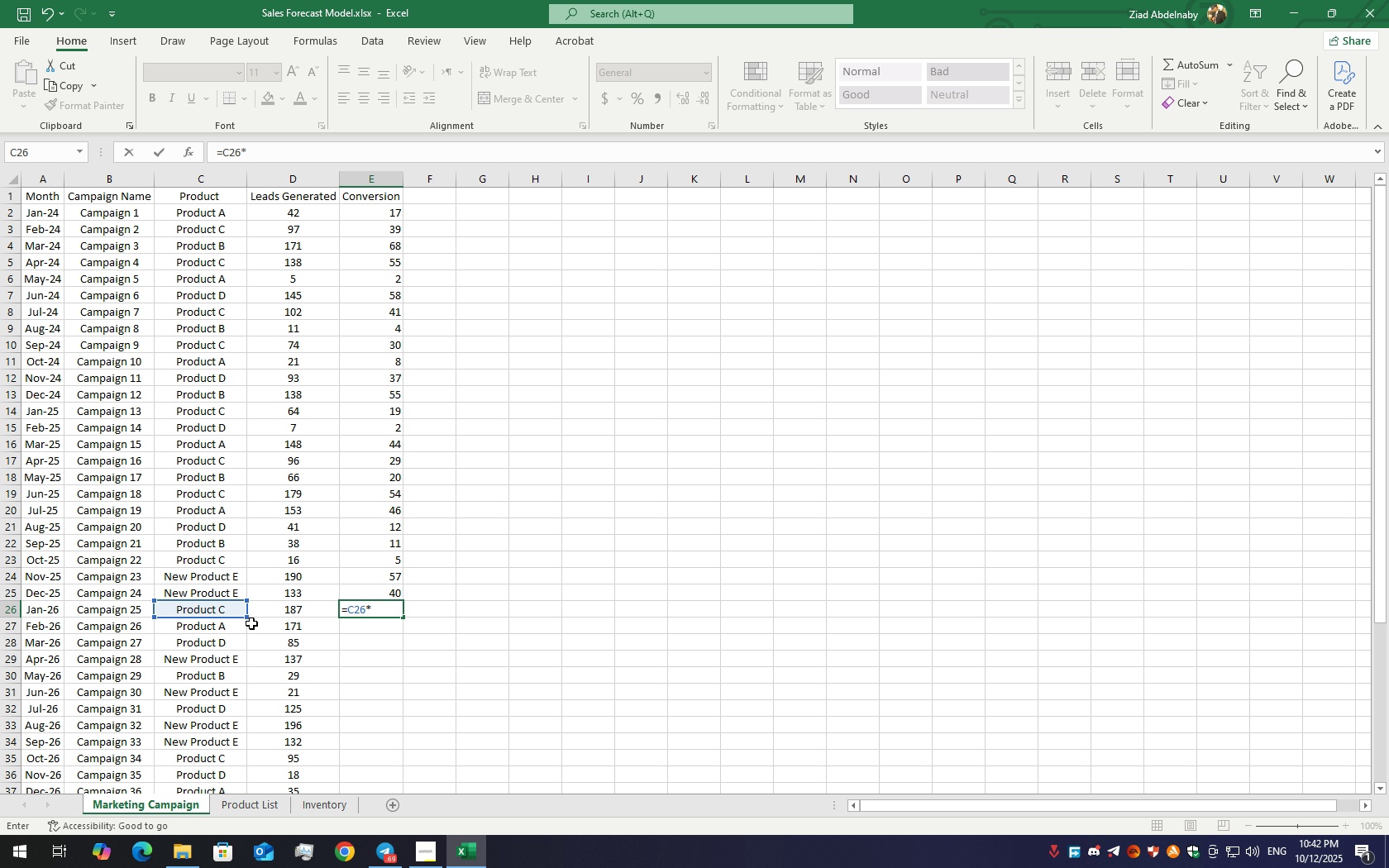 
left_click([303, 611])
 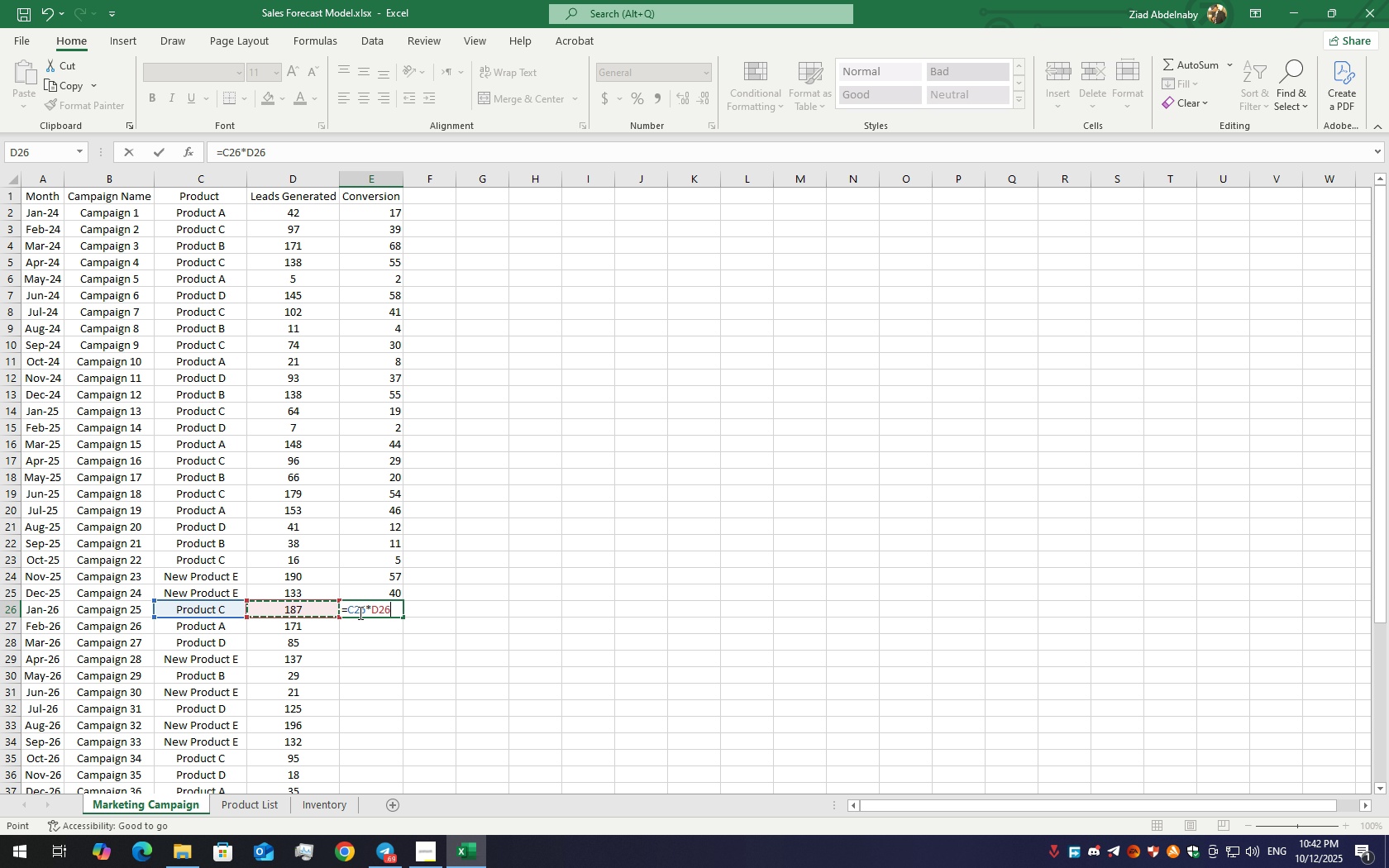 
key(Backspace)
 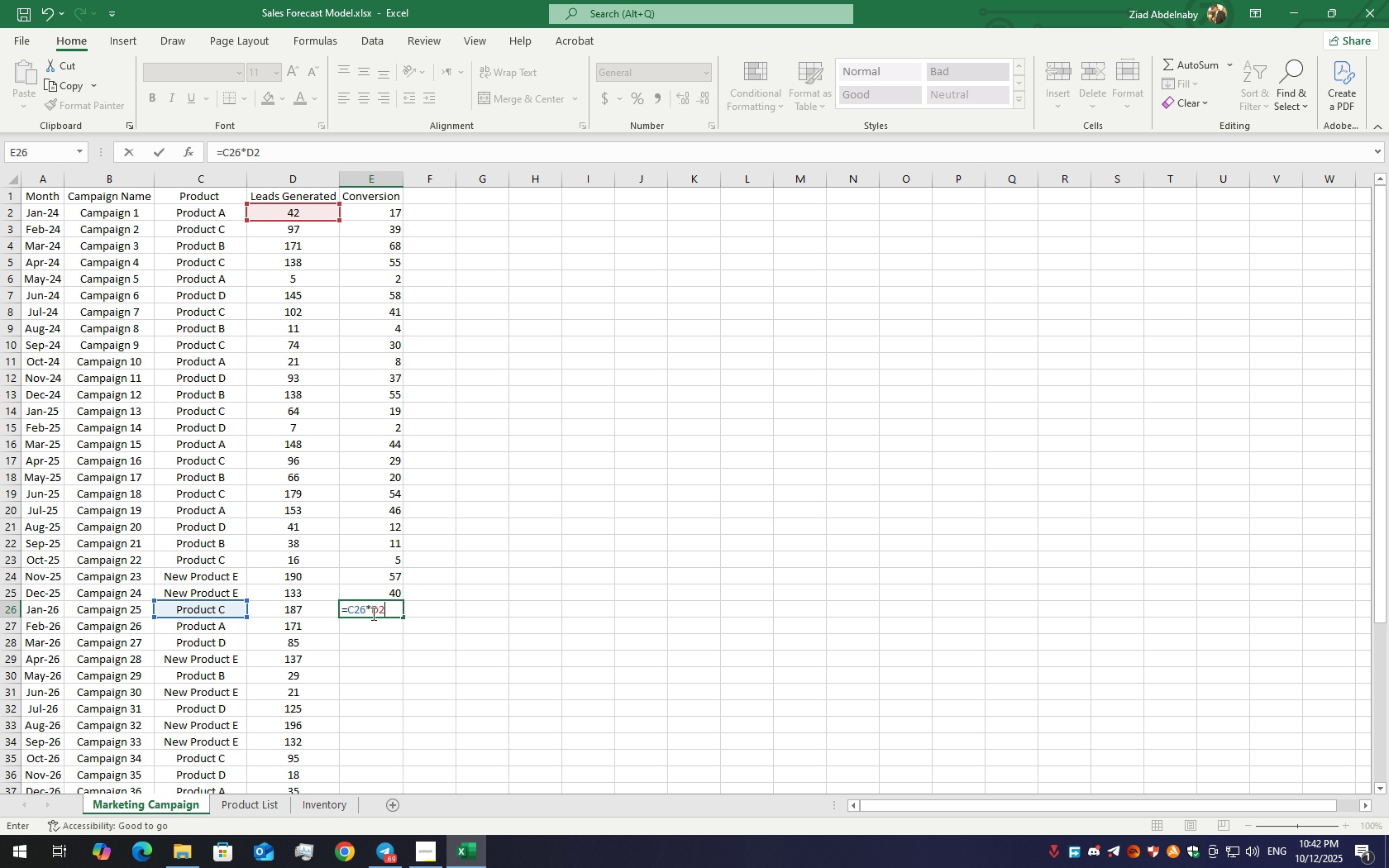 
key(Backspace)
 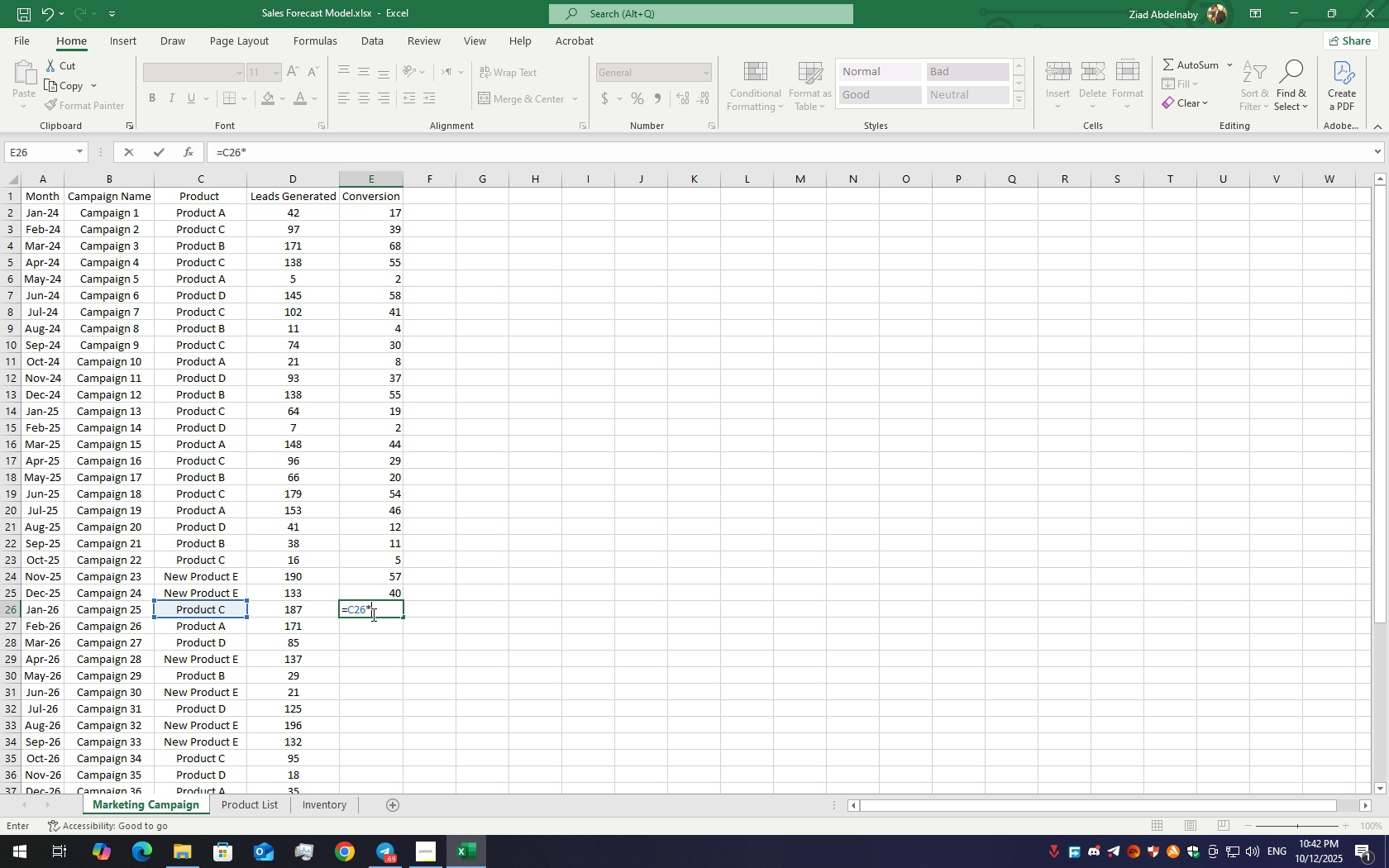 
key(Backspace)
 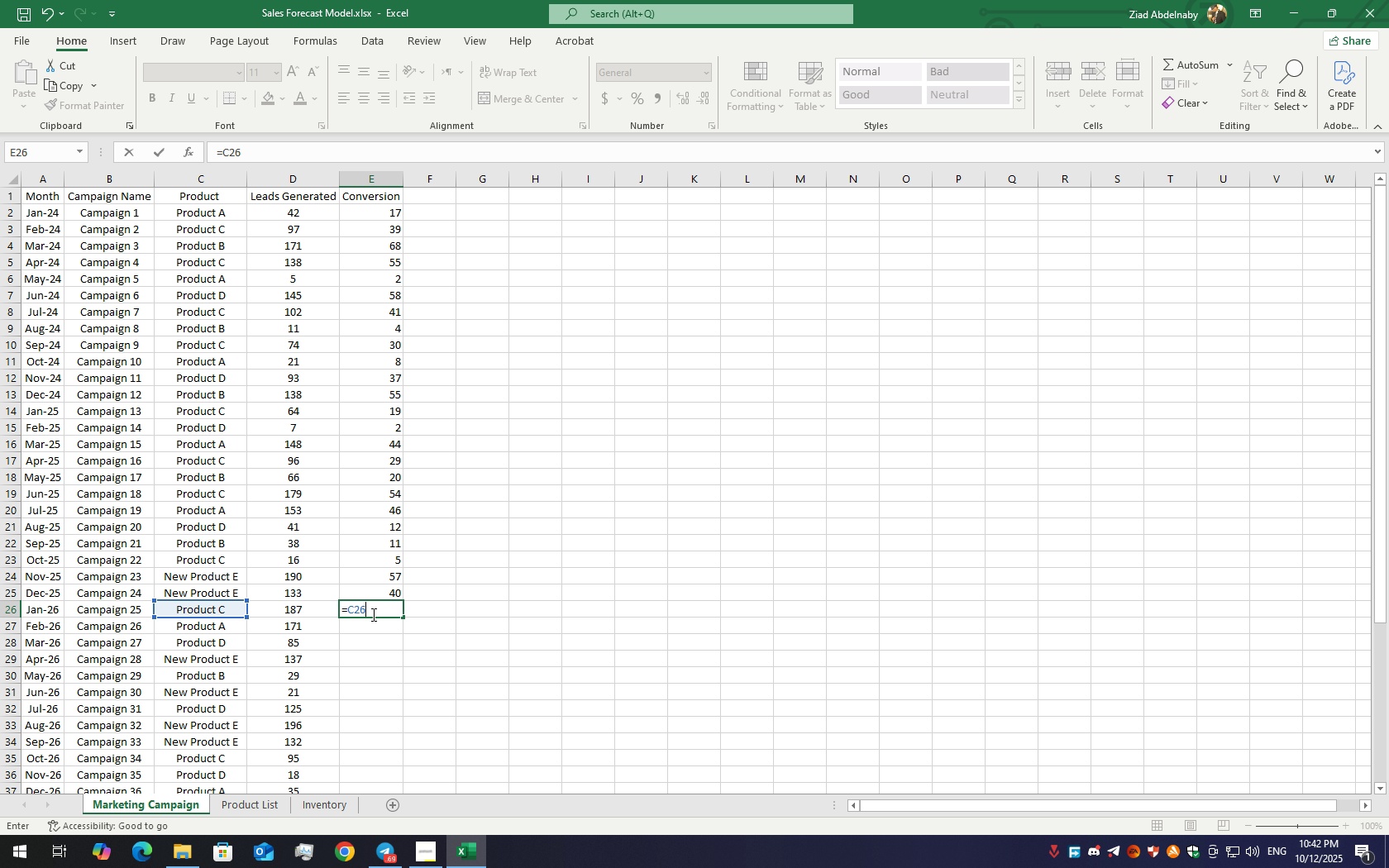 
key(Backspace)
 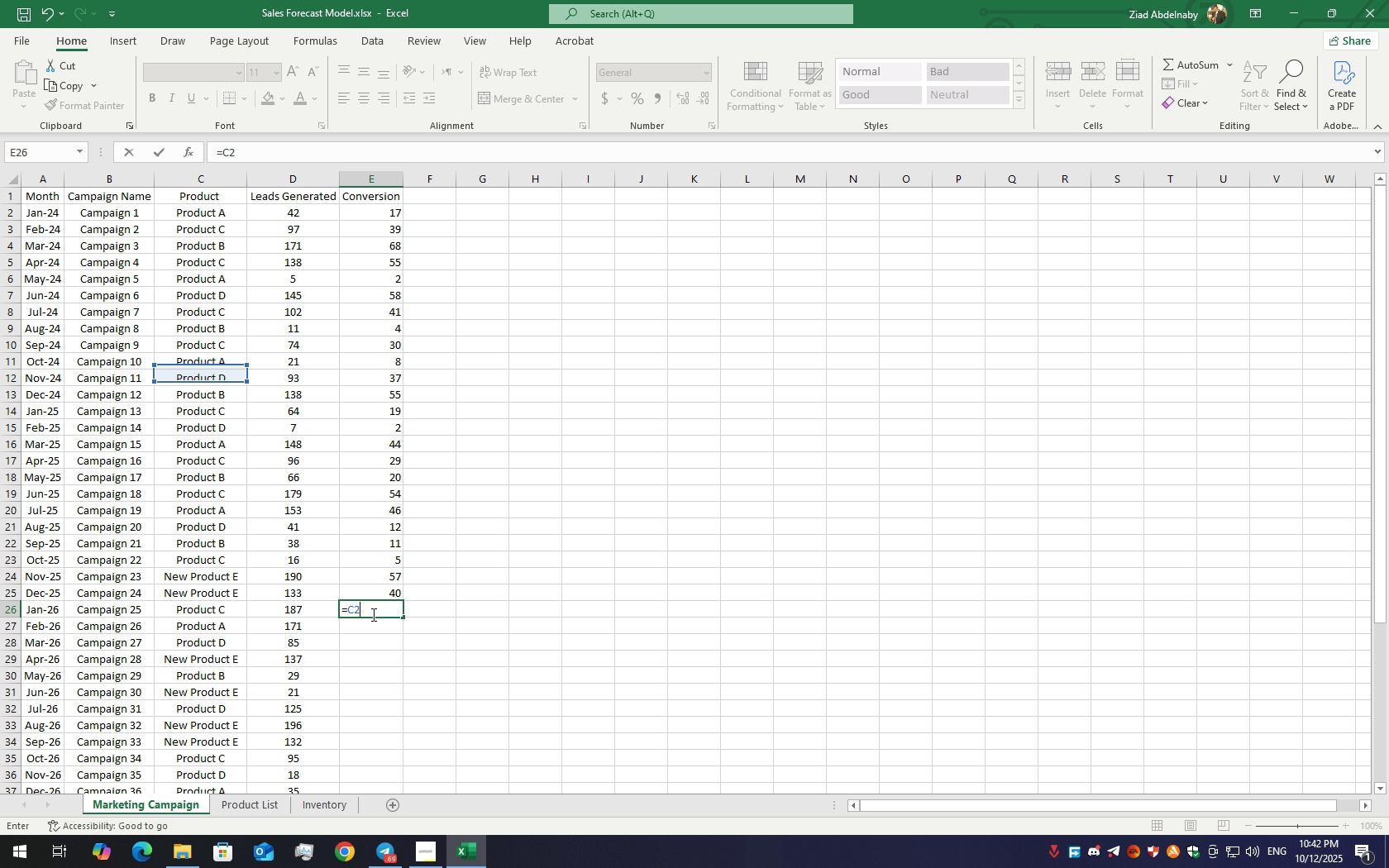 
key(Backspace)
 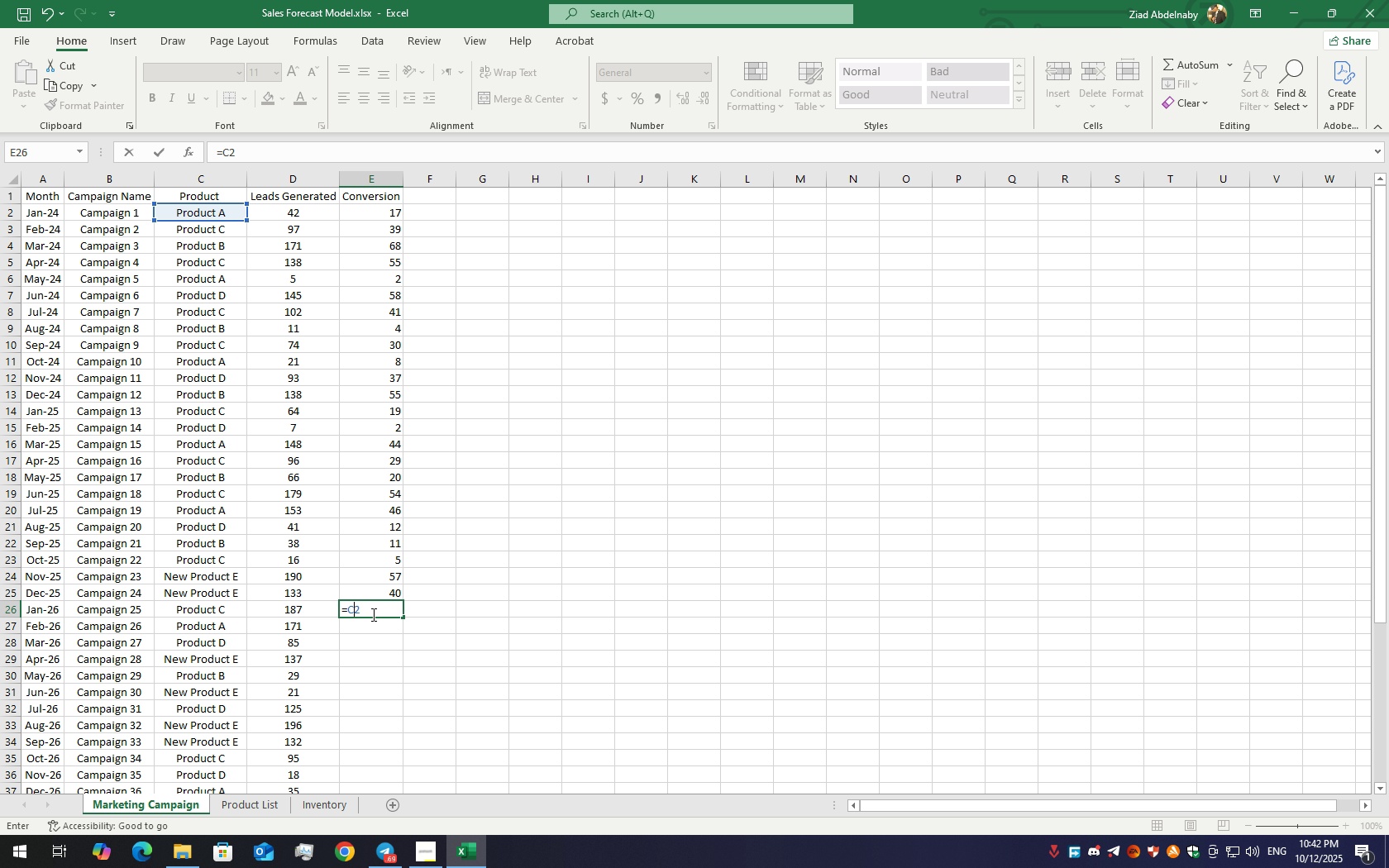 
key(Backspace)
 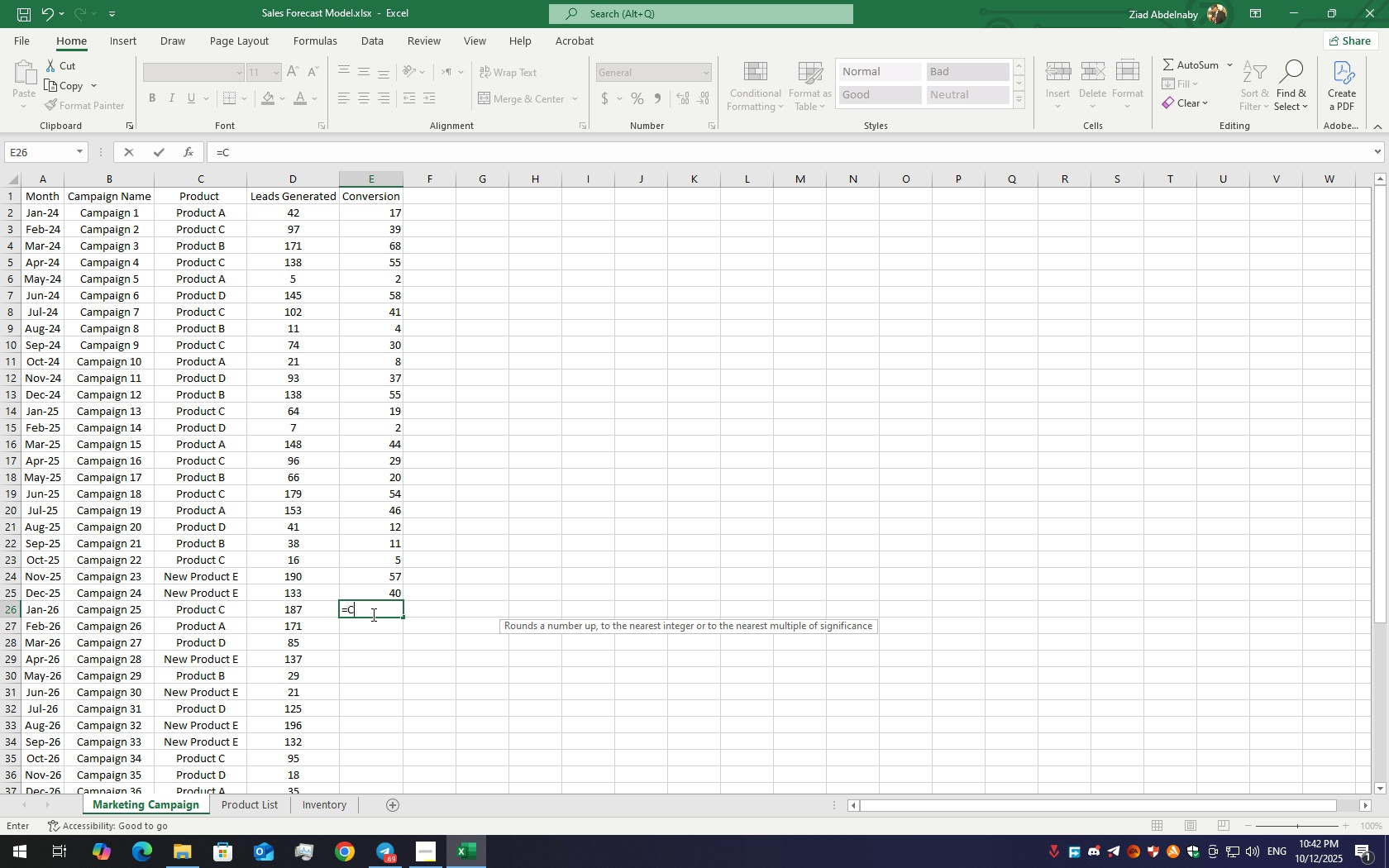 
key(Backspace)
 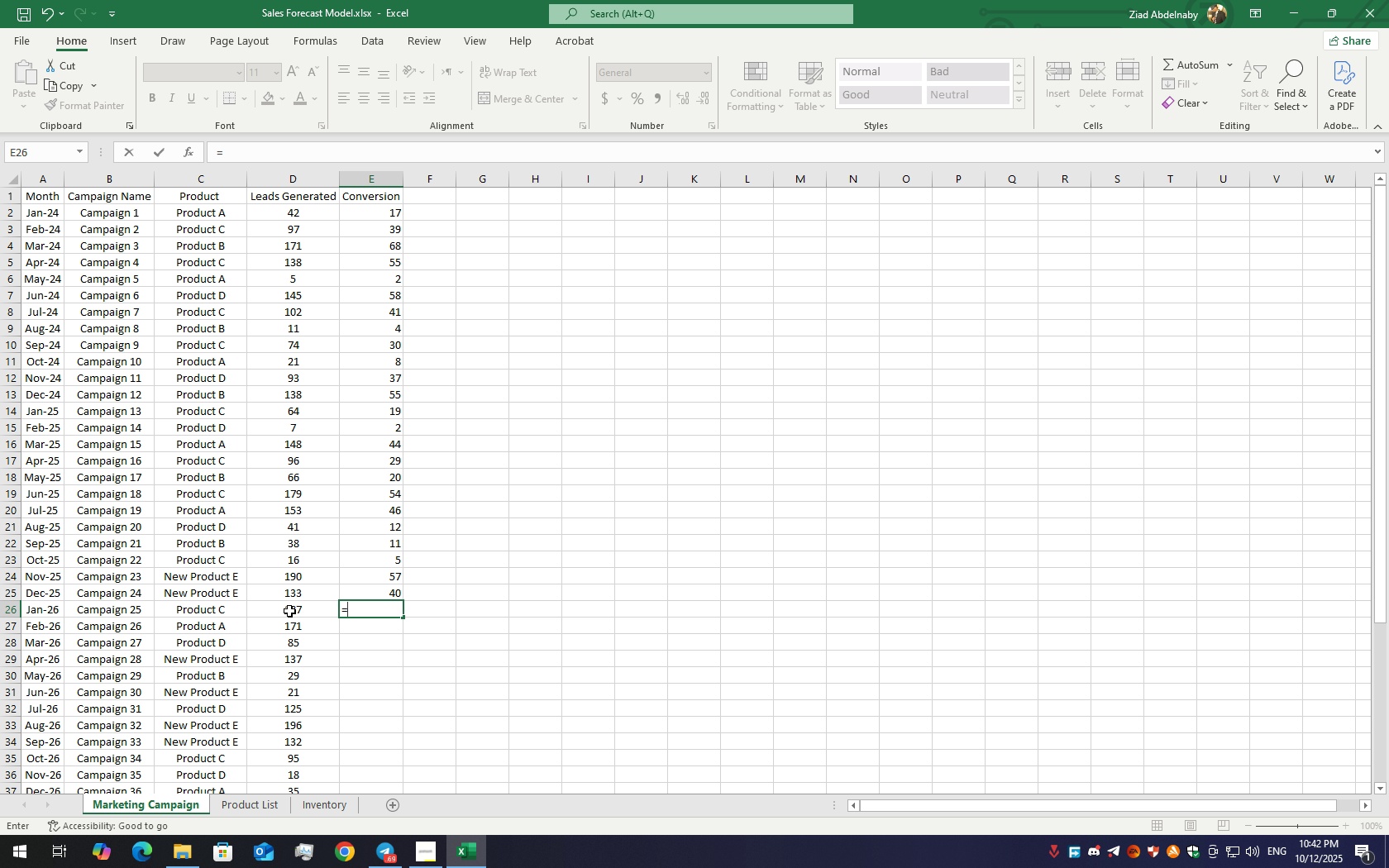 
left_click([290, 611])
 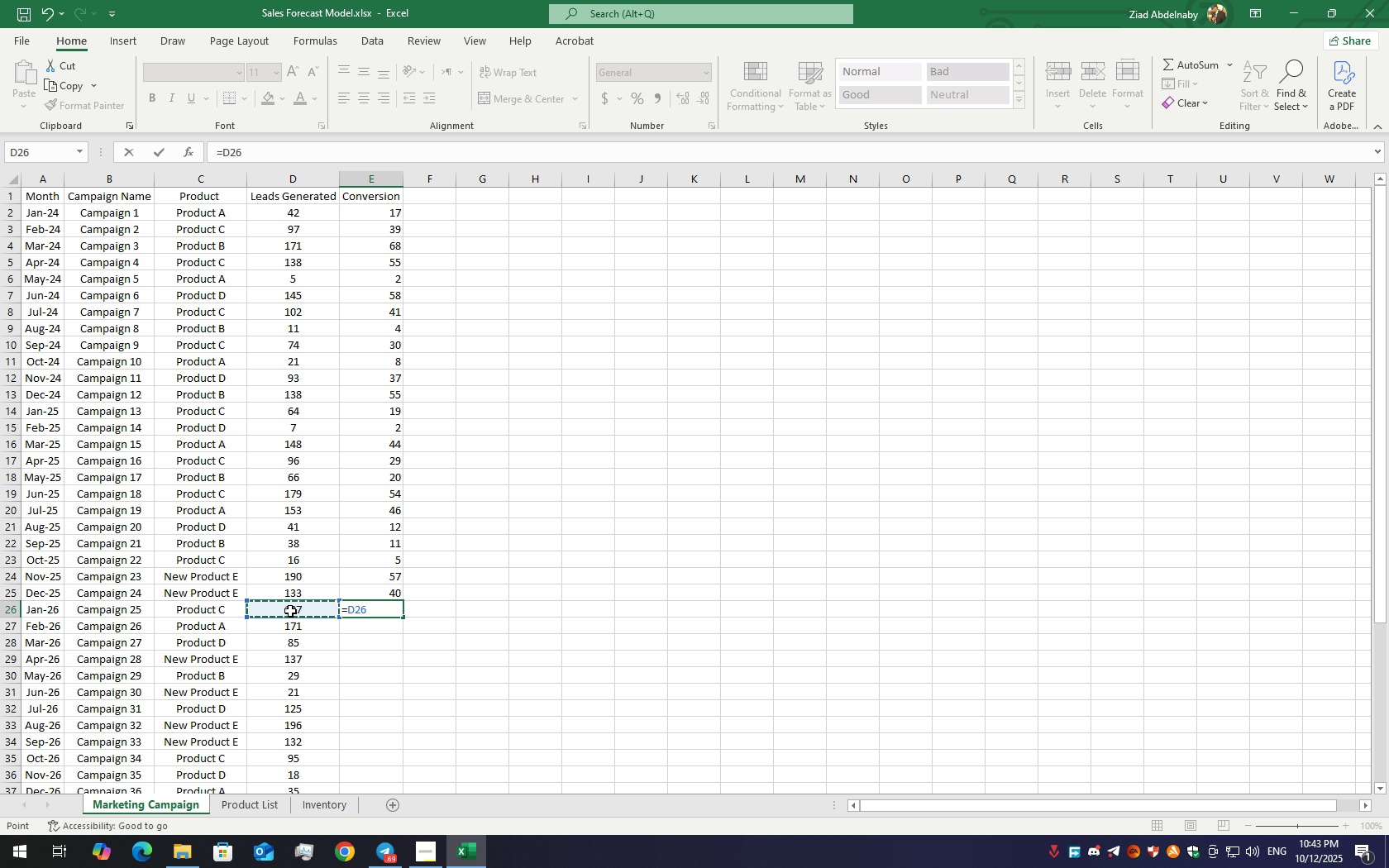 
key(Shift+8)
 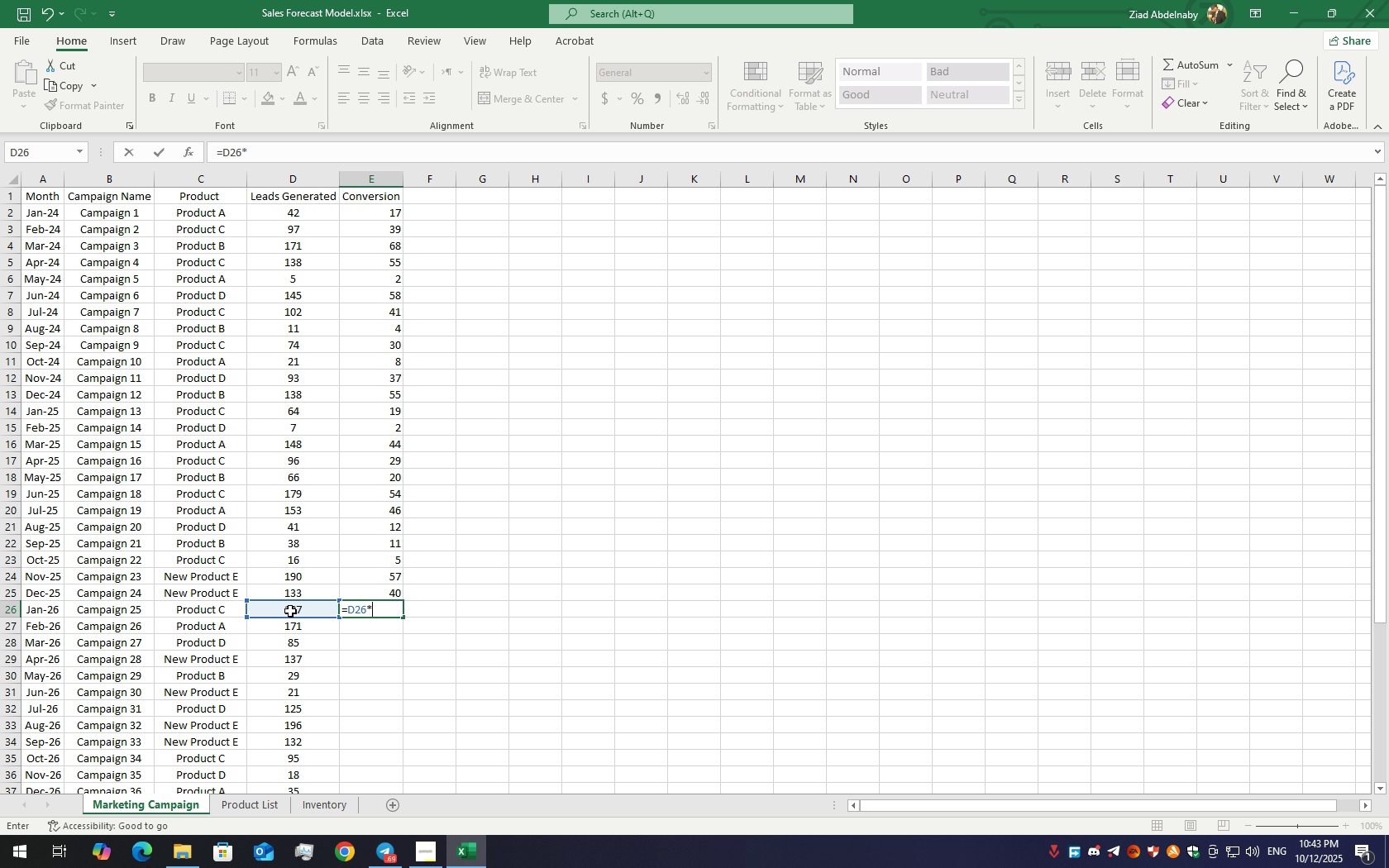 
wait(5.8)
 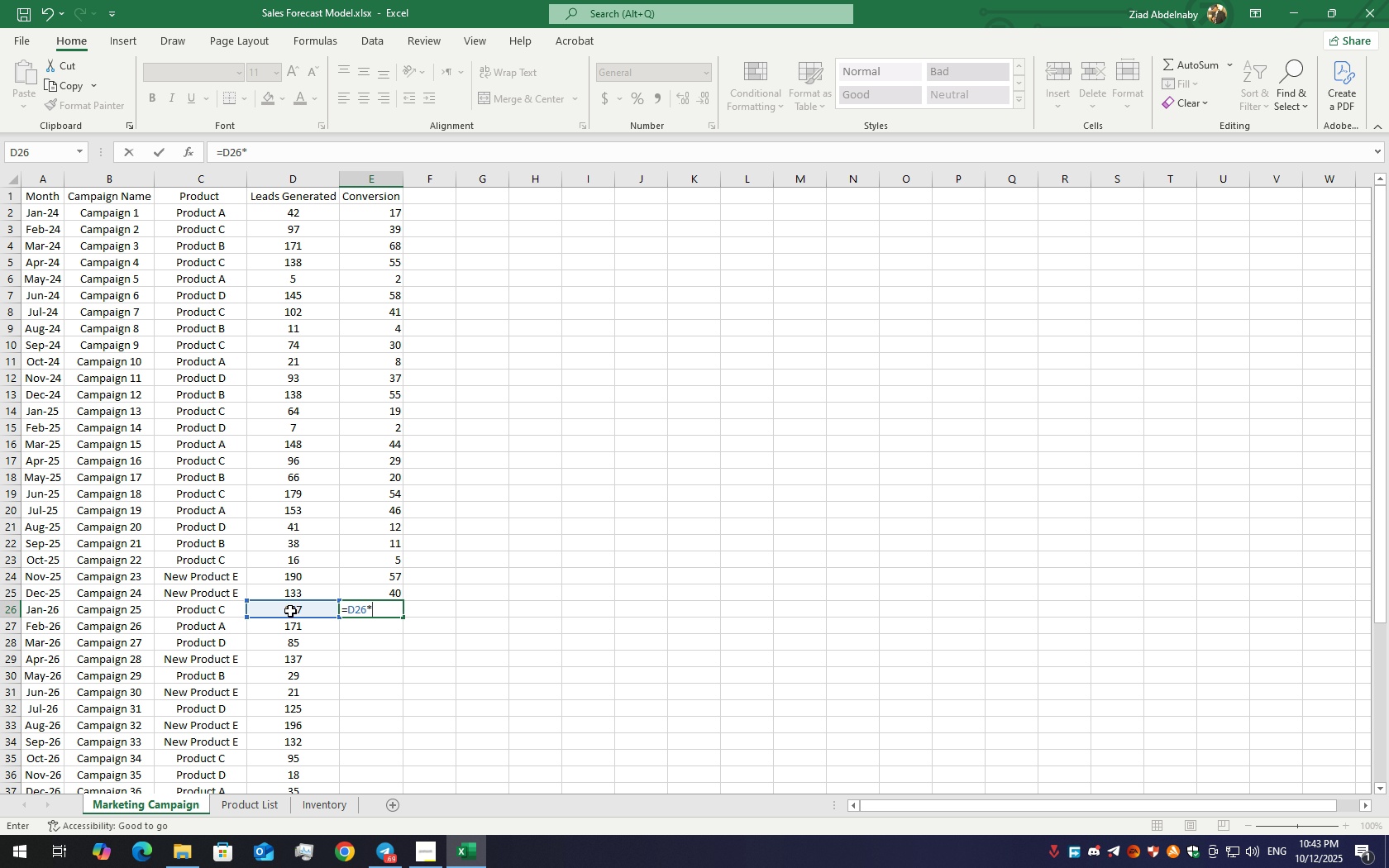 
type(20$)
key(Backspace)
type(%)
 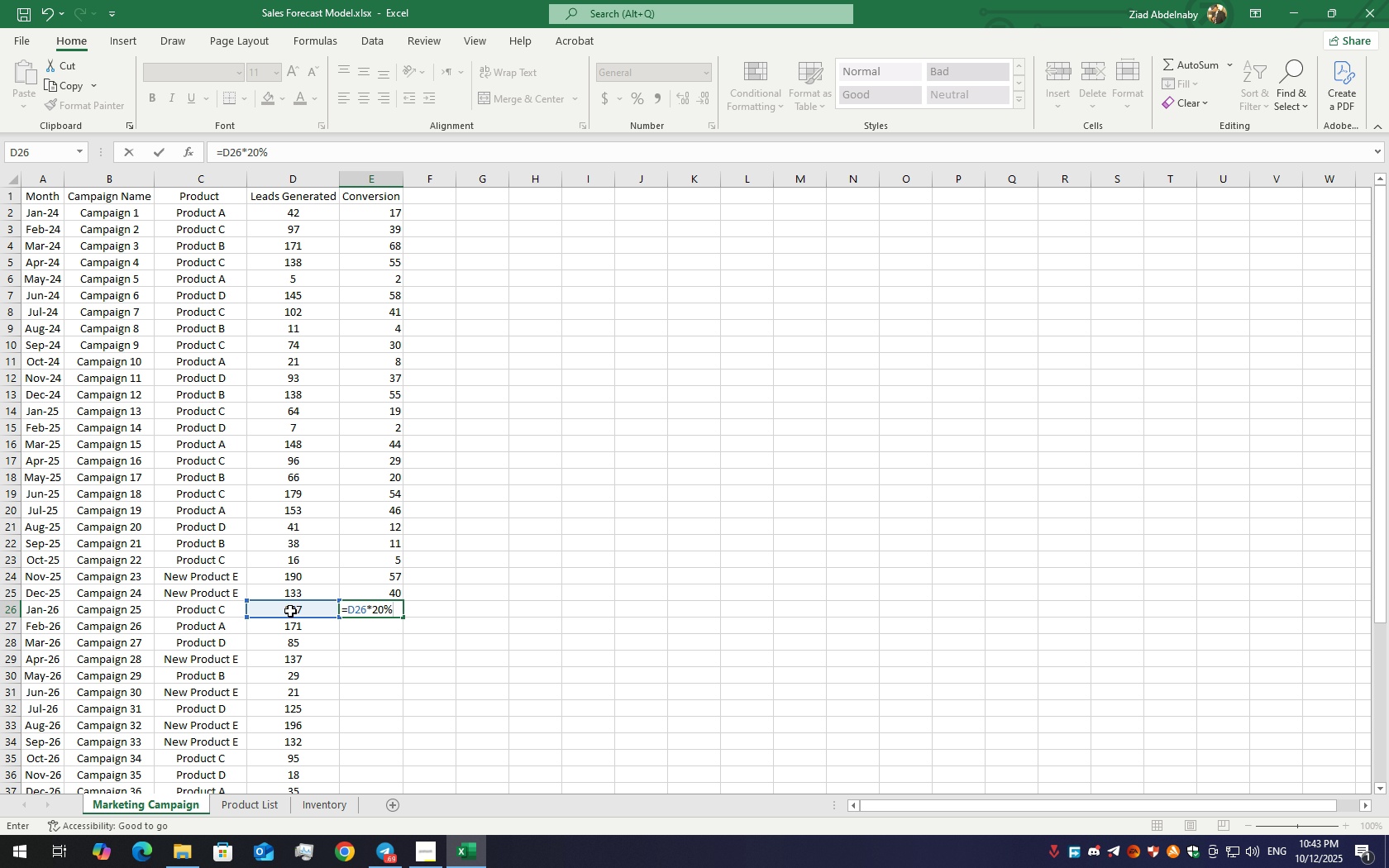 
 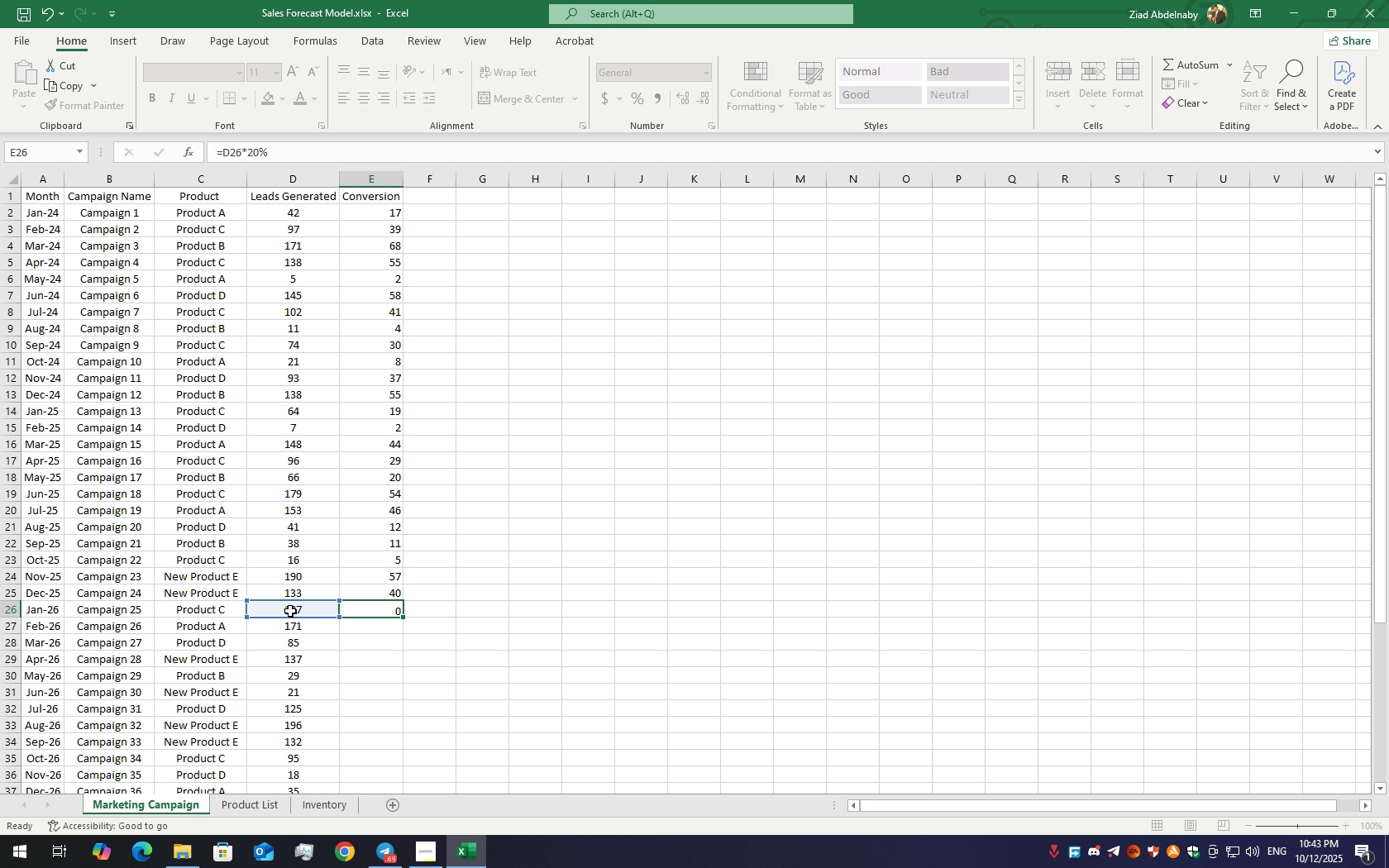 
key(Enter)
 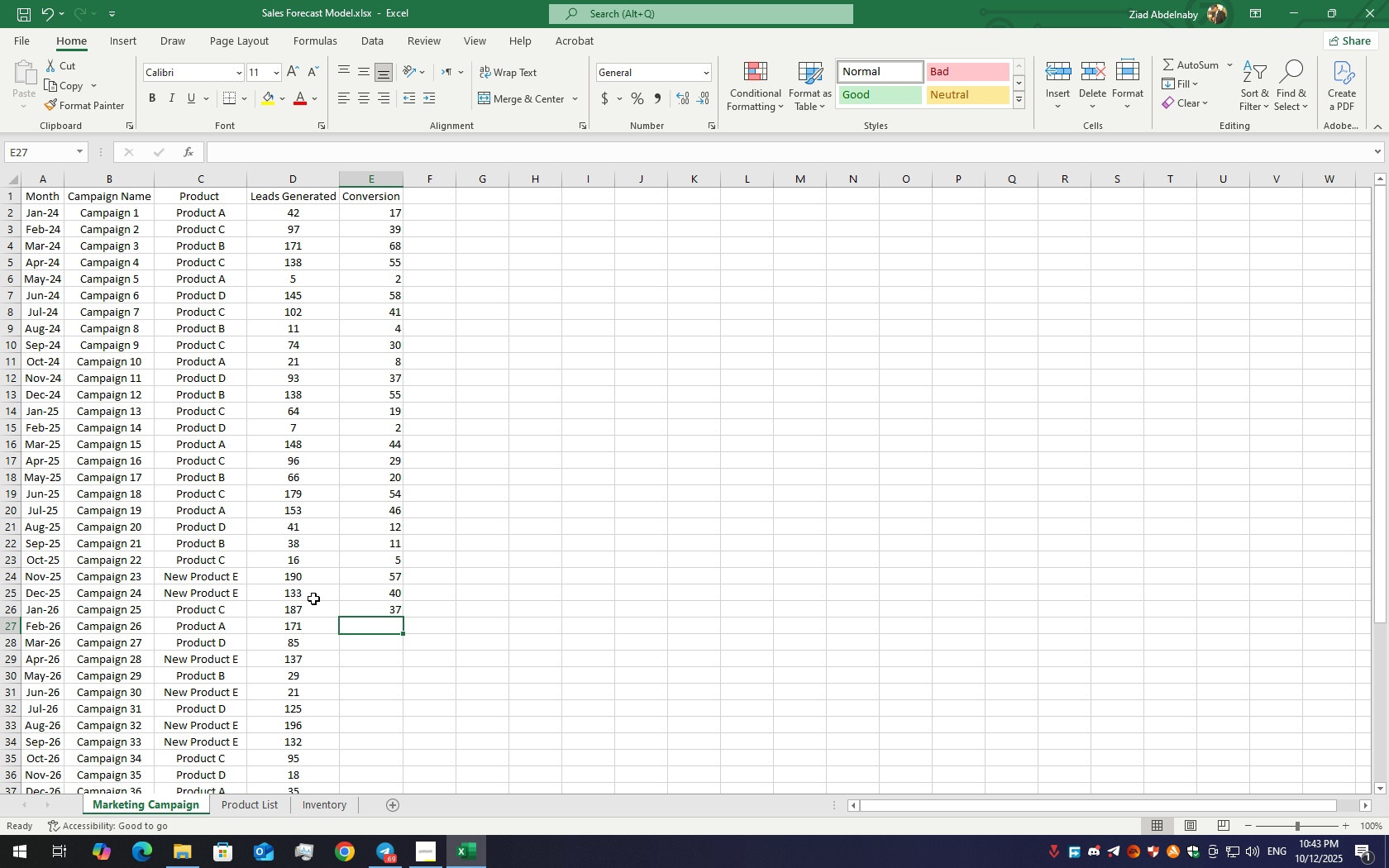 
left_click([370, 605])
 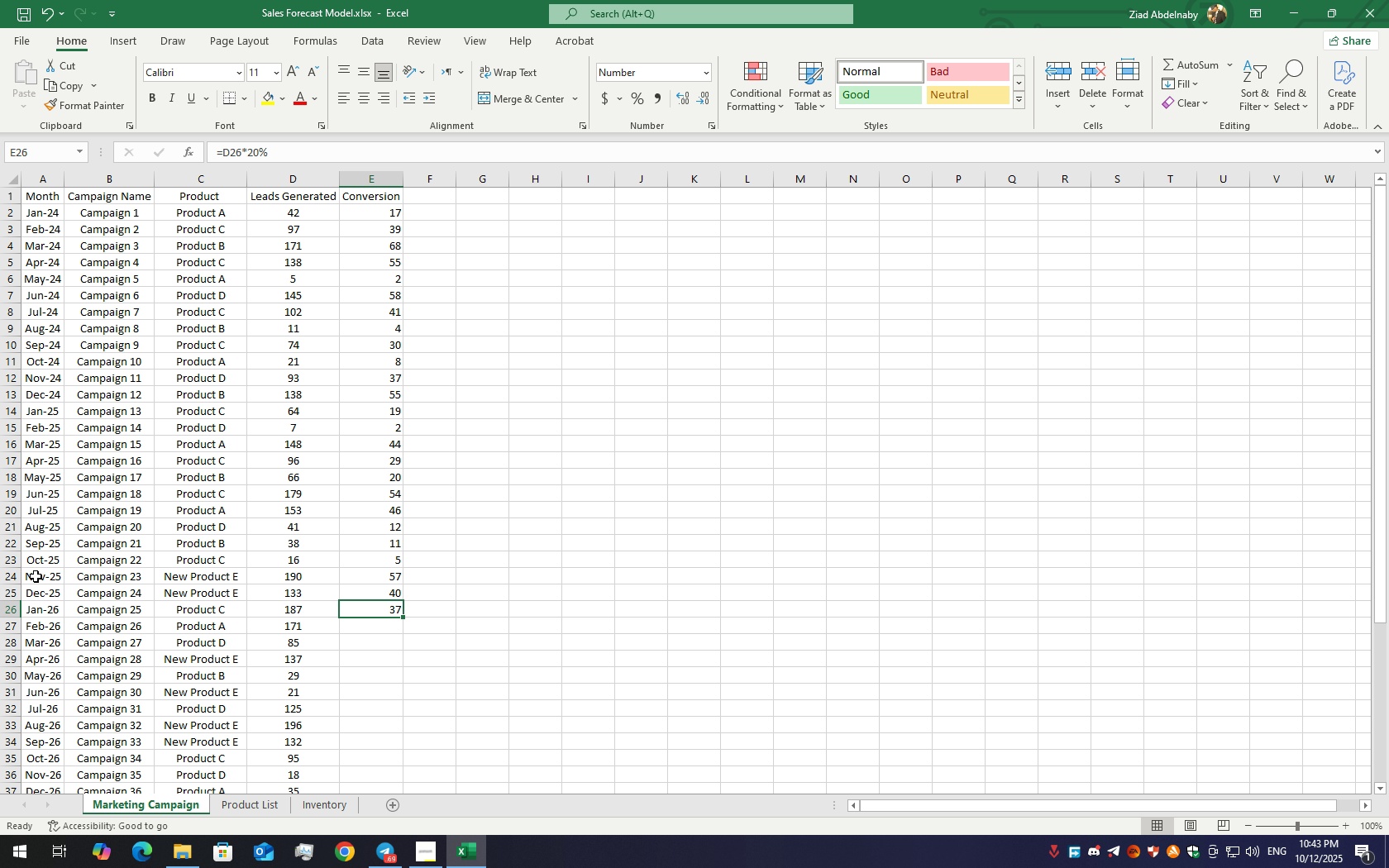 
wait(9.48)
 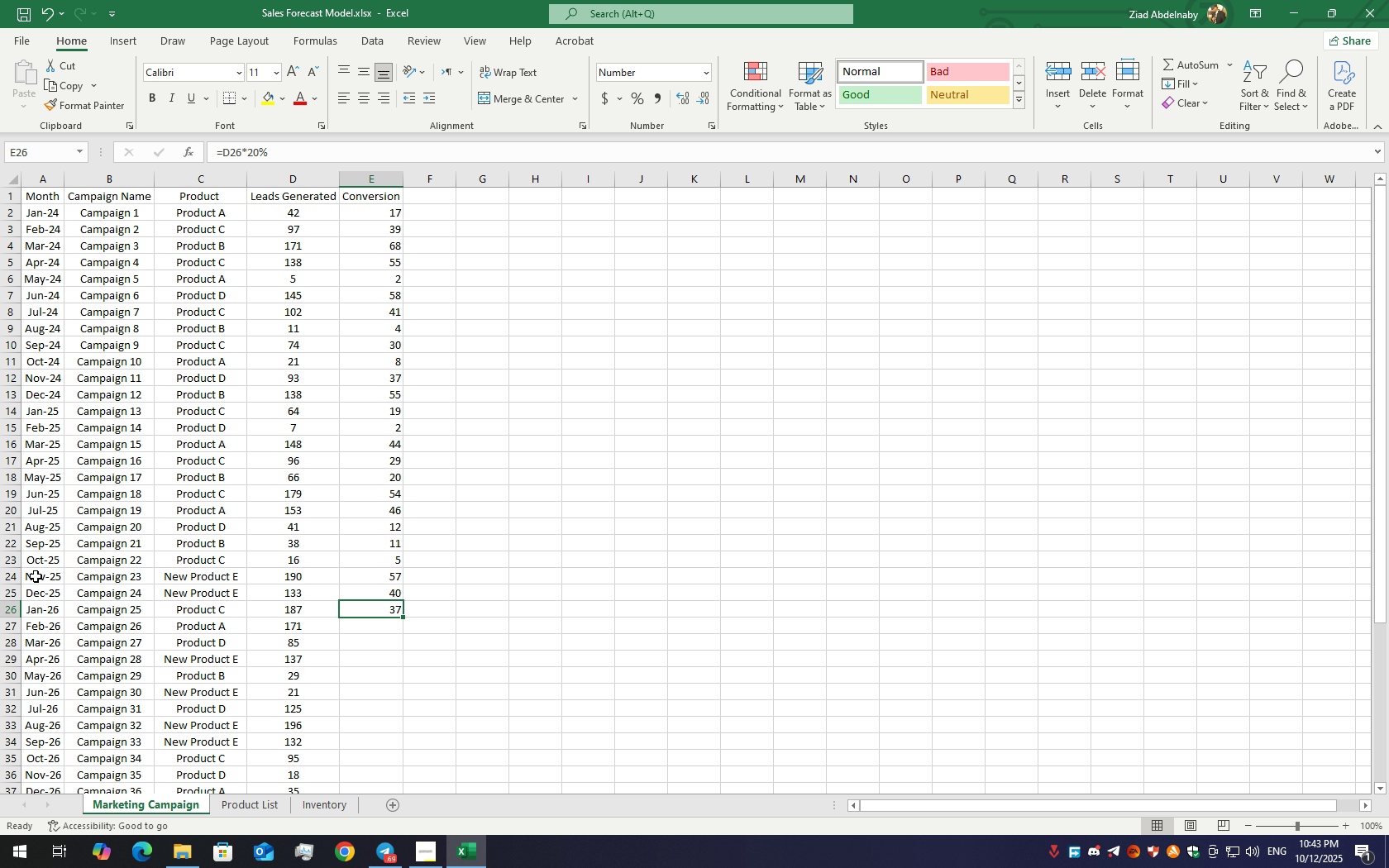 
left_click_drag(start_coordinate=[403, 618], to_coordinate=[377, 562])
 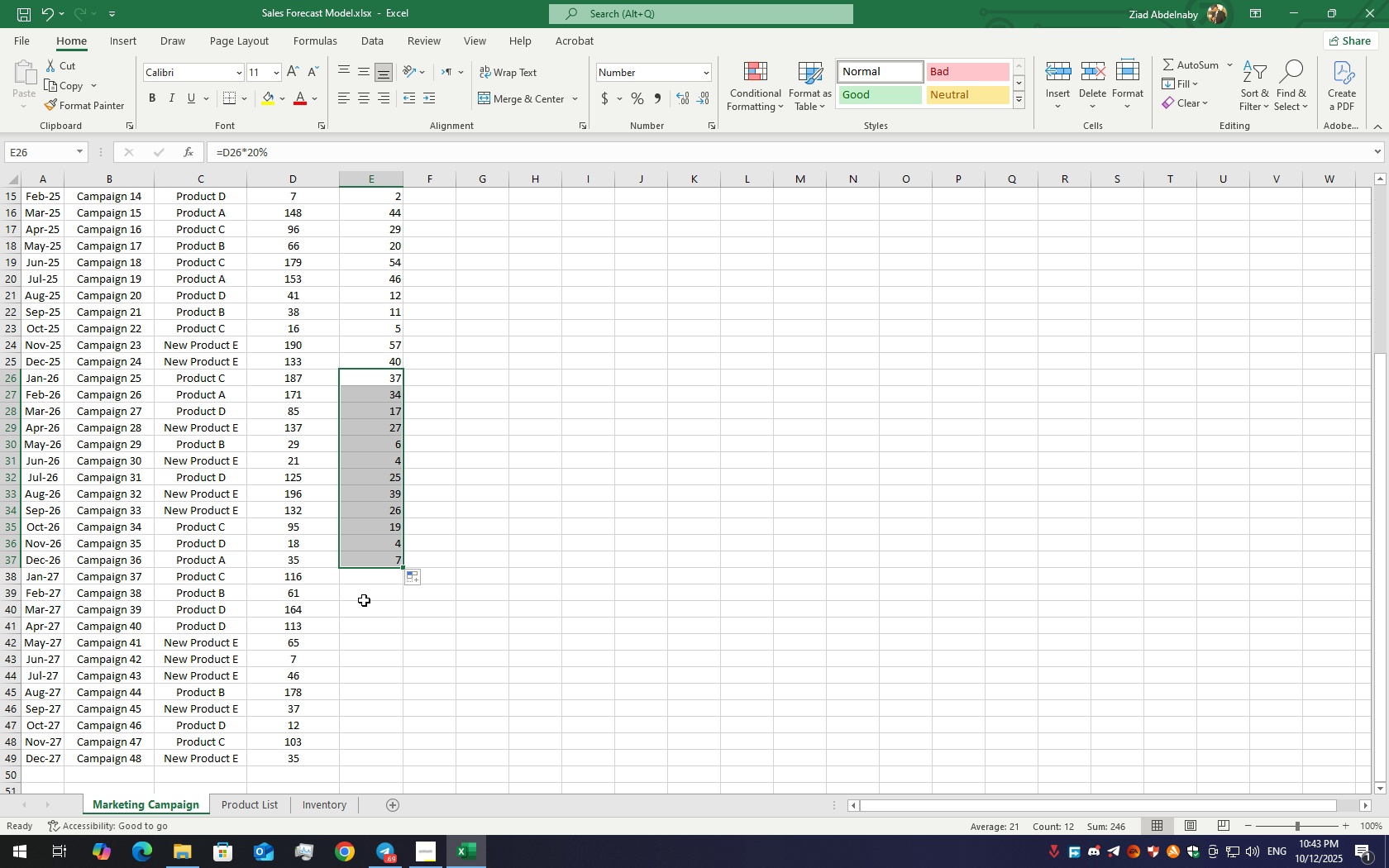 
left_click([383, 584])
 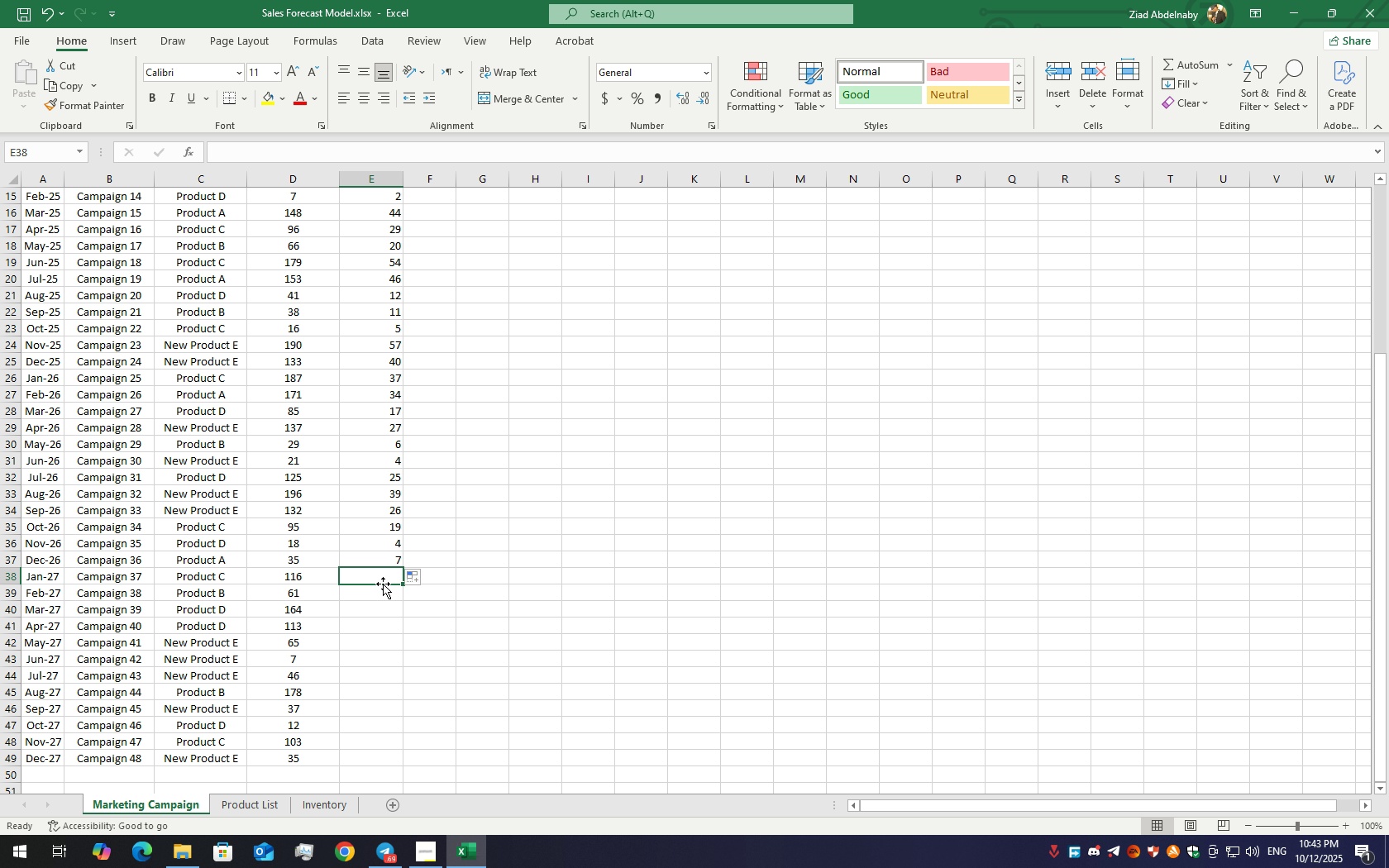 
double_click([383, 584])
 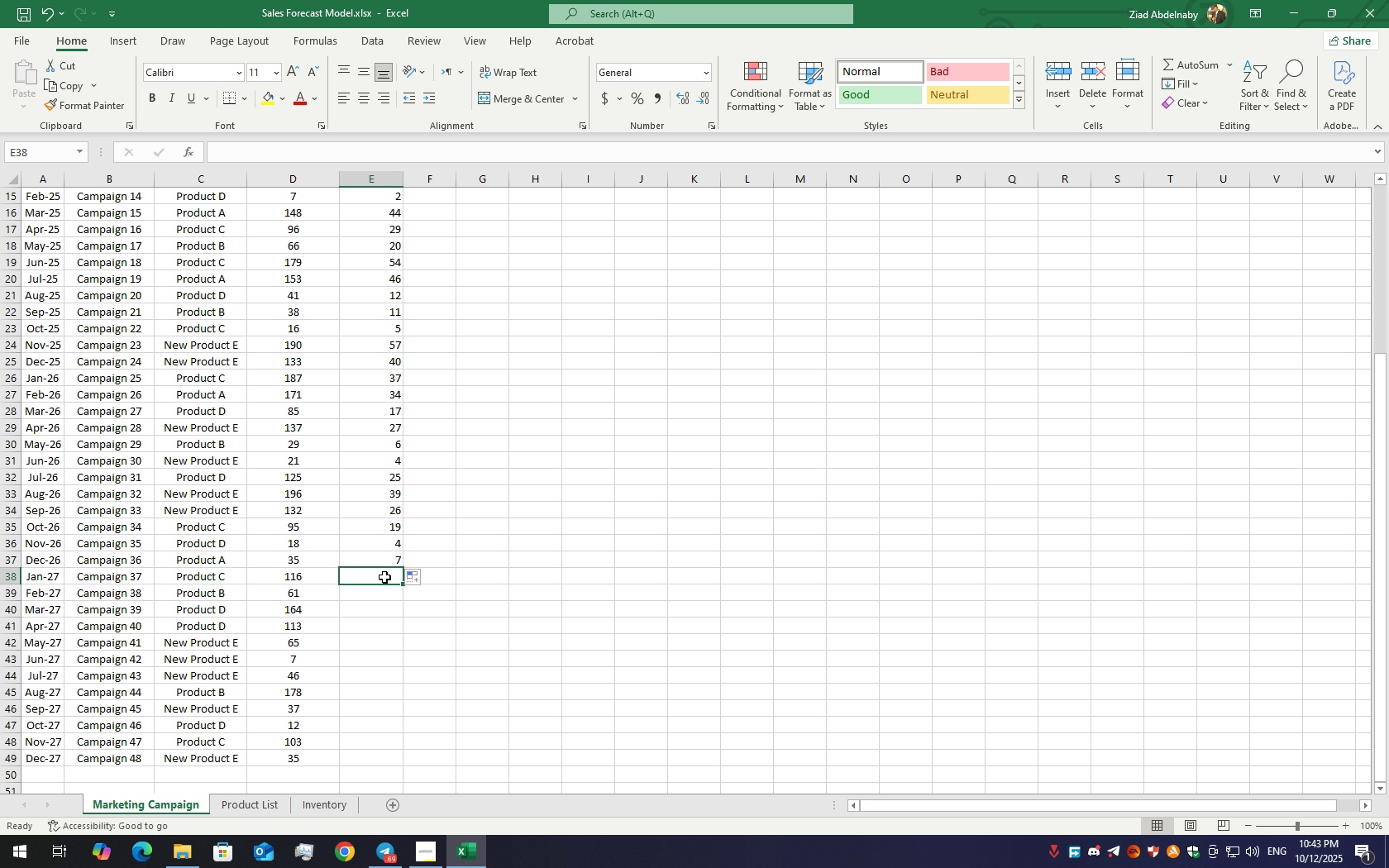 
double_click([384, 577])
 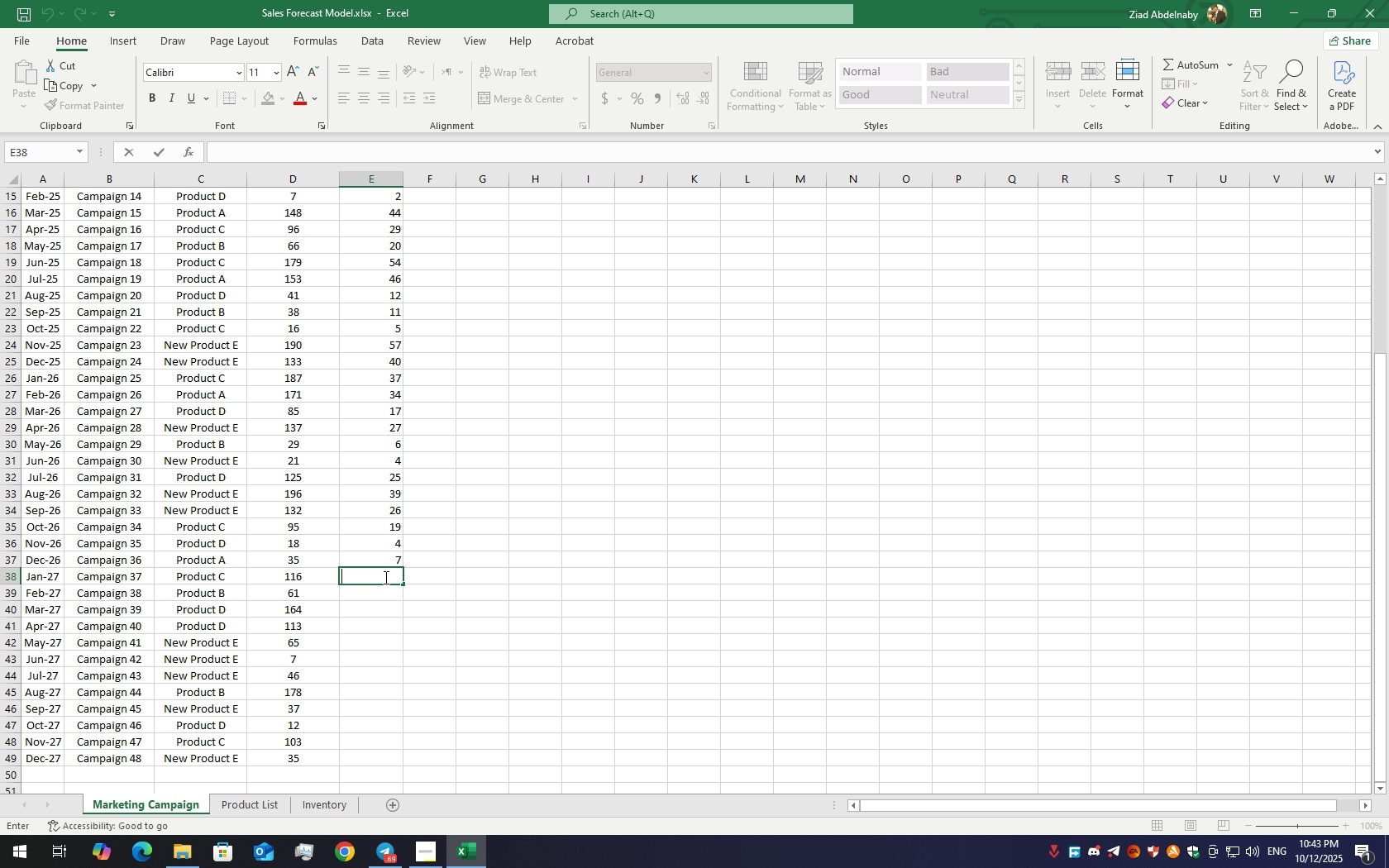 
key(Equal)
 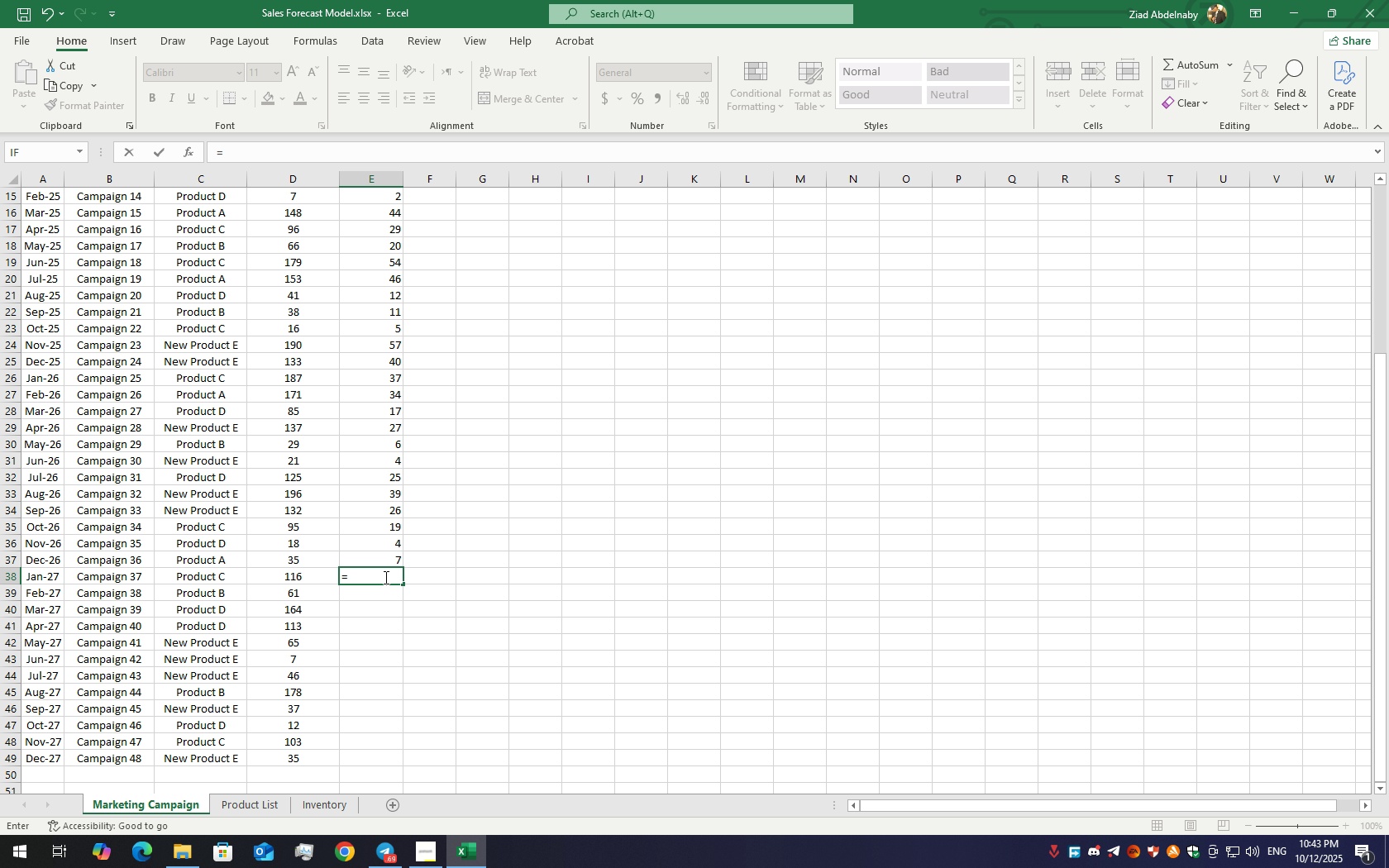 
wait(7.73)
 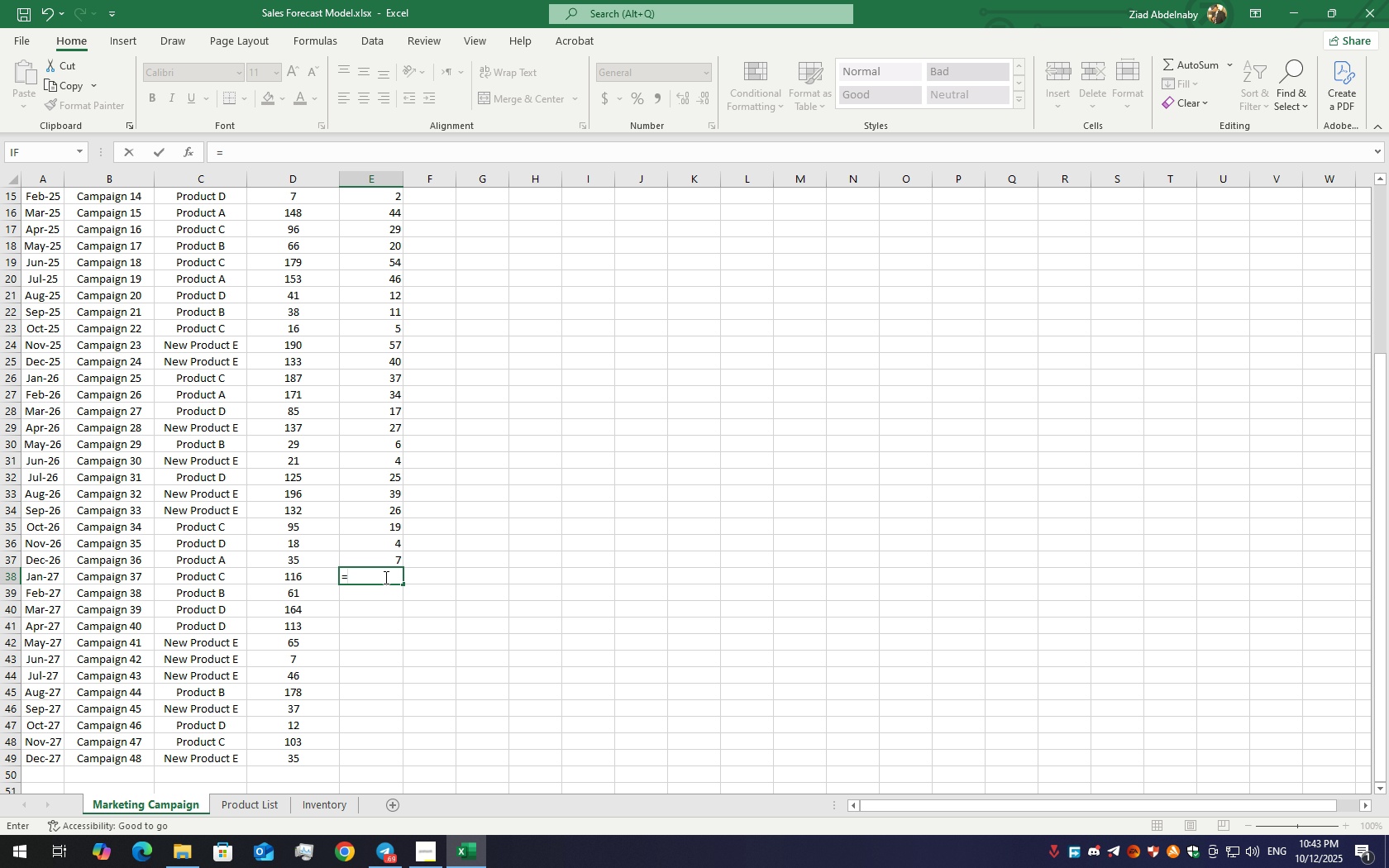 
left_click([300, 583])
 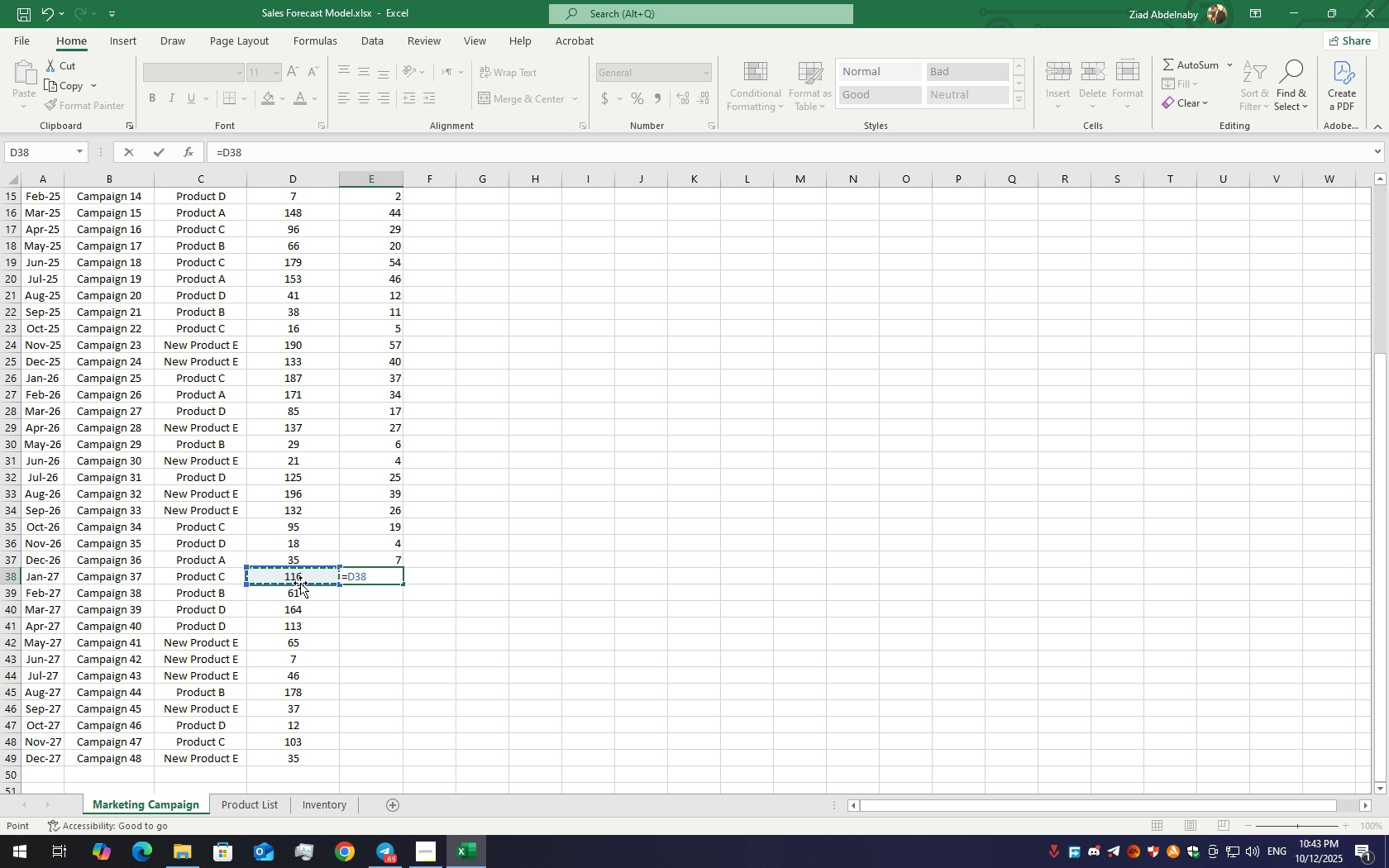 
key(Equal)
 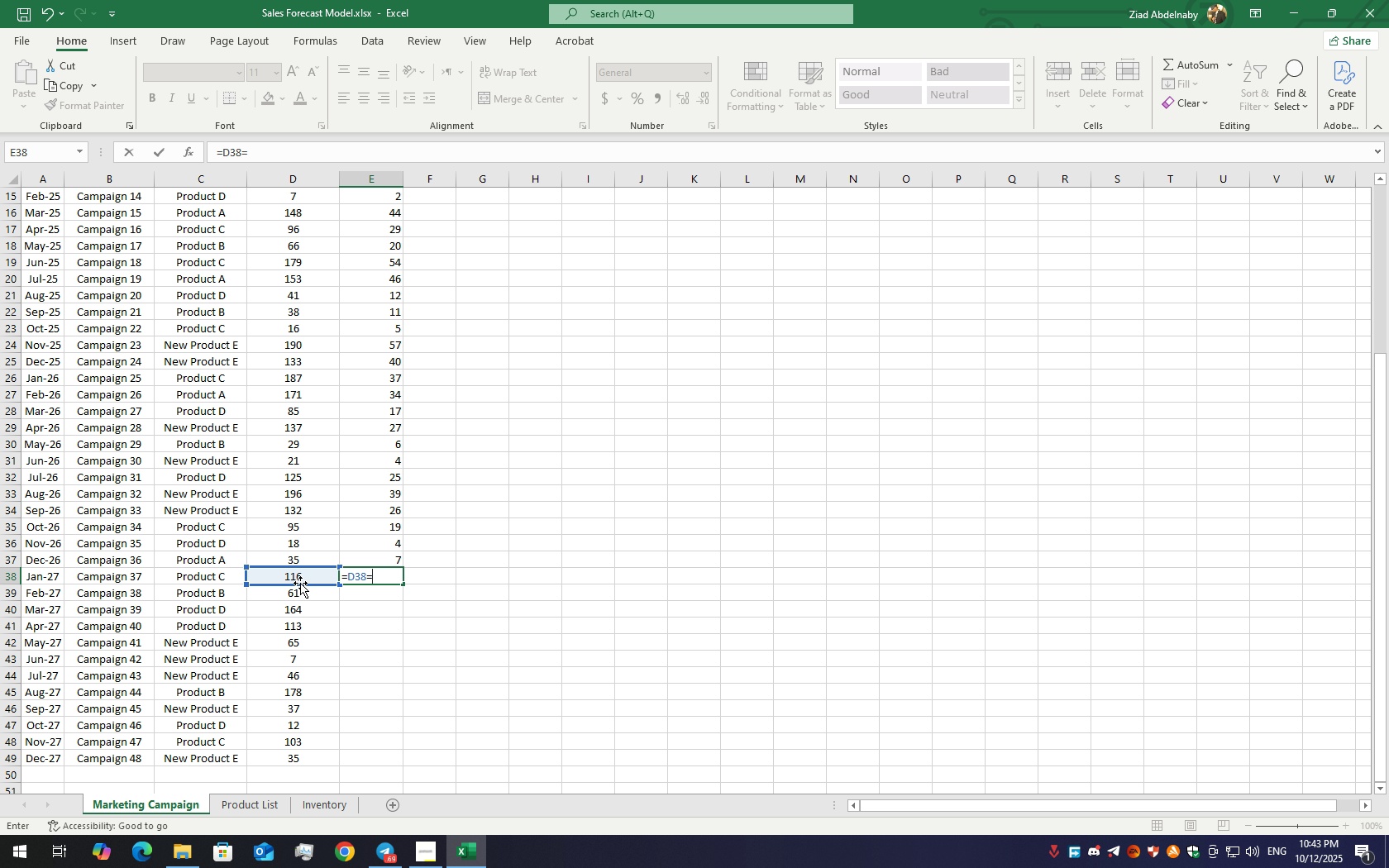 
key(Backspace)
 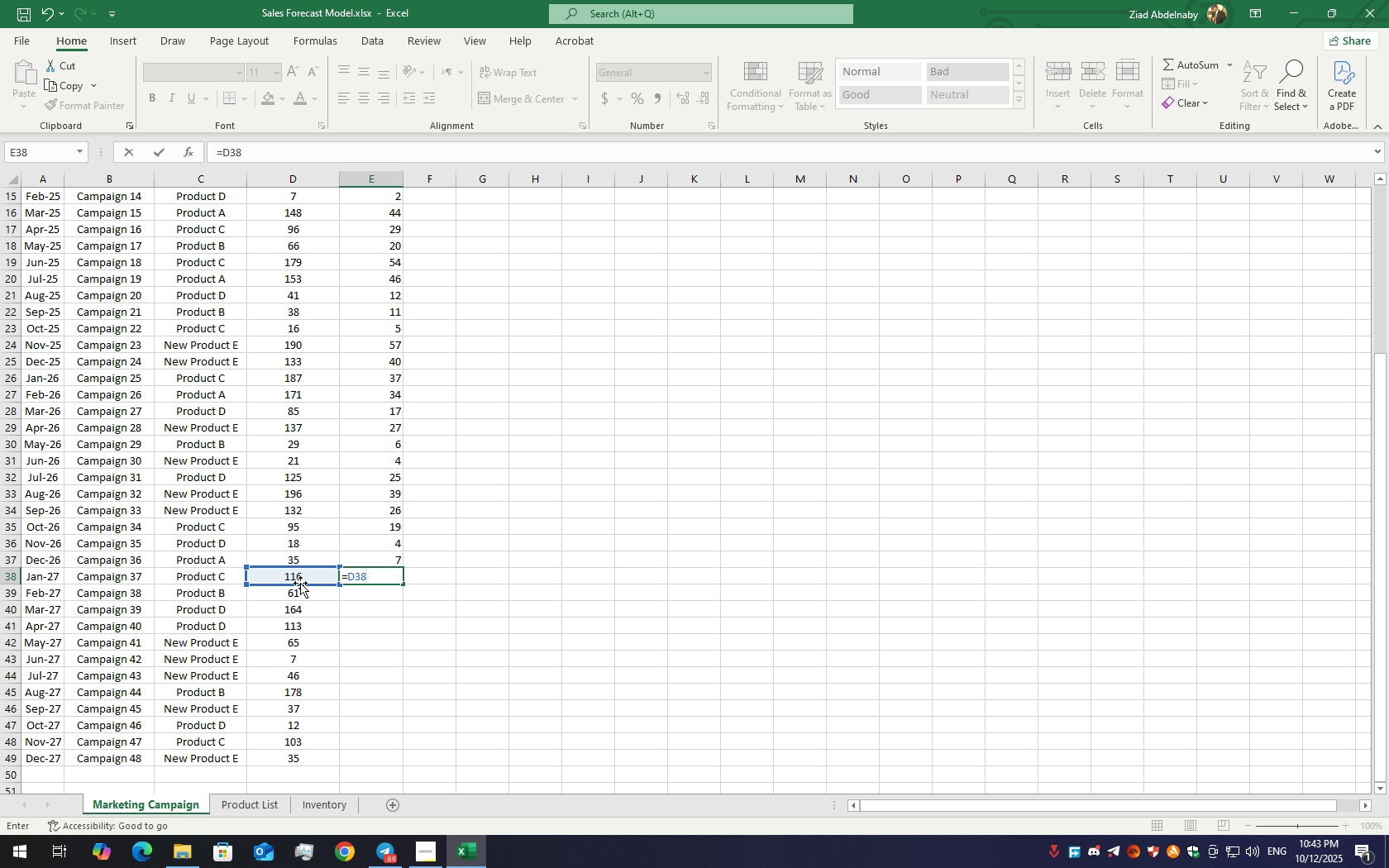 
key(Shift+7)
 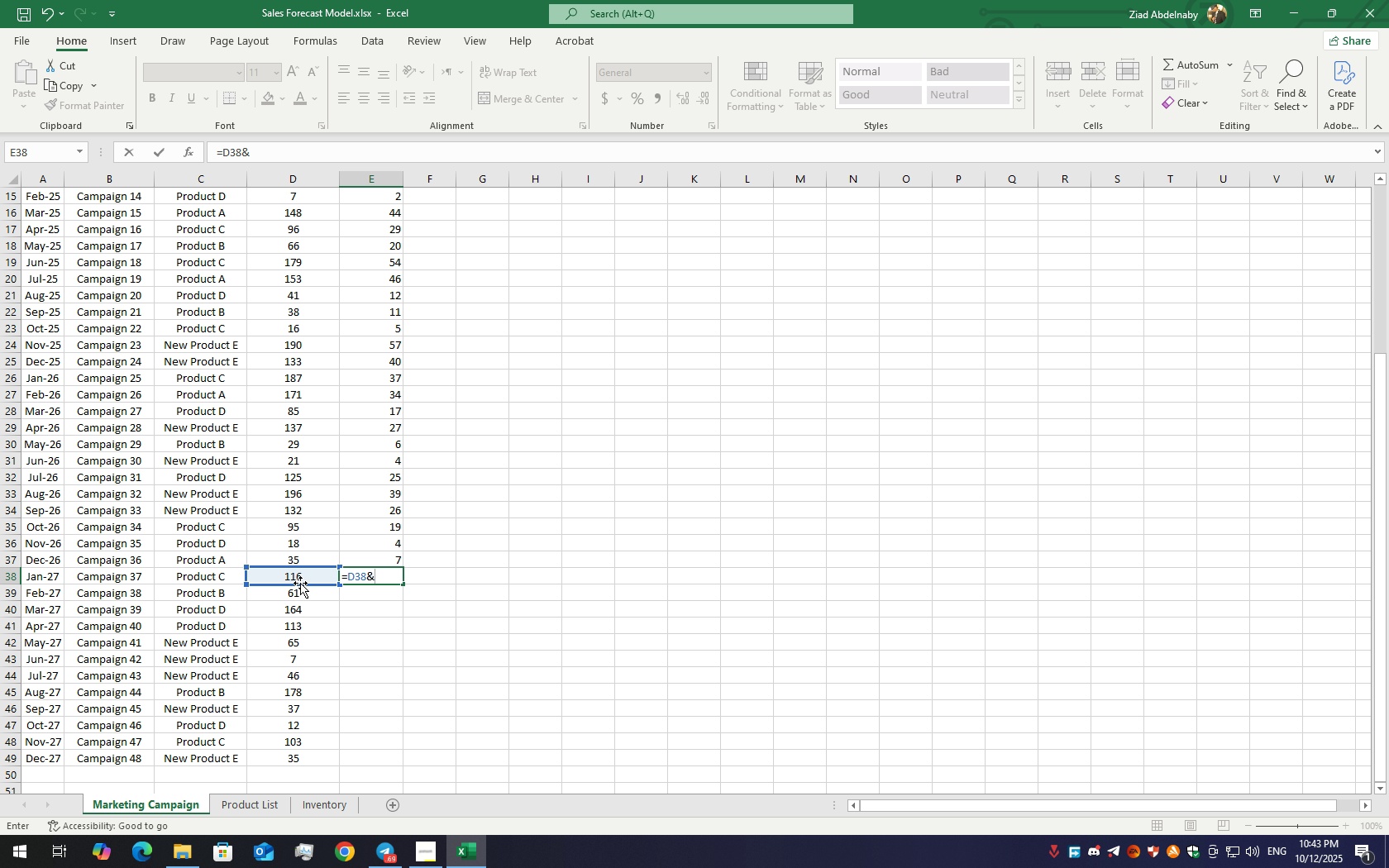 
key(Shift+Backspace)
 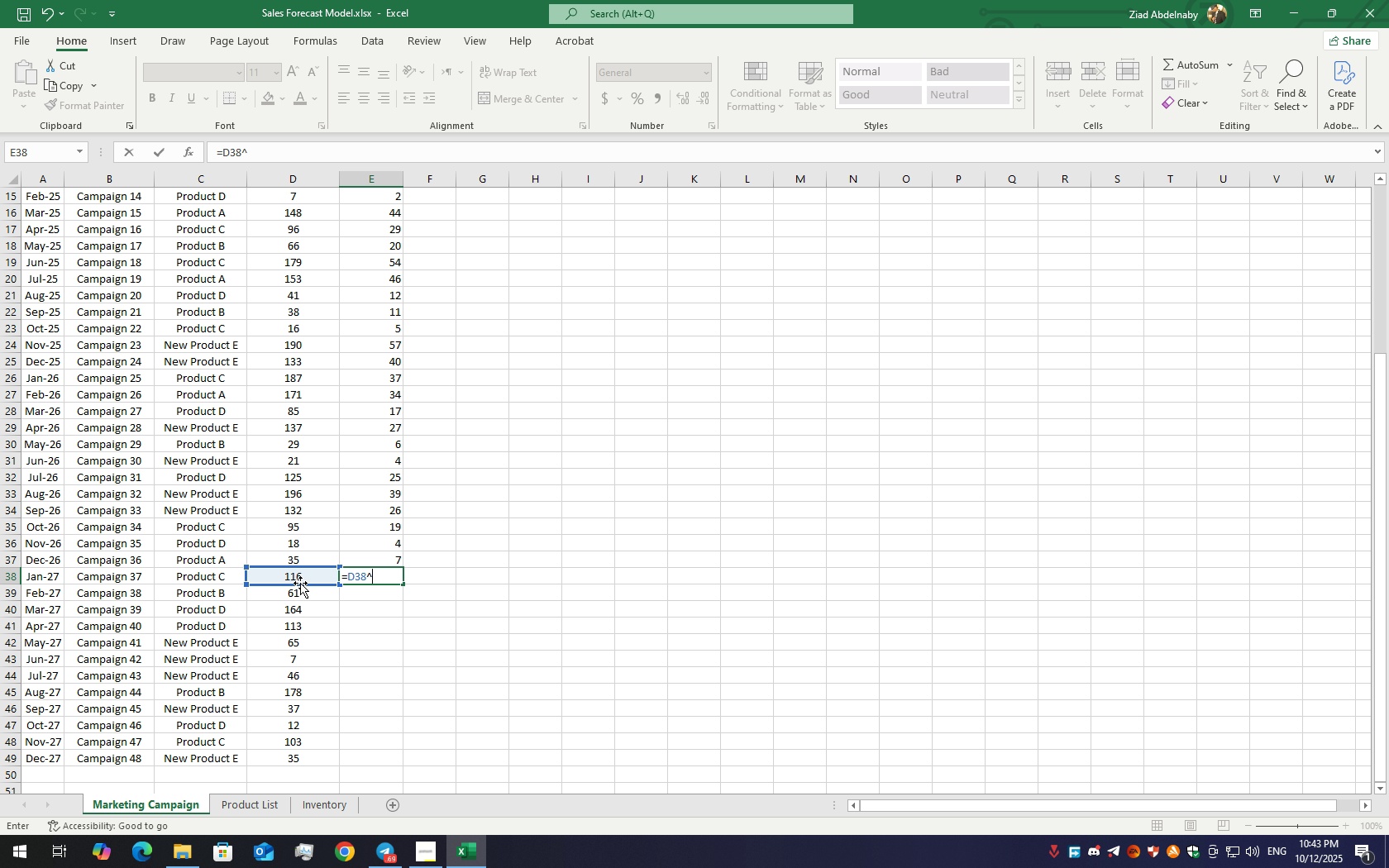 
key(Shift+6)
 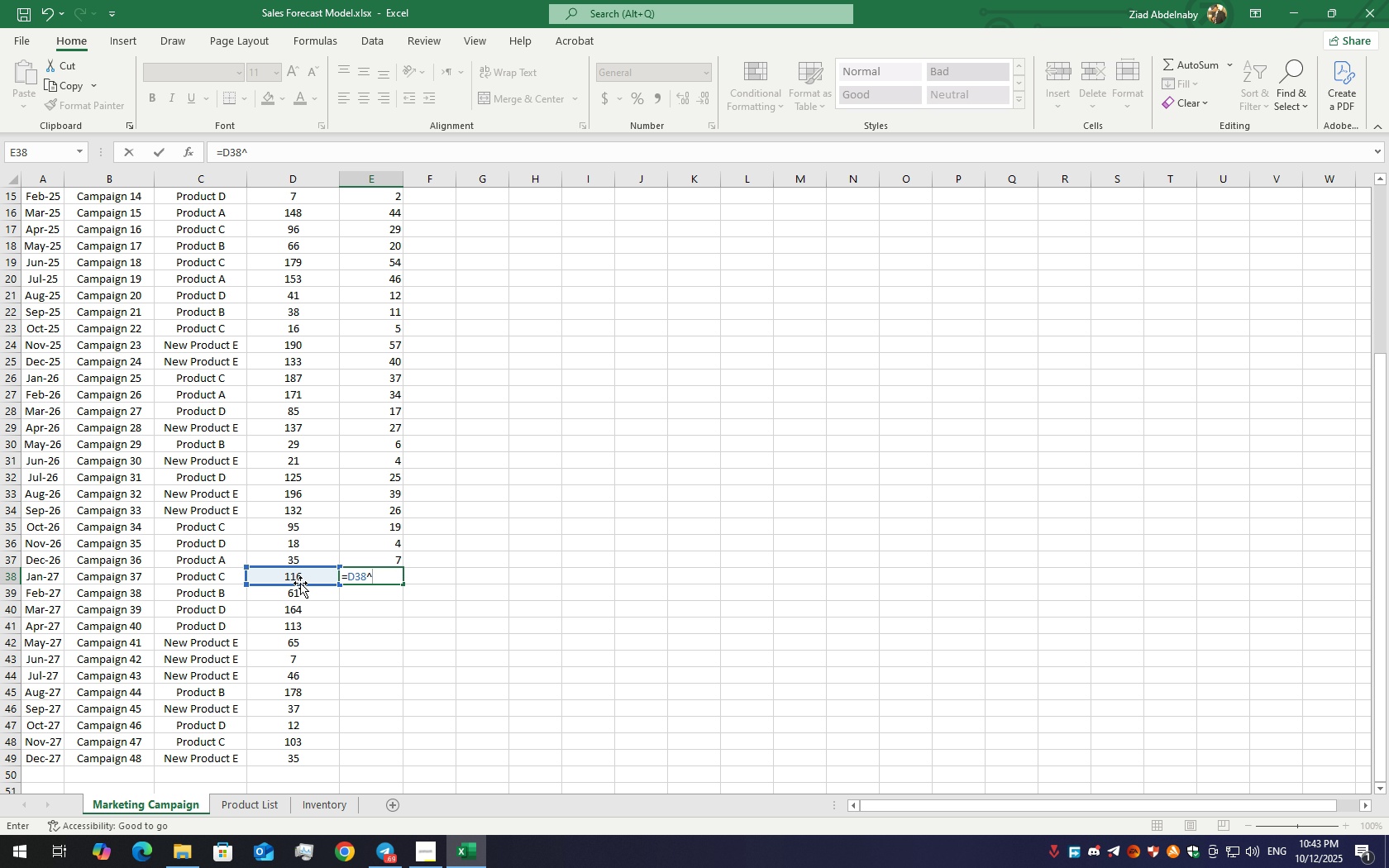 
key(Shift+Backspace)
 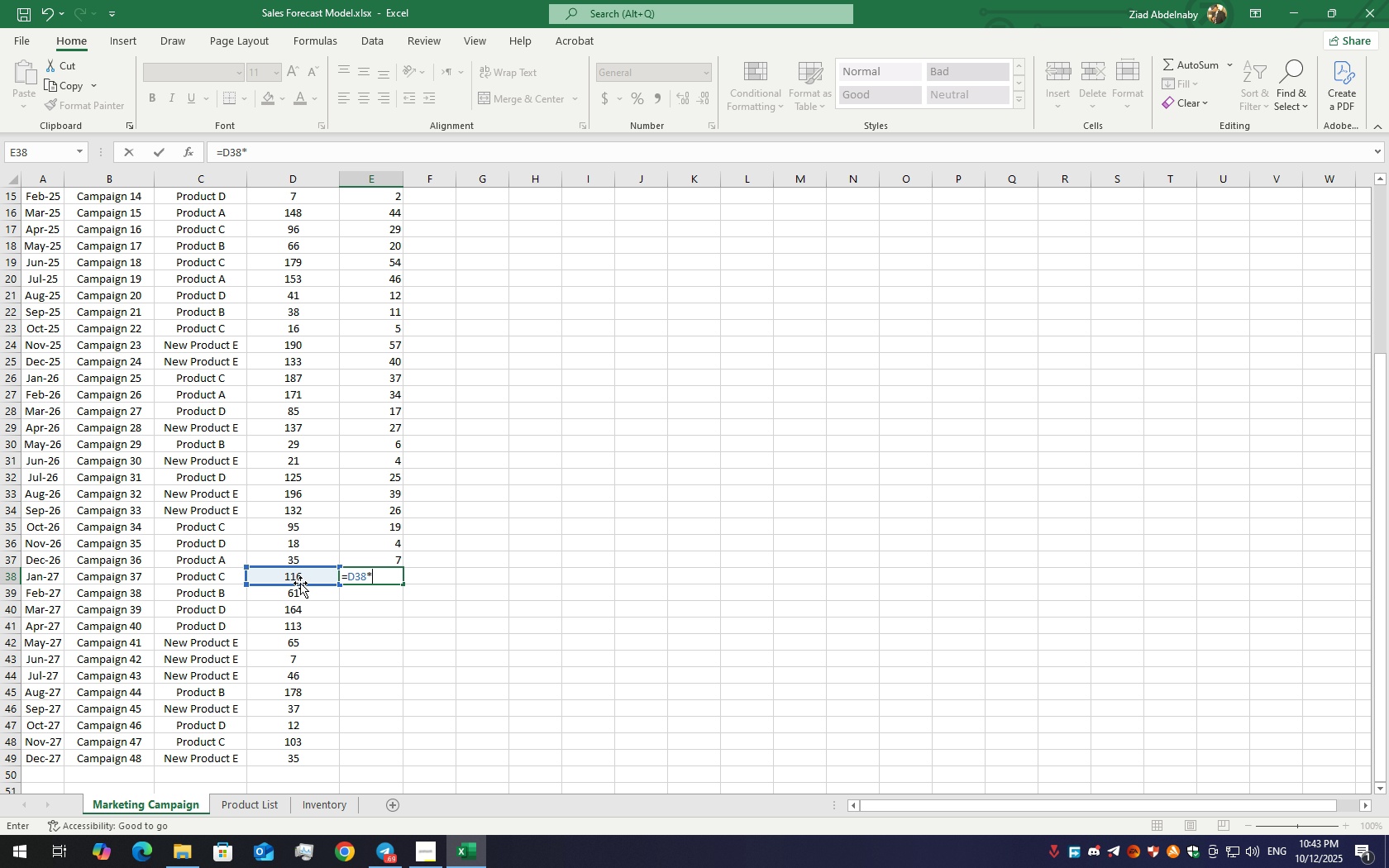 
key(Shift+8)
 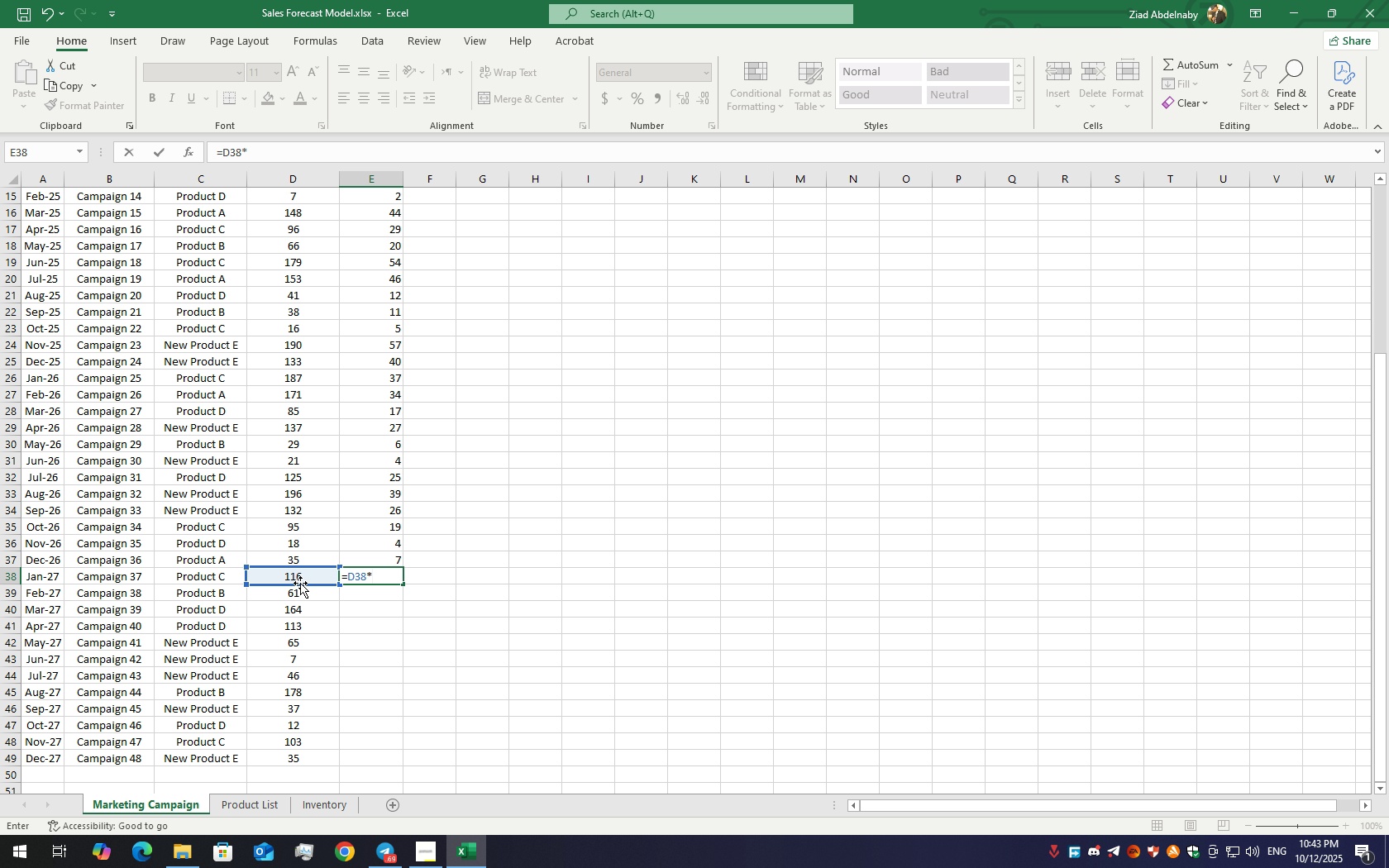 
wait(8.86)
 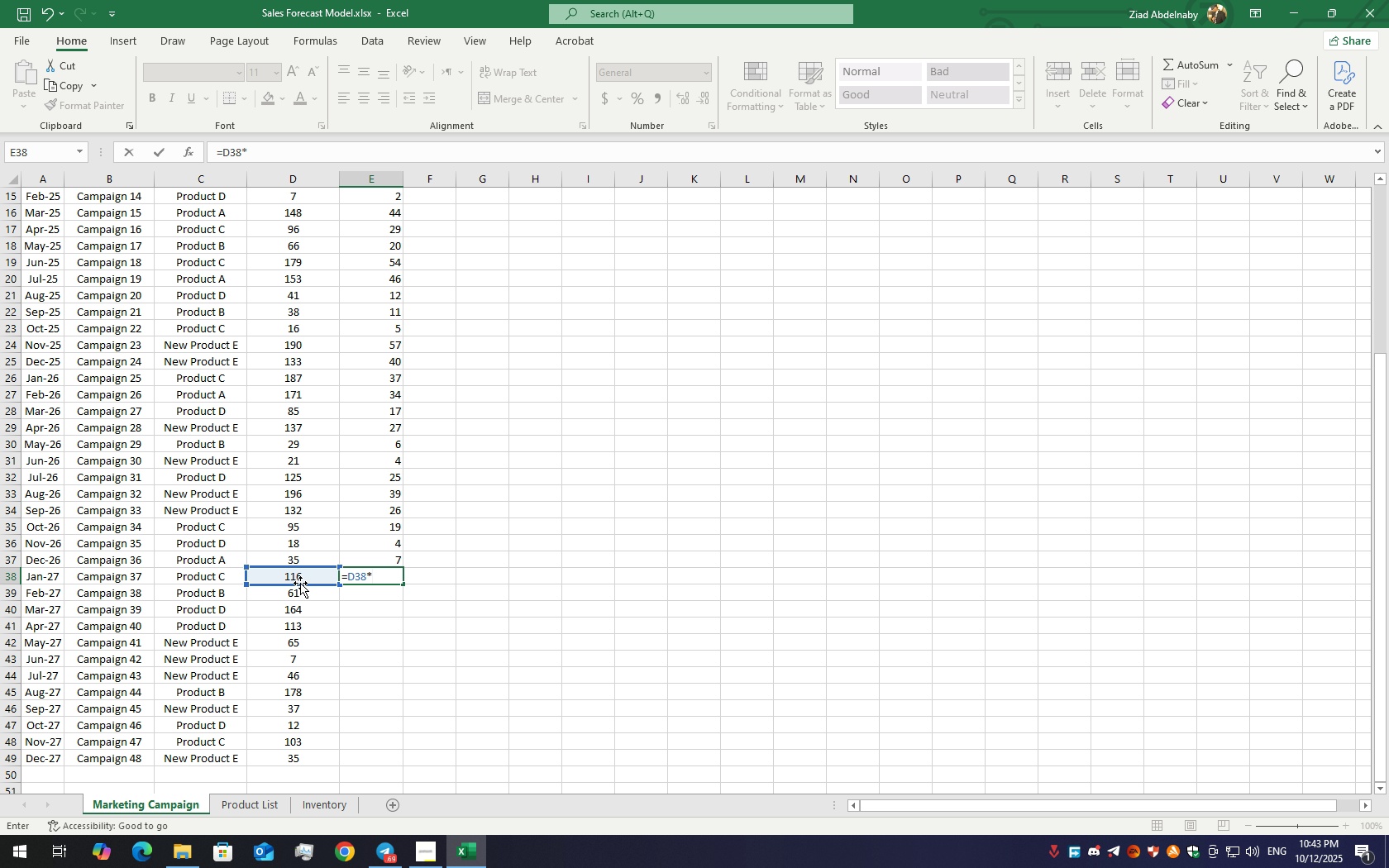 
type(10*)
key(Backspace)
key(Backspace)
key(Backspace)
type($)
key(Backspace)
type(%10)
 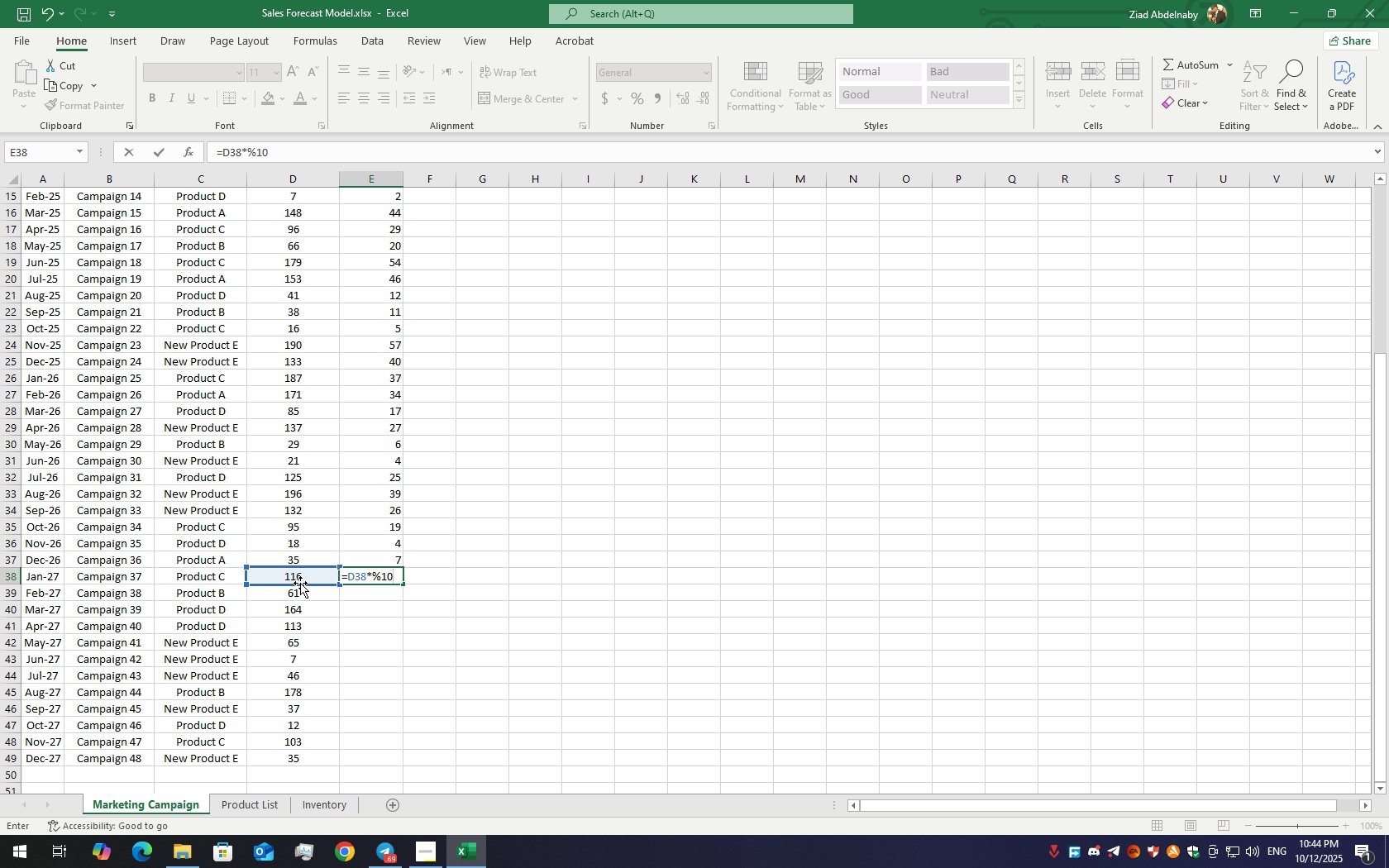 
key(Enter)
 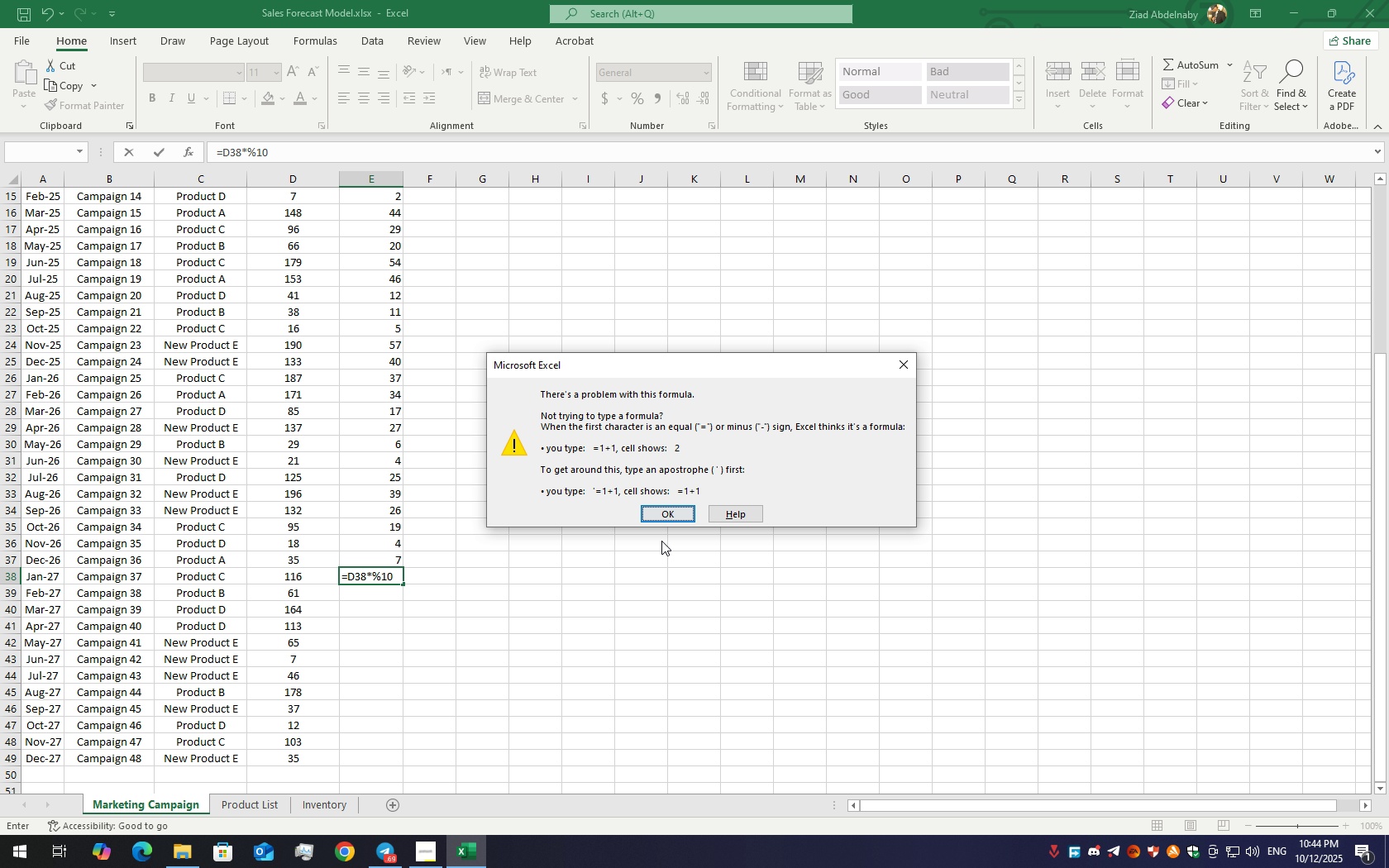 
left_click([651, 507])
 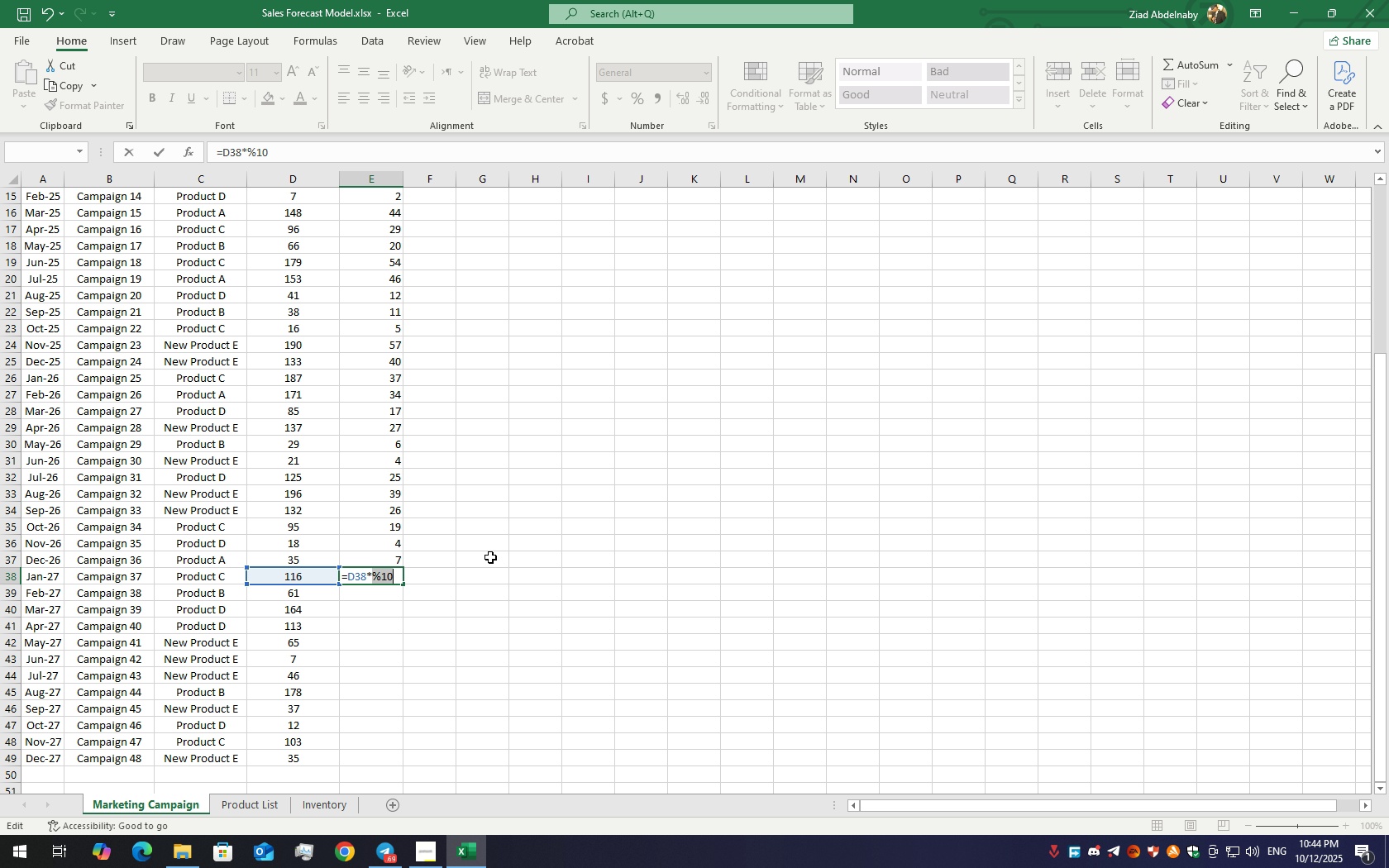 
key(ArrowLeft)
 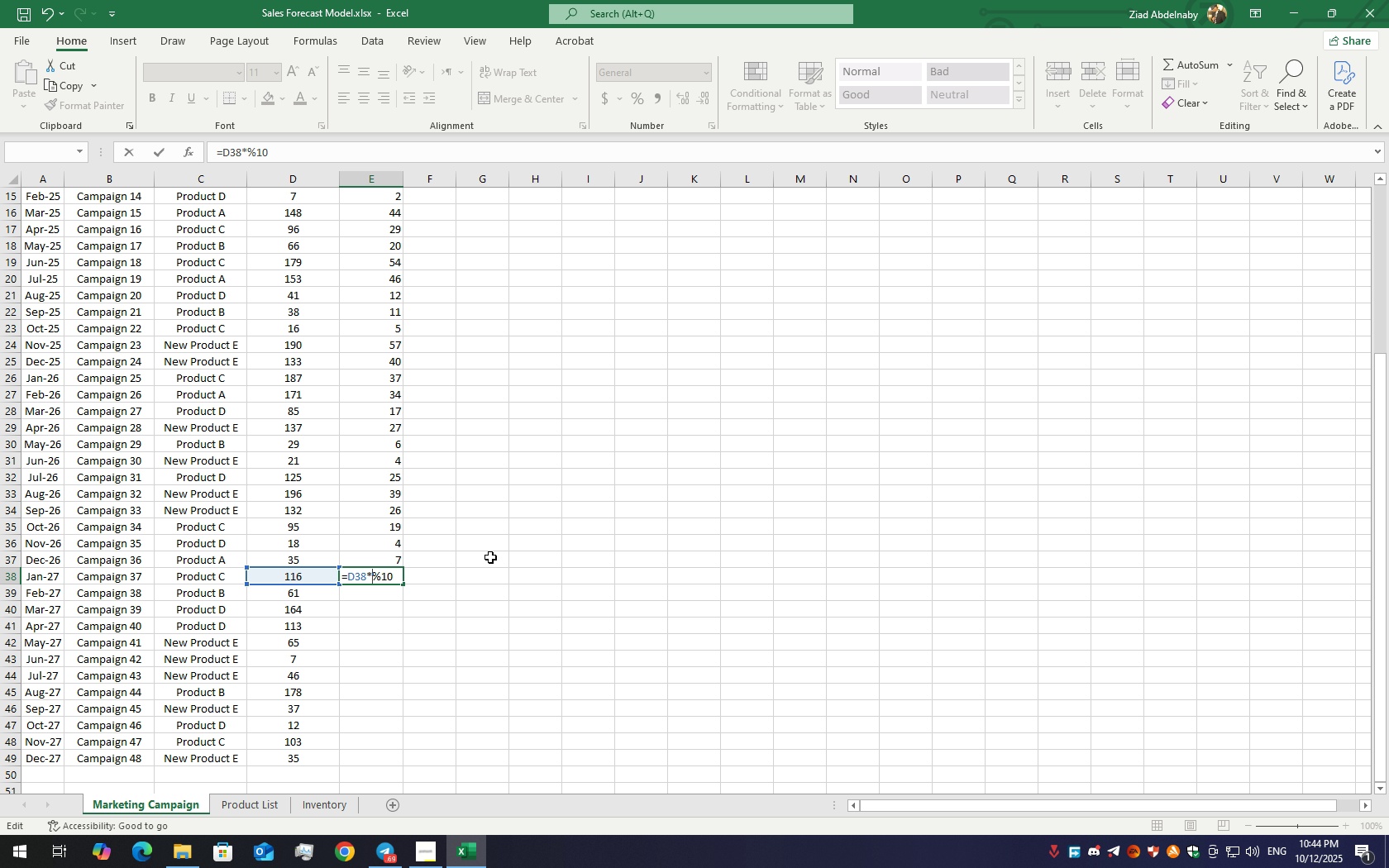 
key(ArrowRight)
 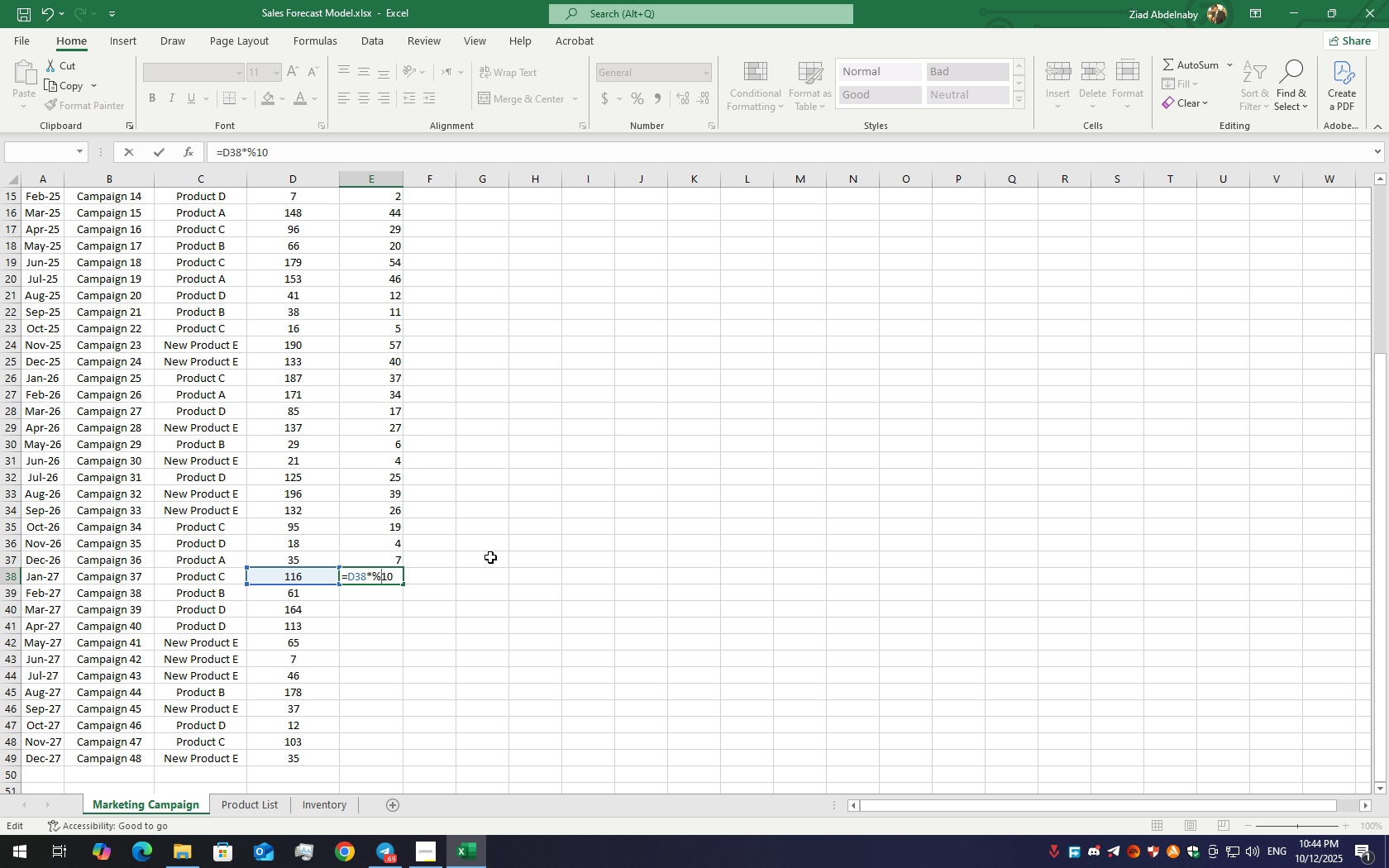 
key(Backspace)
 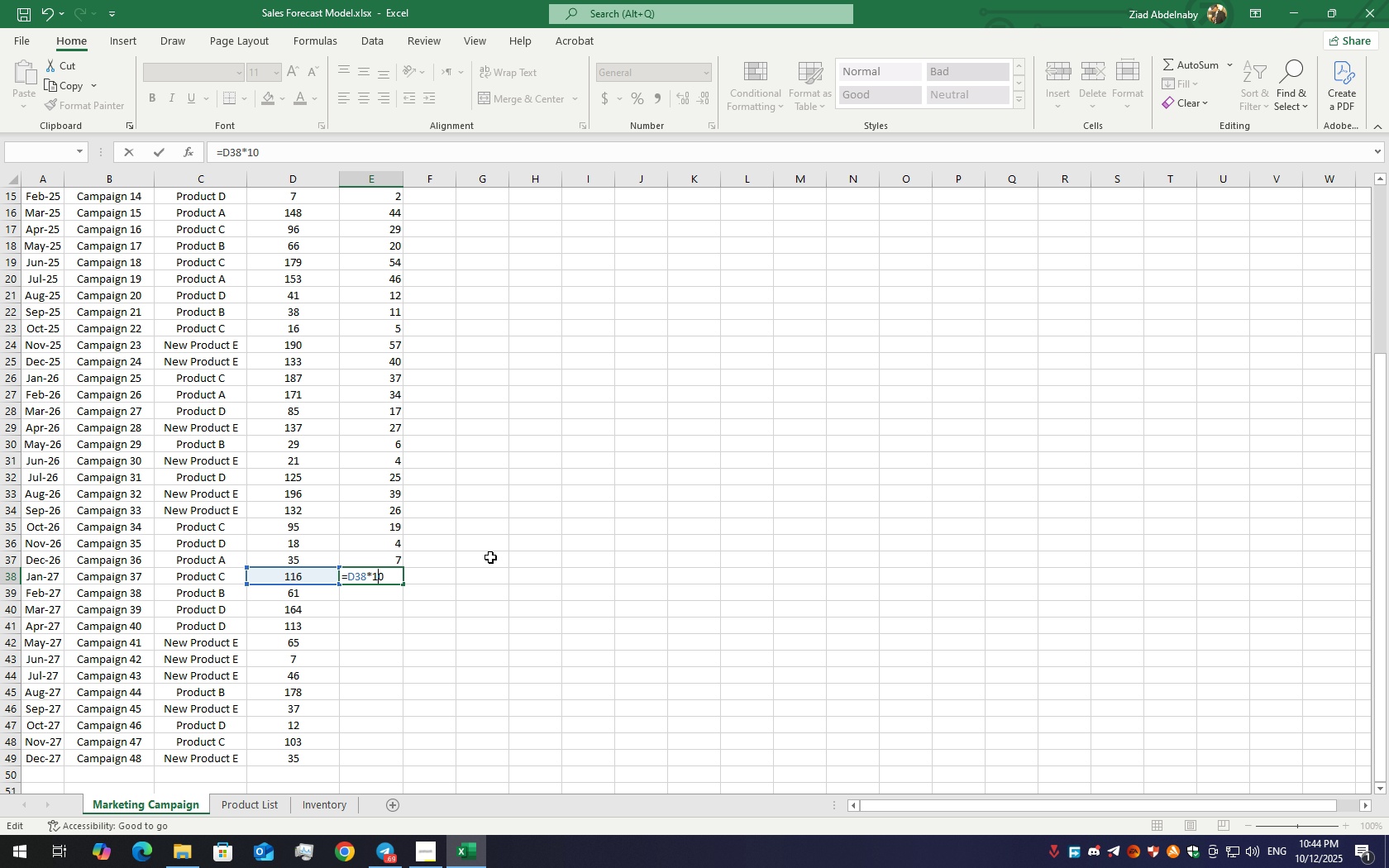 
key(ArrowRight)
 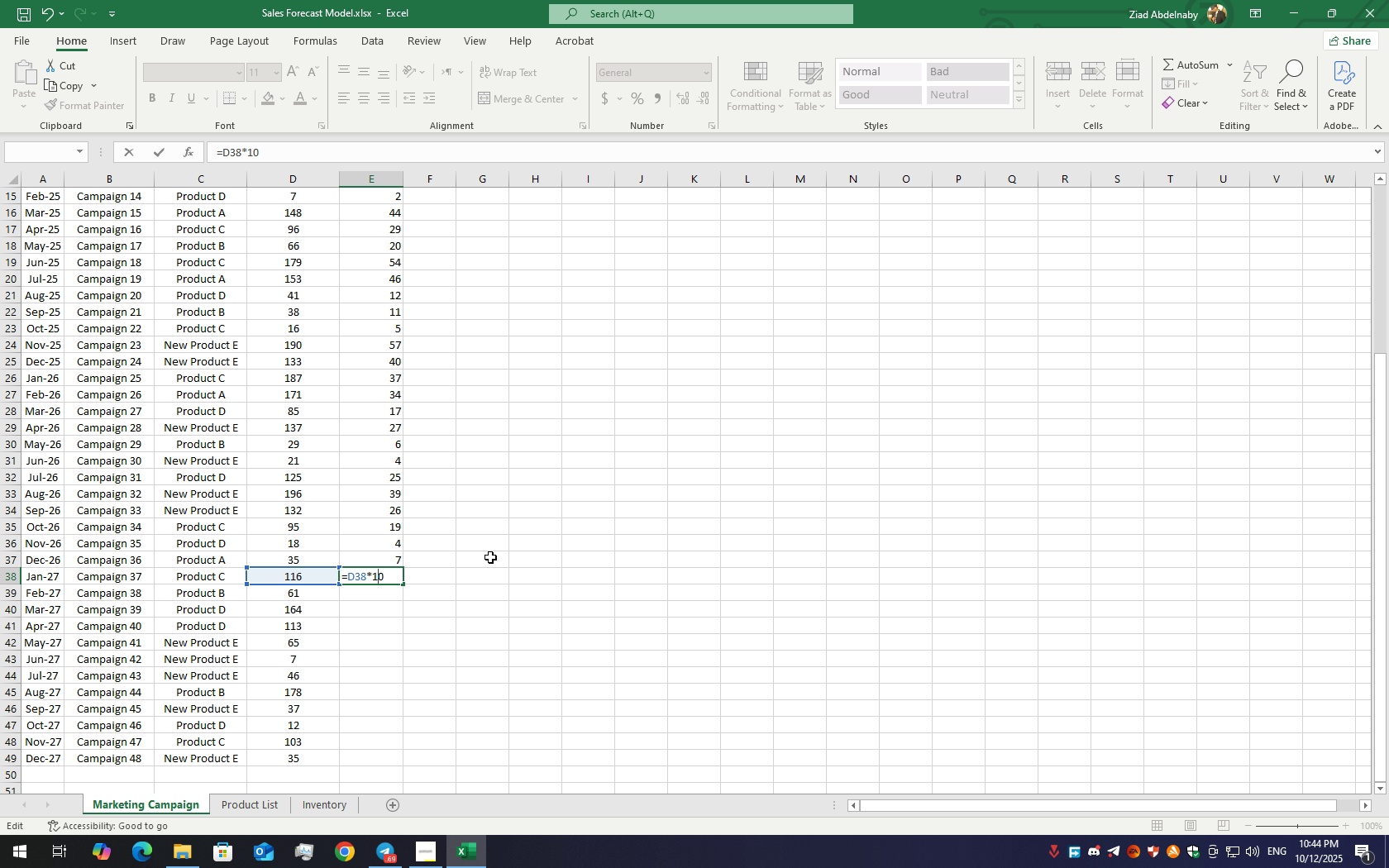 
key(Shift+ArrowRight)
 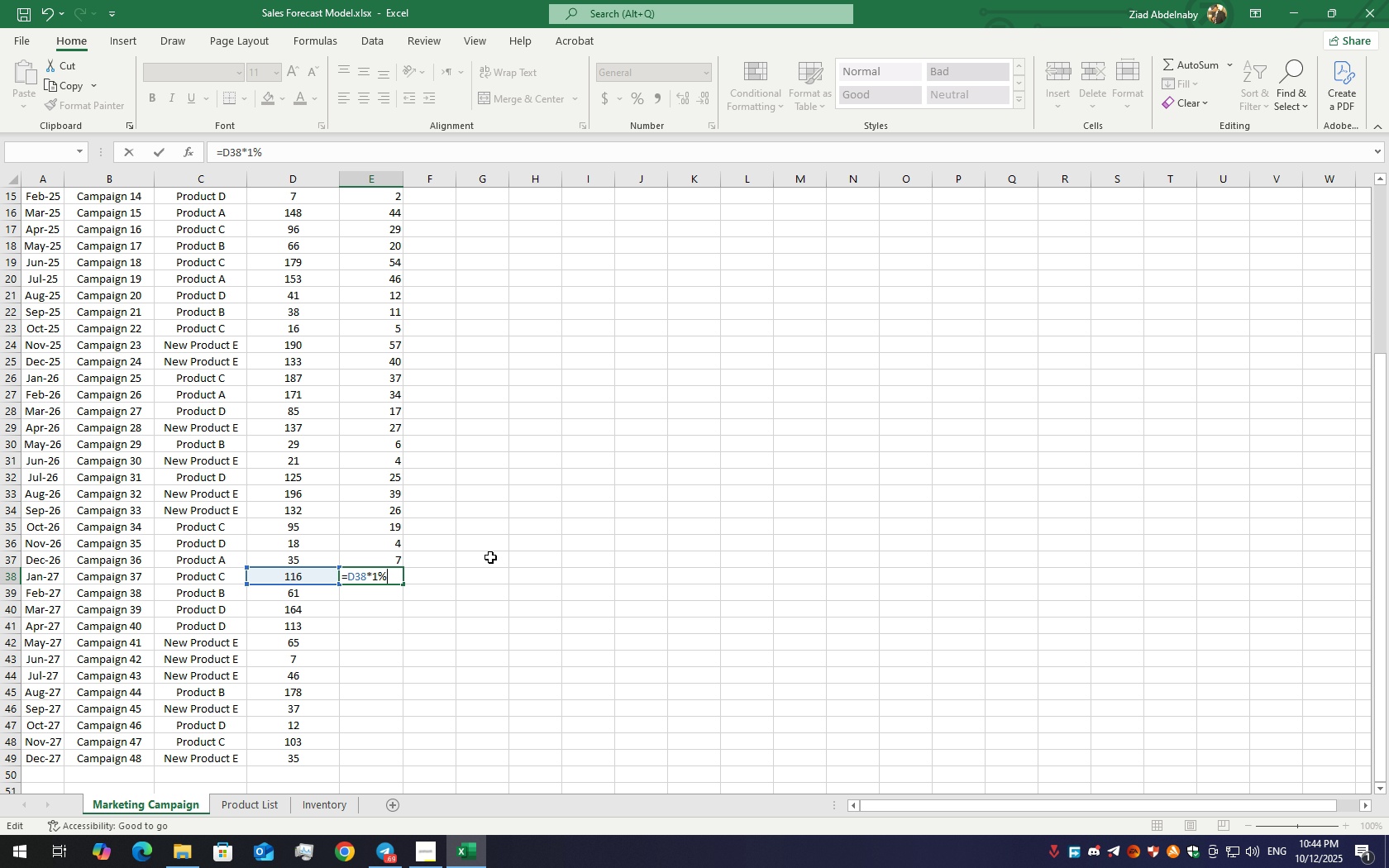 
key(Shift+5)
 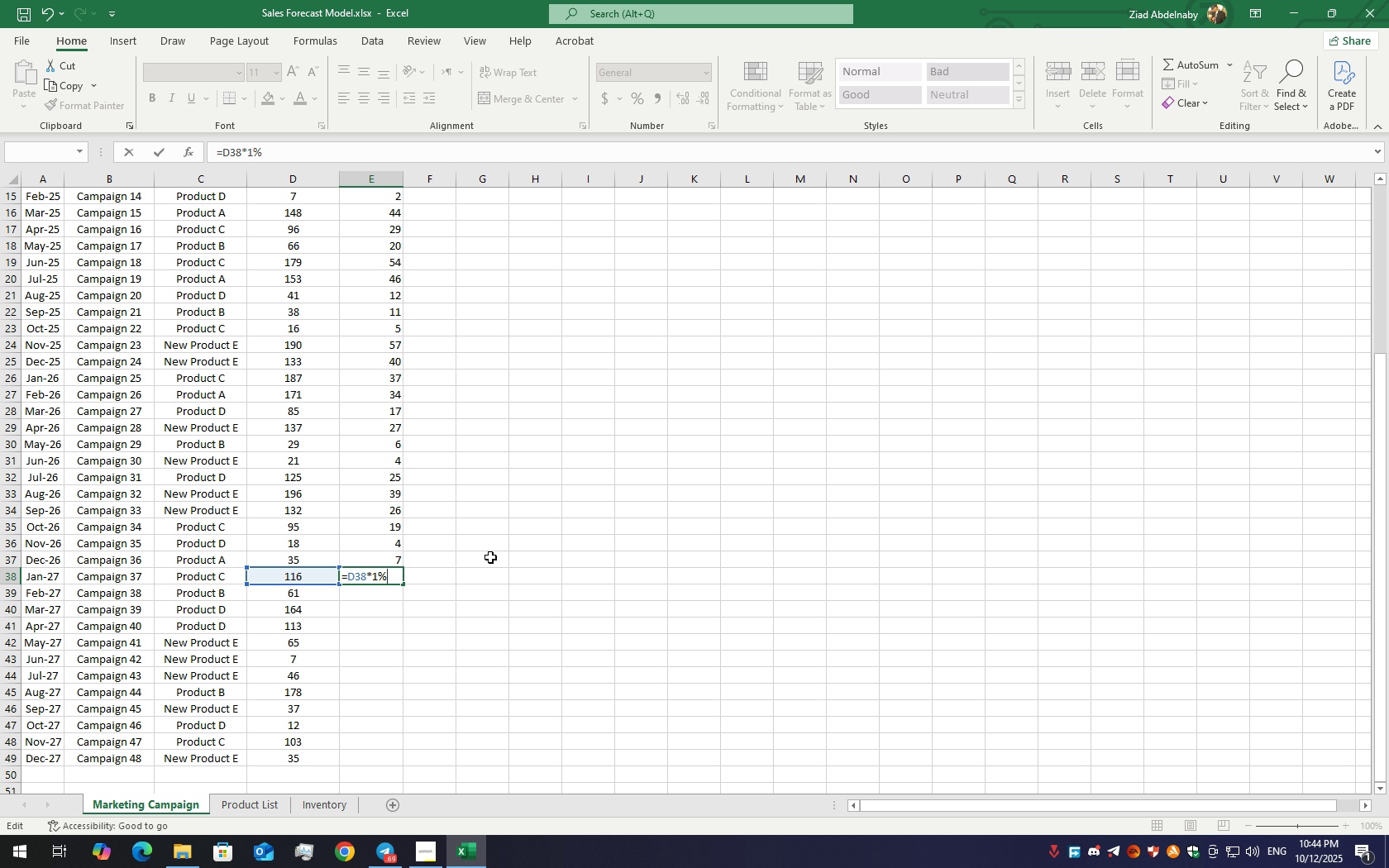 
key(ArrowLeft)
 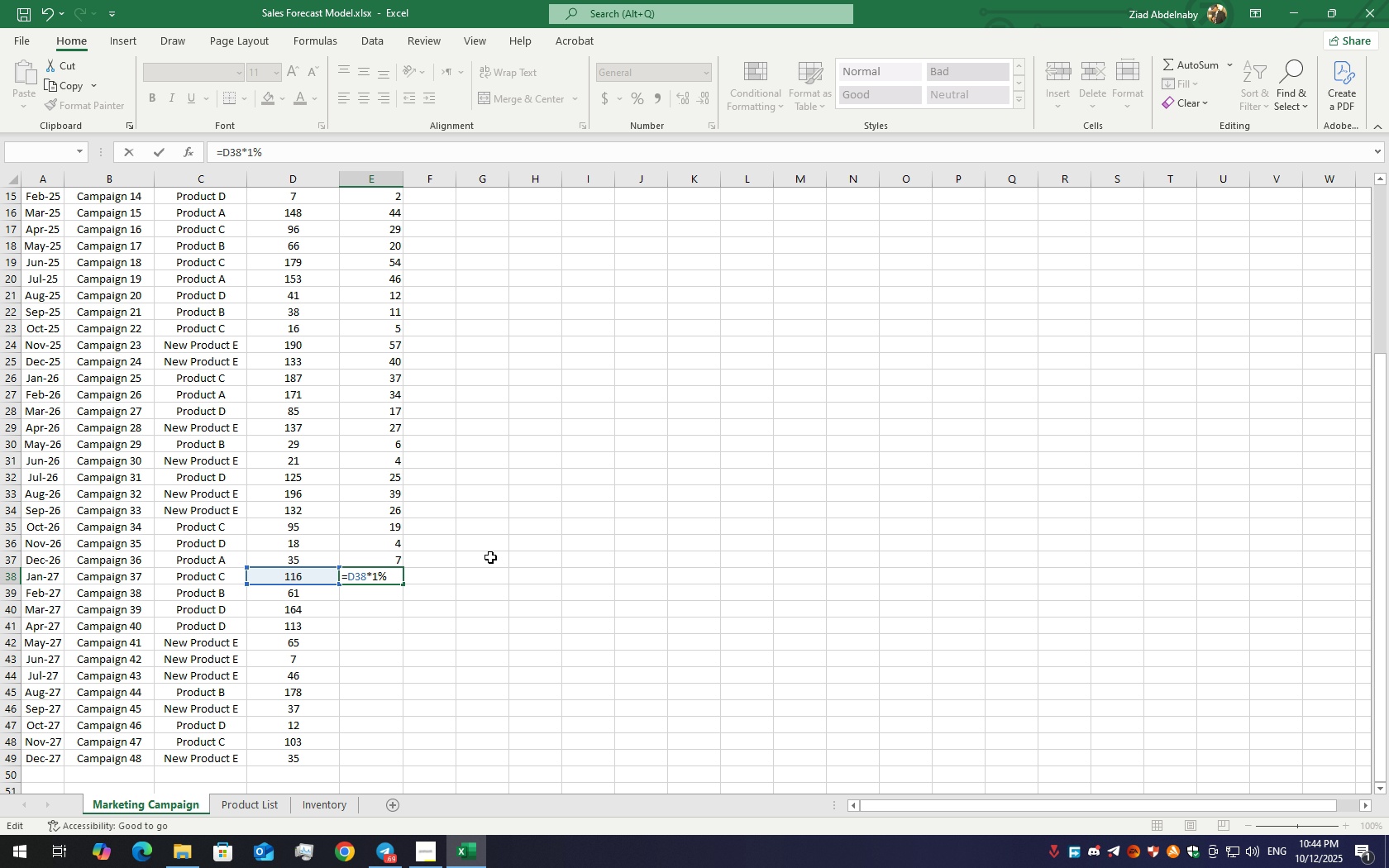 
key(Numpad0)
 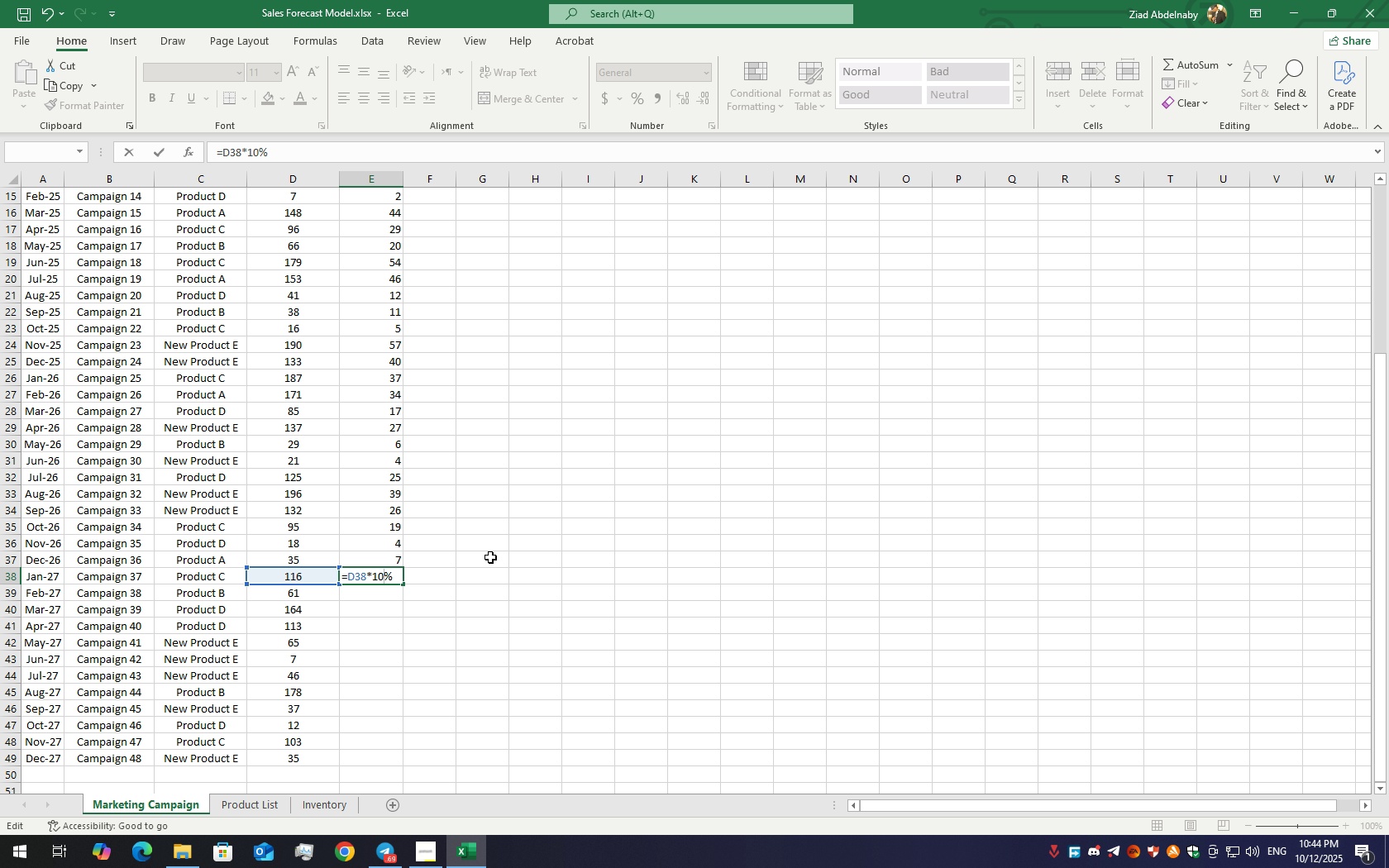 
key(Enter)
 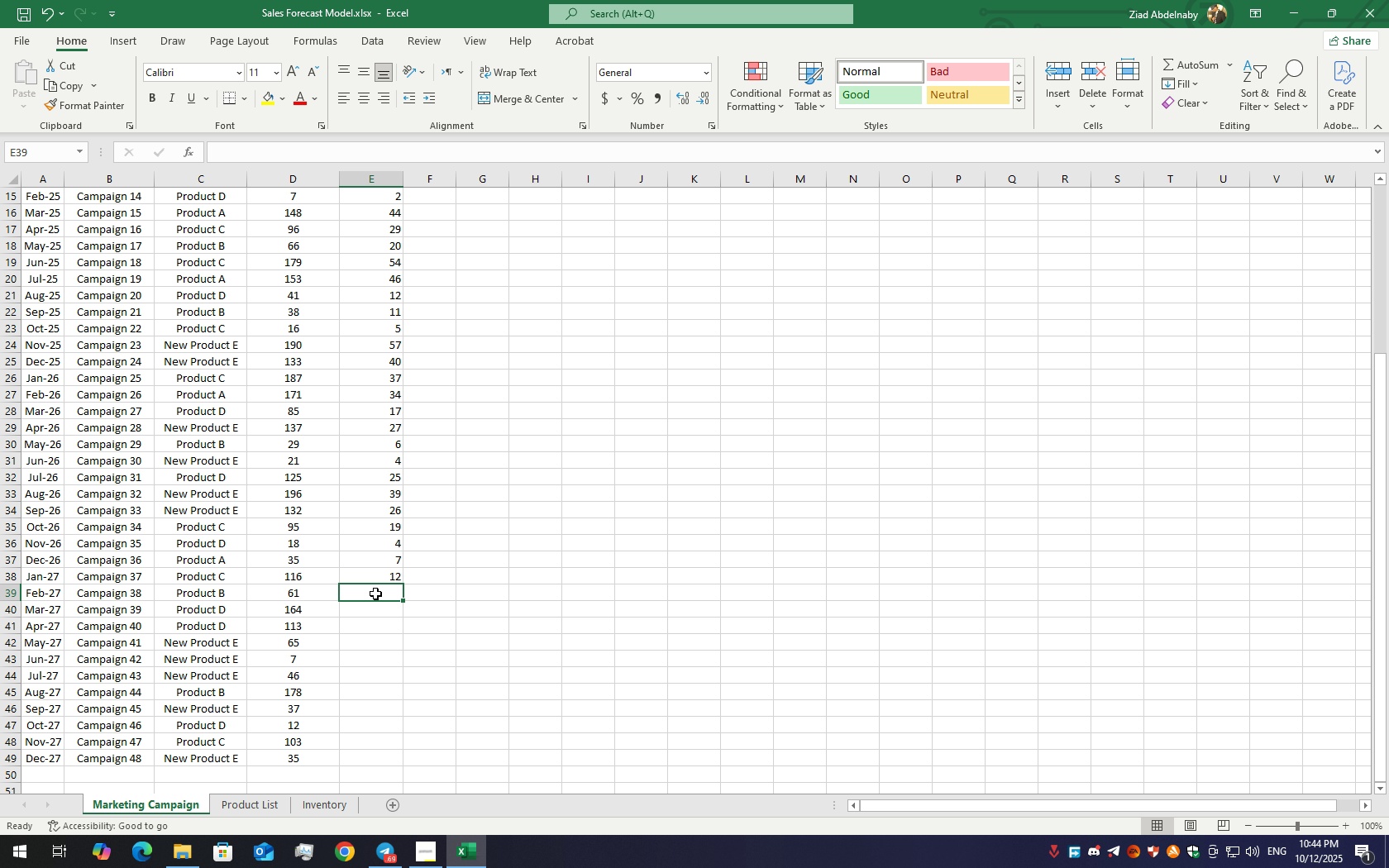 
left_click([382, 583])
 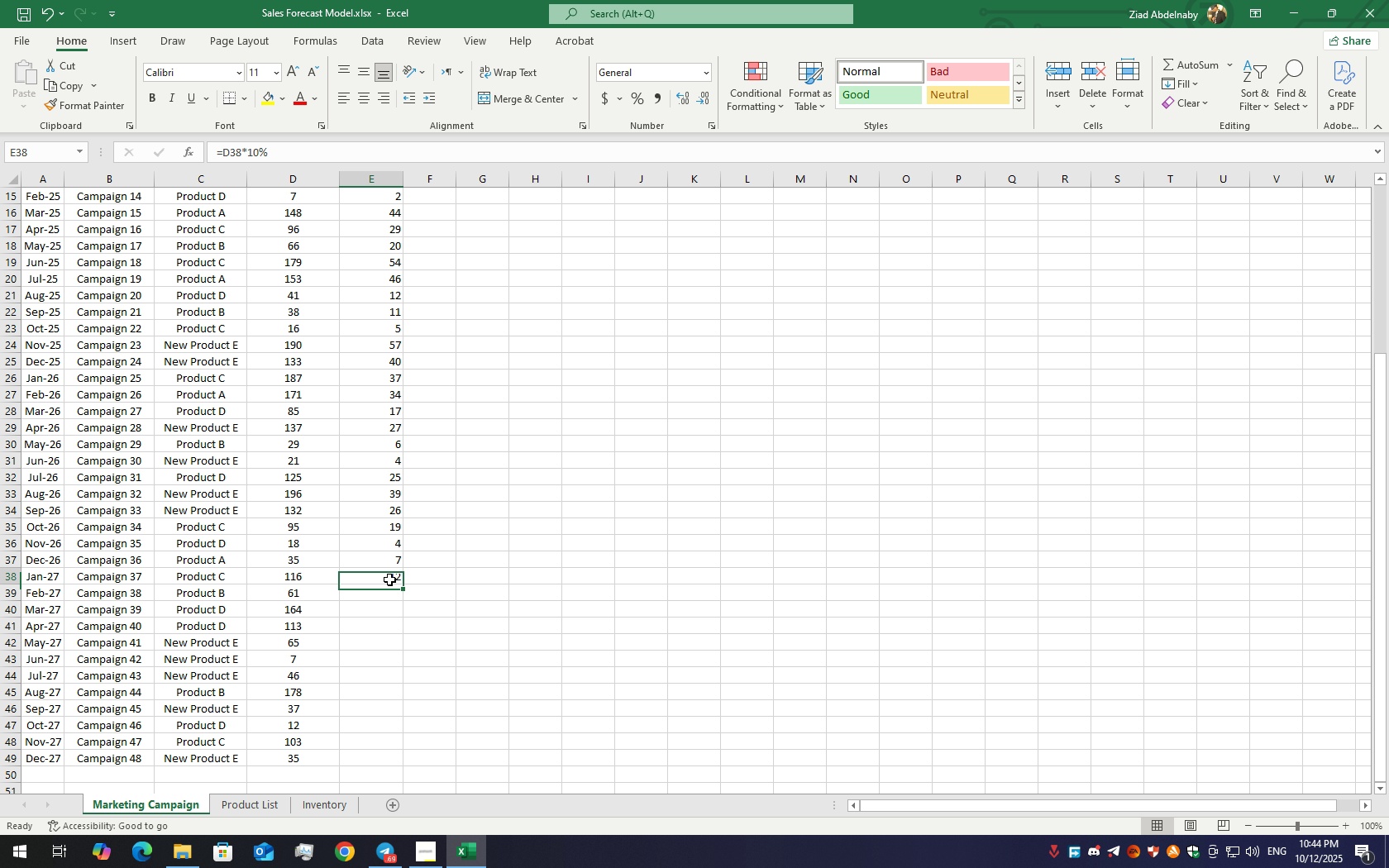 
left_click([389, 579])
 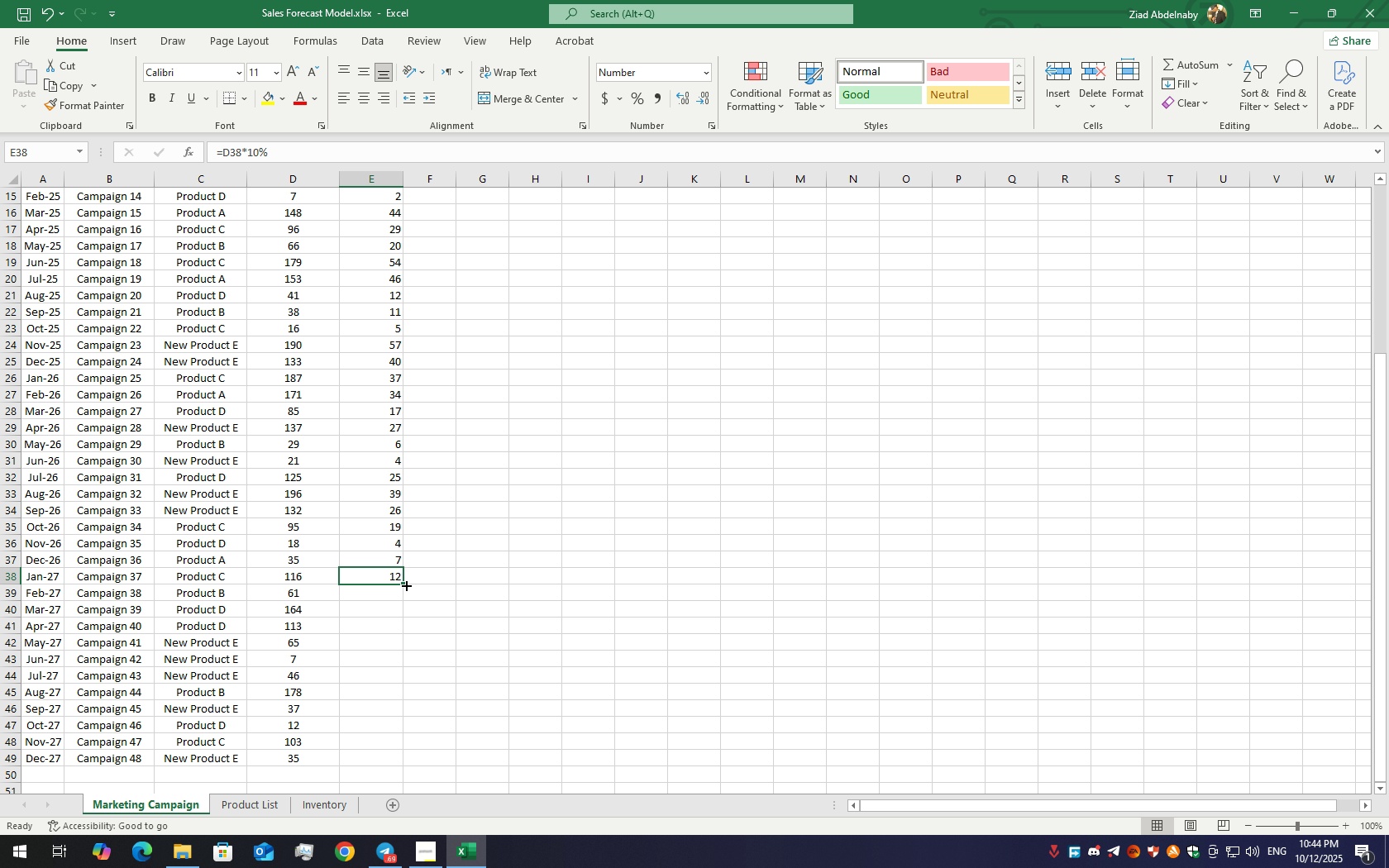 
left_click_drag(start_coordinate=[405, 584], to_coordinate=[400, 762])
 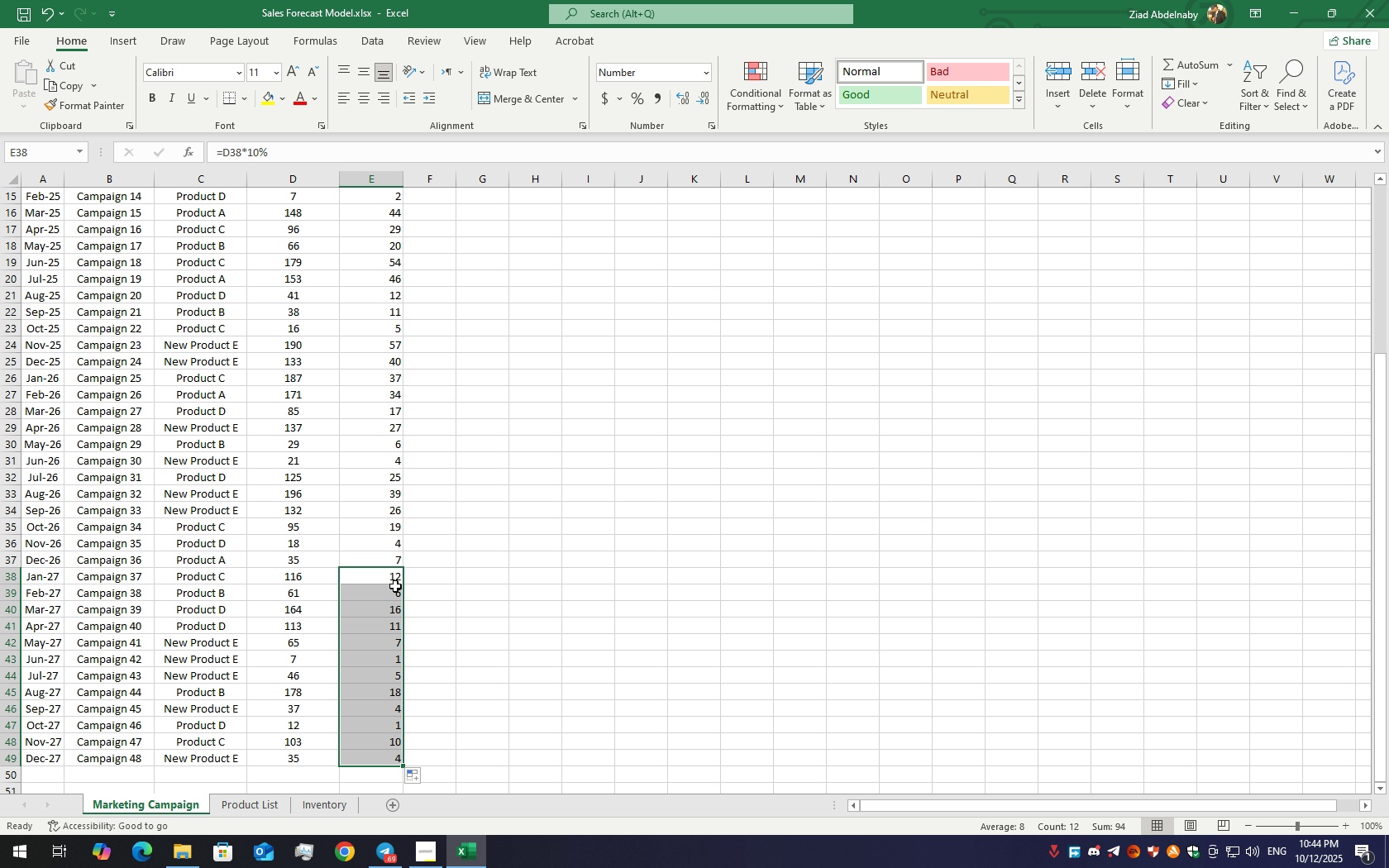 
scroll: coordinate [358, 535], scroll_direction: up, amount: 11.0
 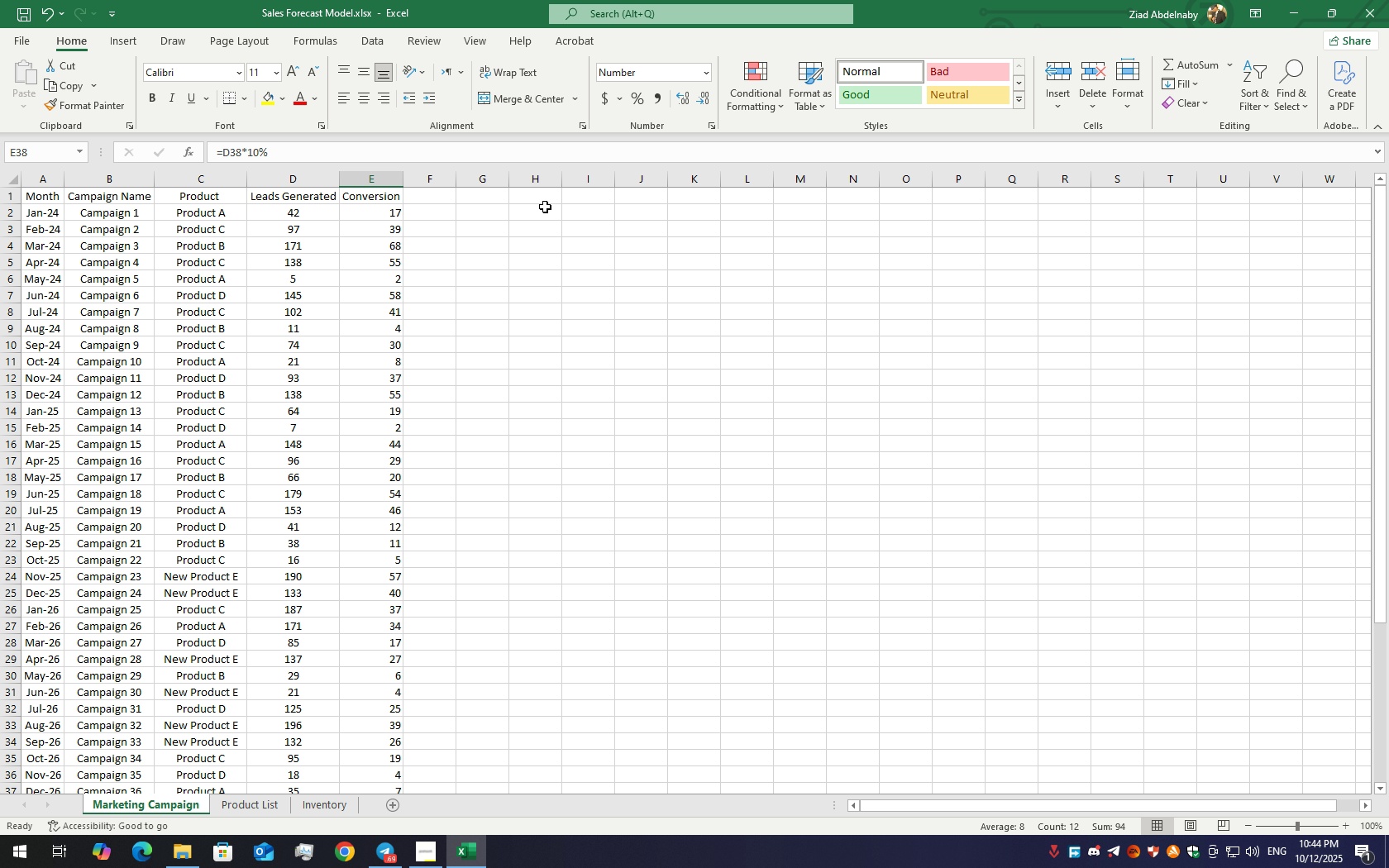 
wait(10.97)
 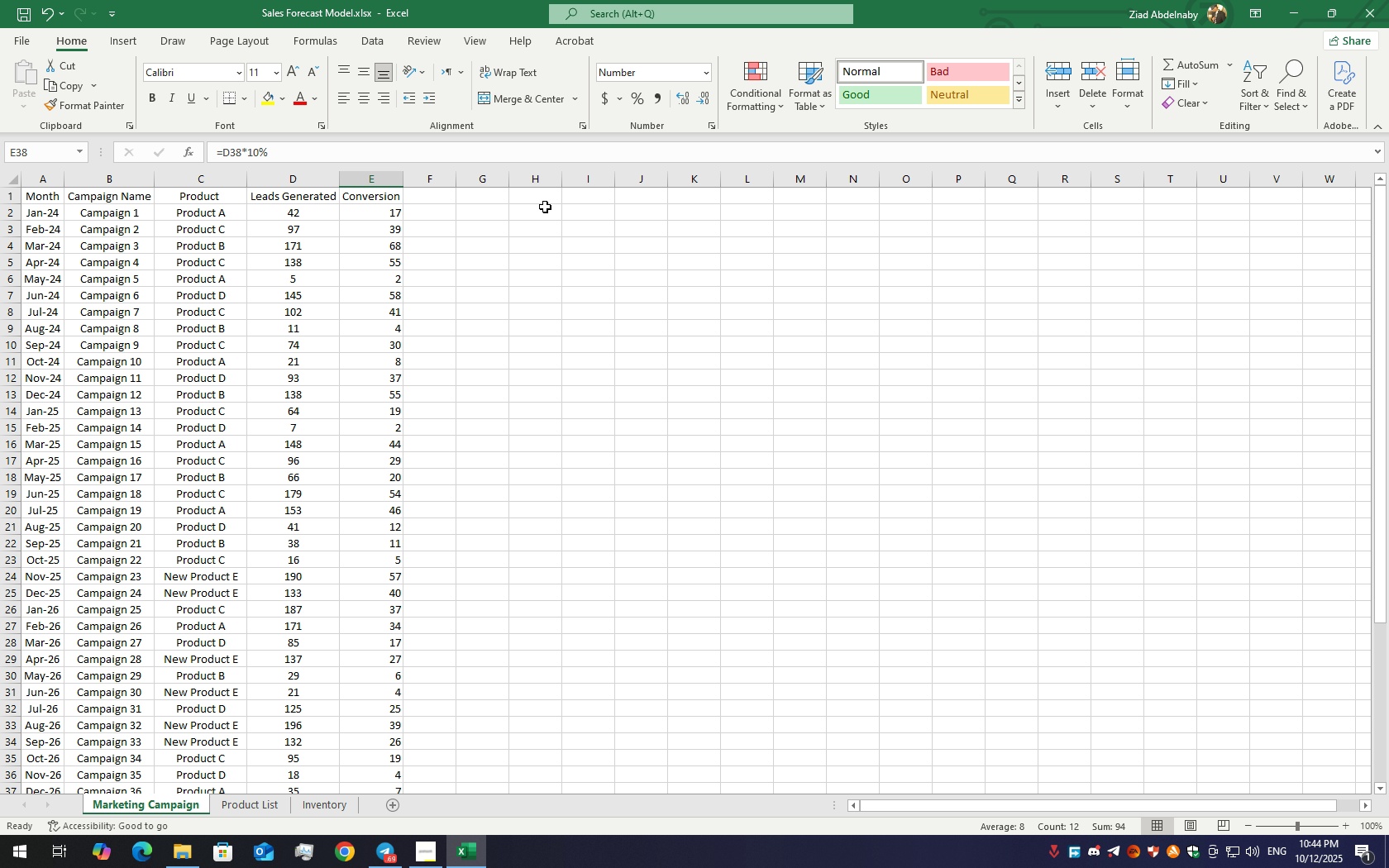 
left_click([248, 809])
 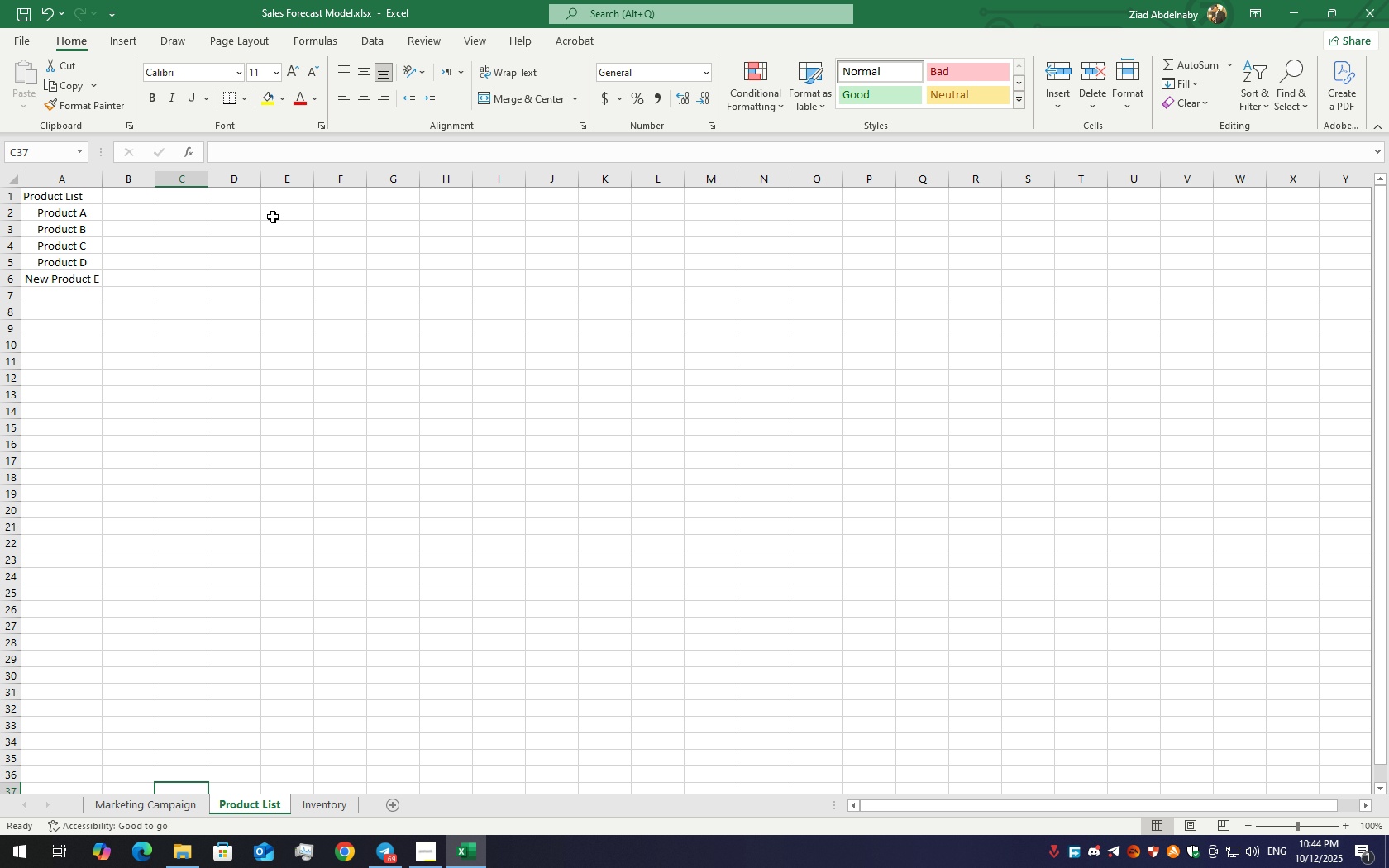 
left_click([240, 184])
 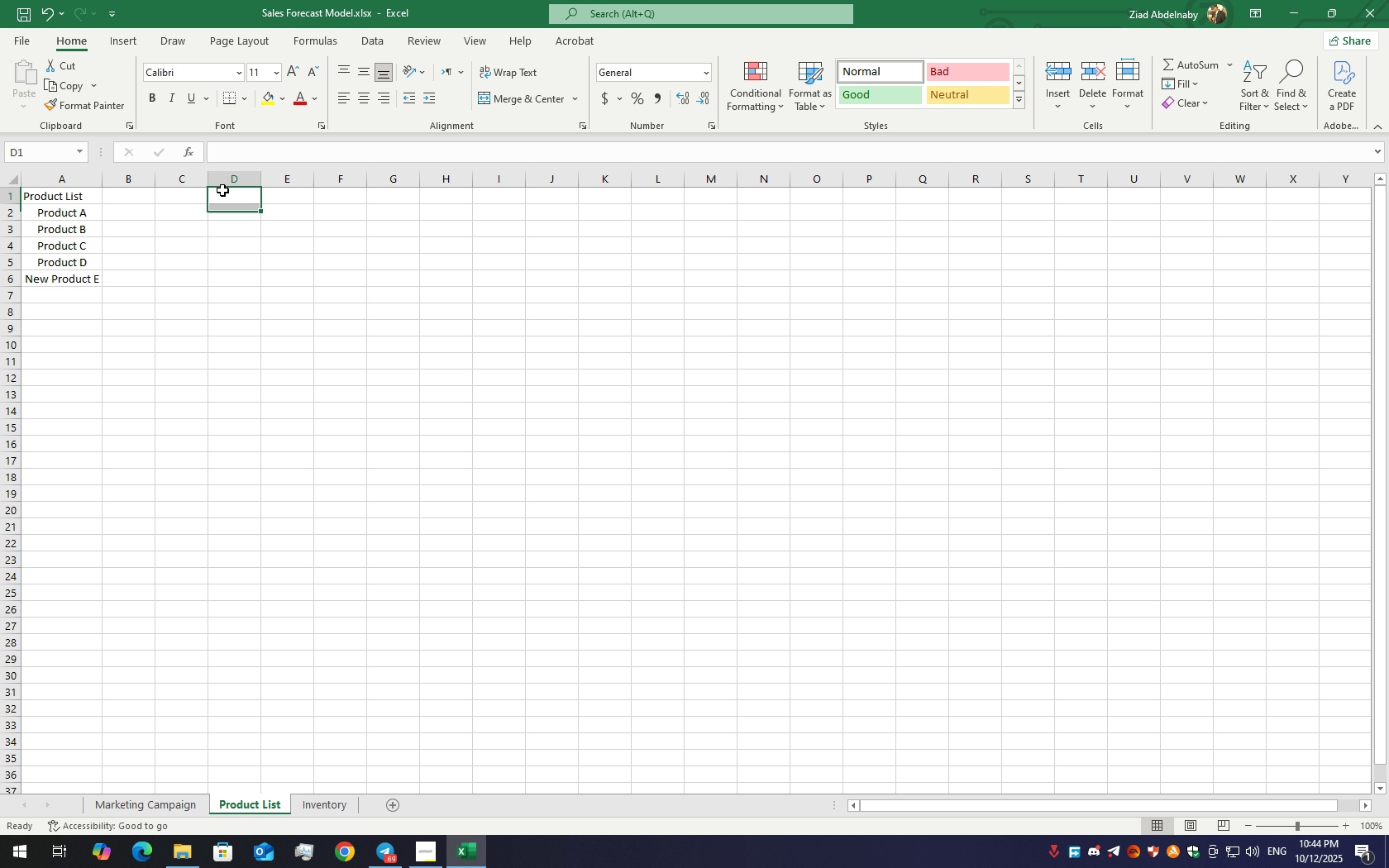 
double_click([222, 190])
 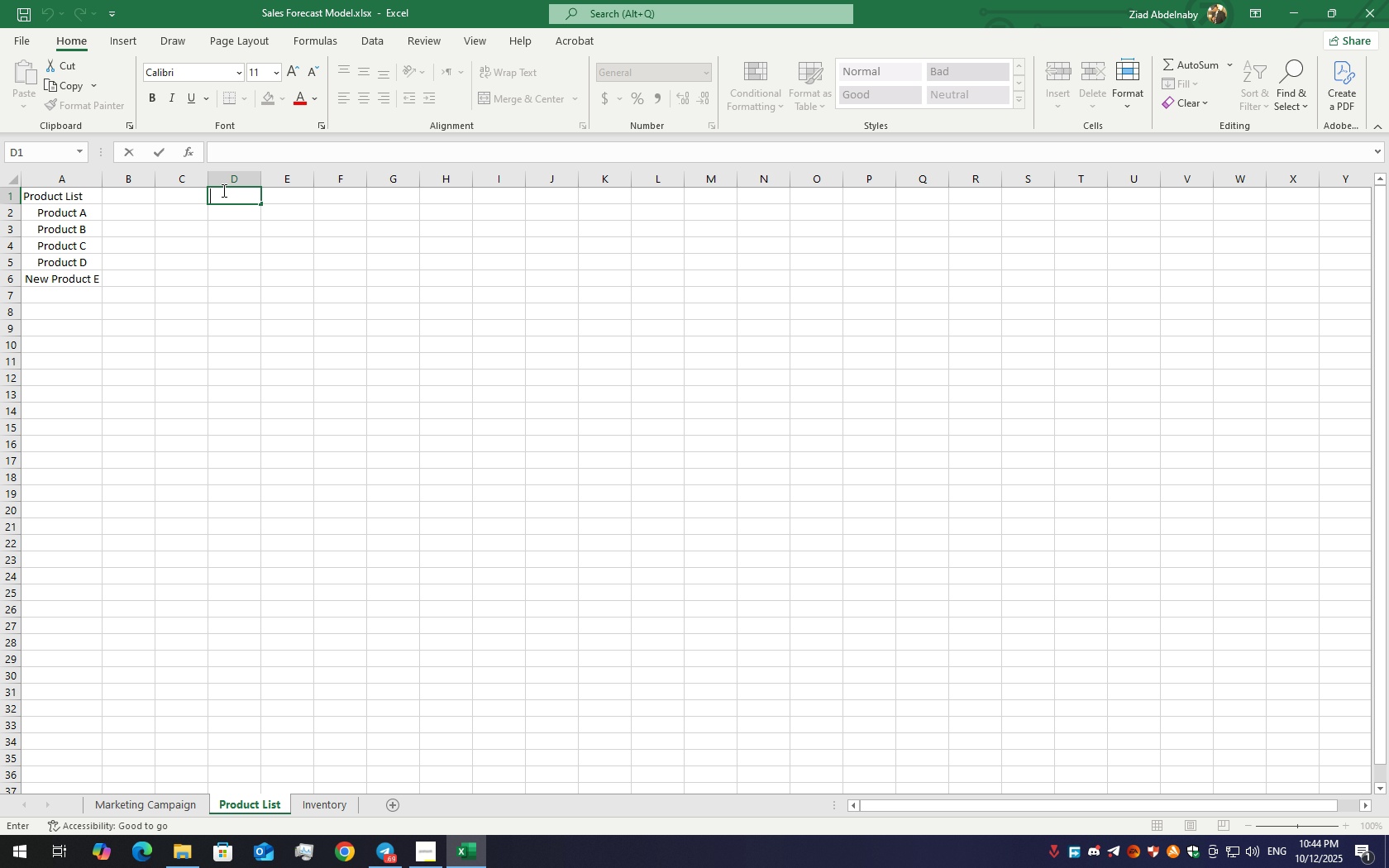 
type(Product A)
key(Backspace)
key(Backspace)
type( S)
key(Backspace)
type(Price)
 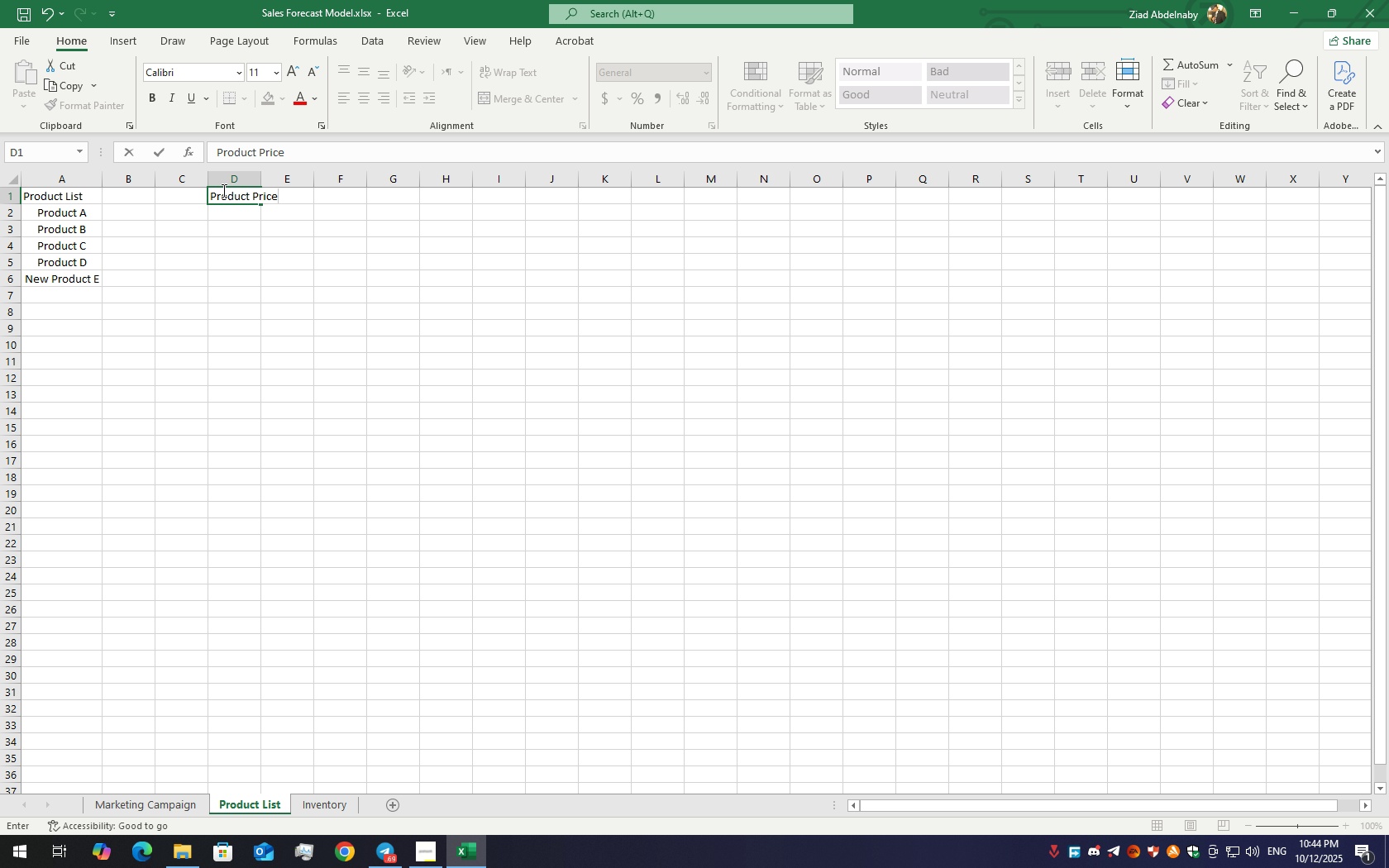 
double_click([261, 175])
 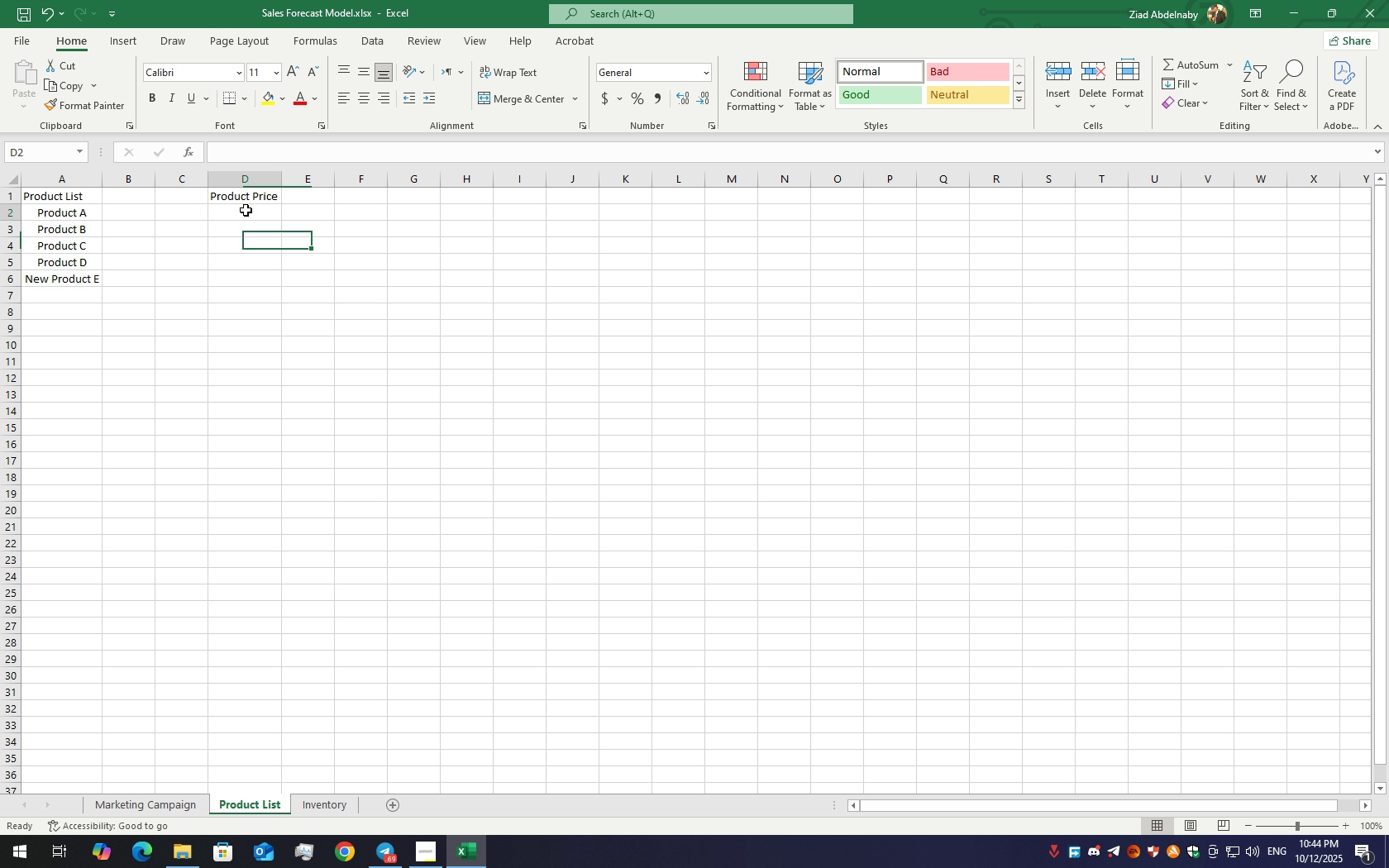 
double_click([246, 210])
 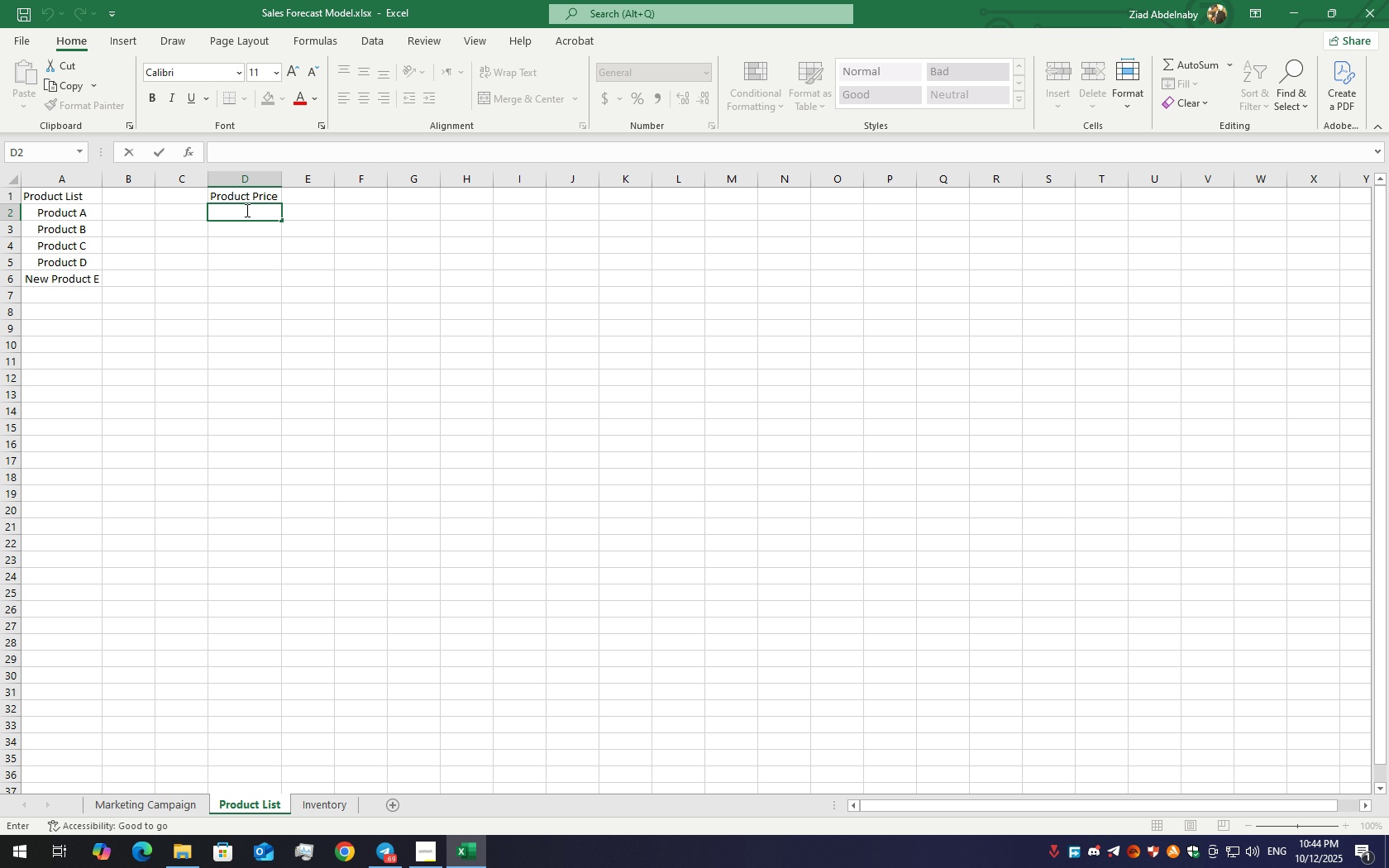 
hold_key(key=ShiftLeft, duration=1.5)
 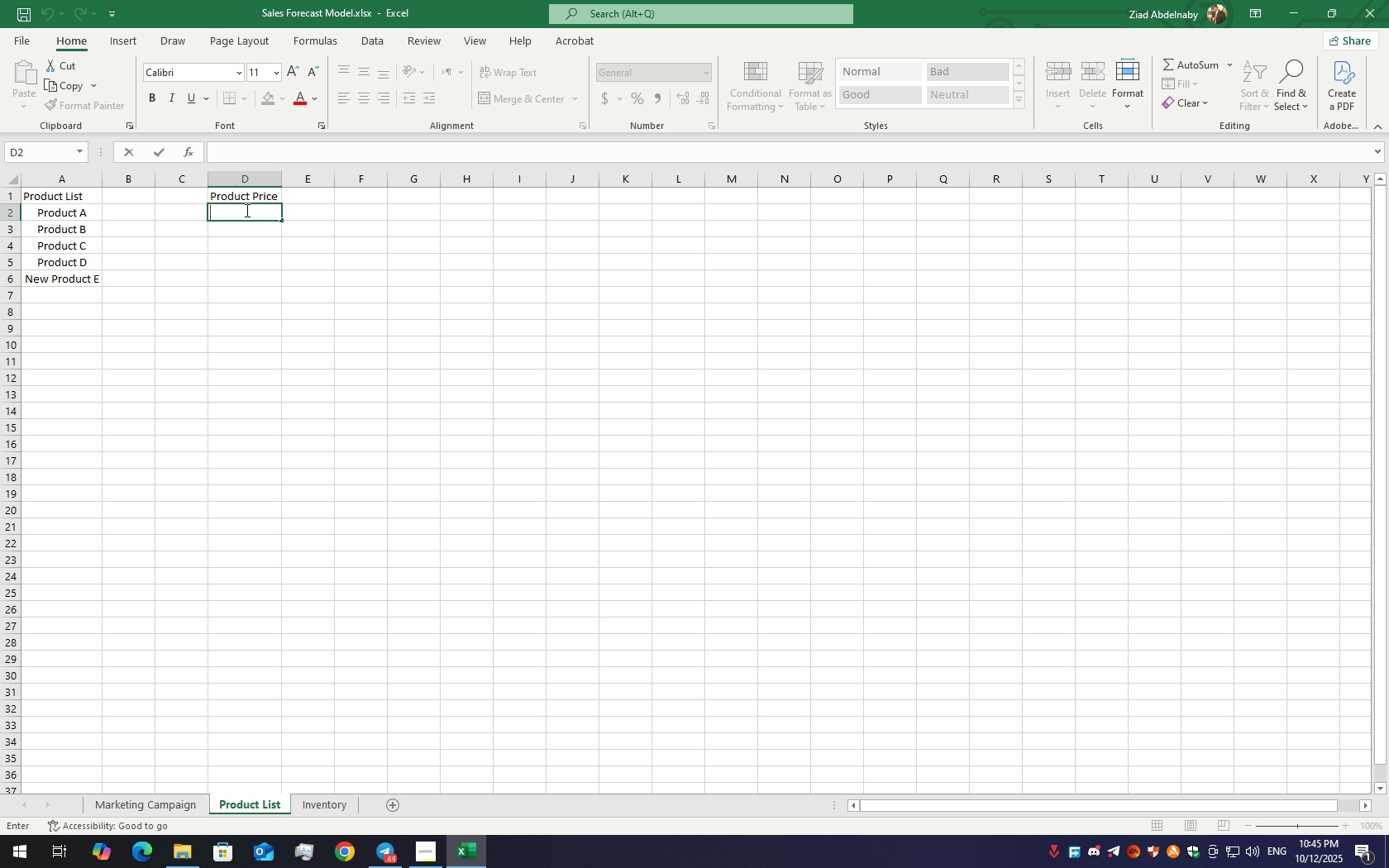 
type(Produc)
key(Backspace)
key(Backspace)
key(Backspace)
key(Backspace)
key(Backspace)
key(Backspace)
key(Backspace)
 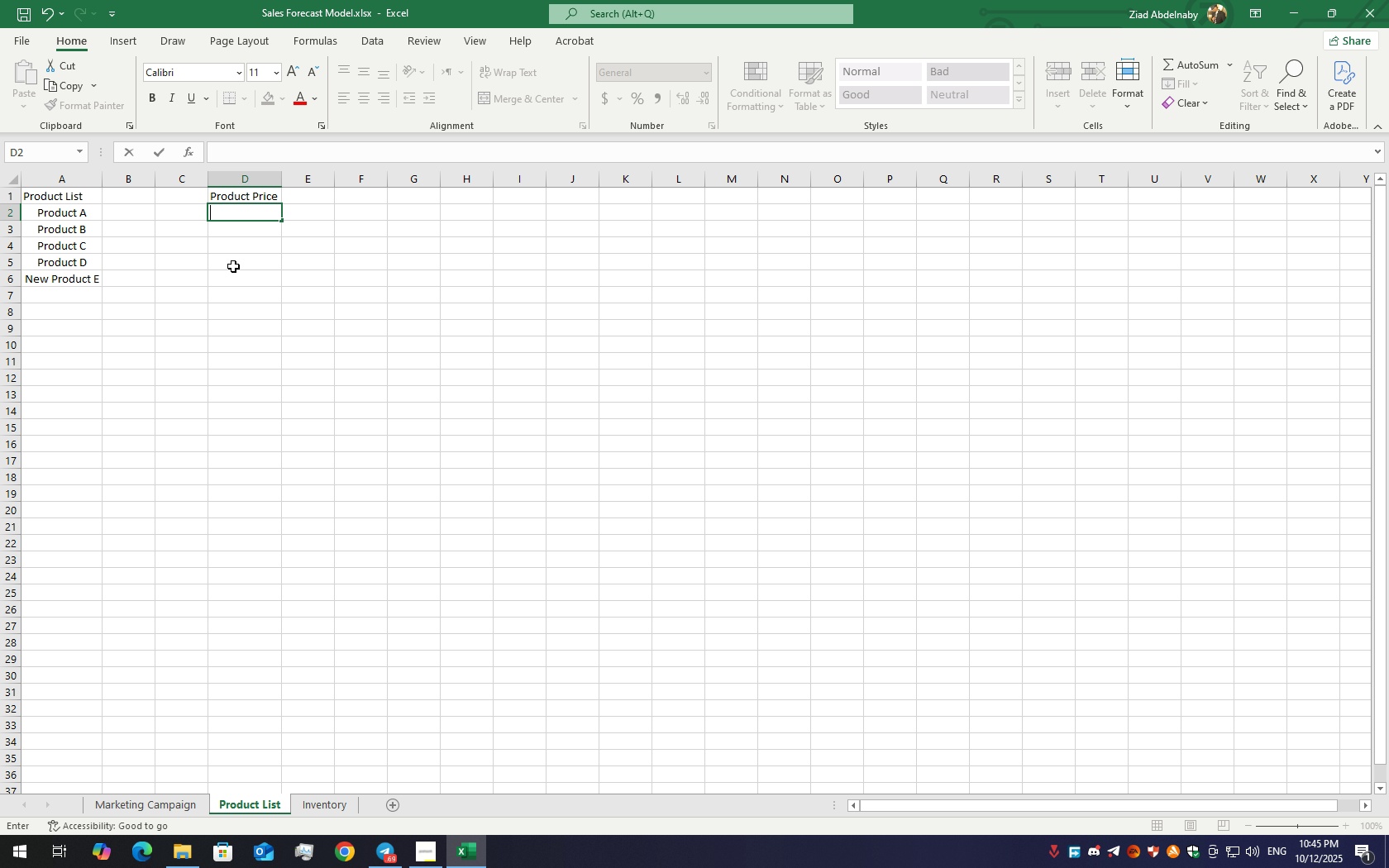 
left_click([225, 318])
 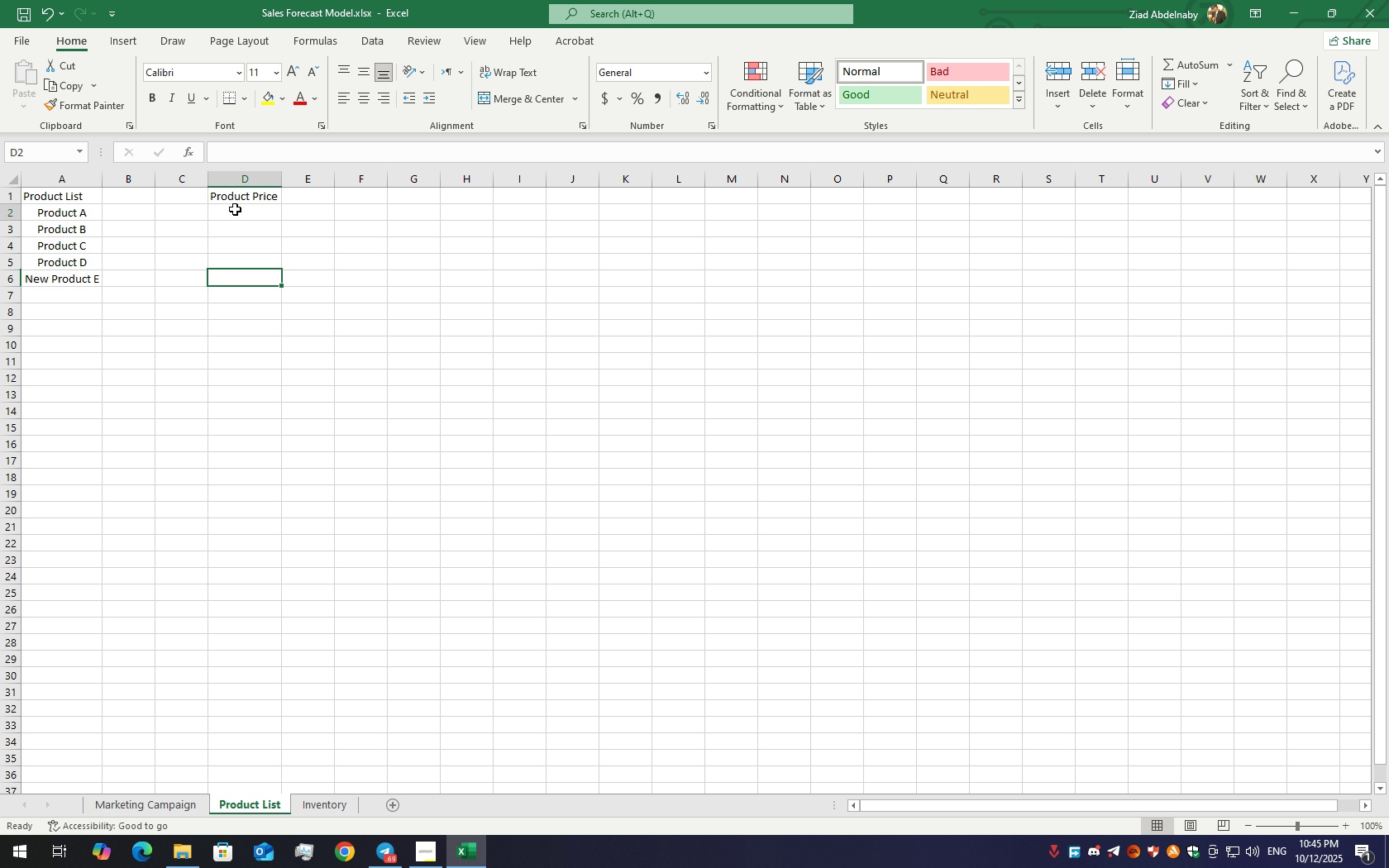 
double_click([235, 209])
 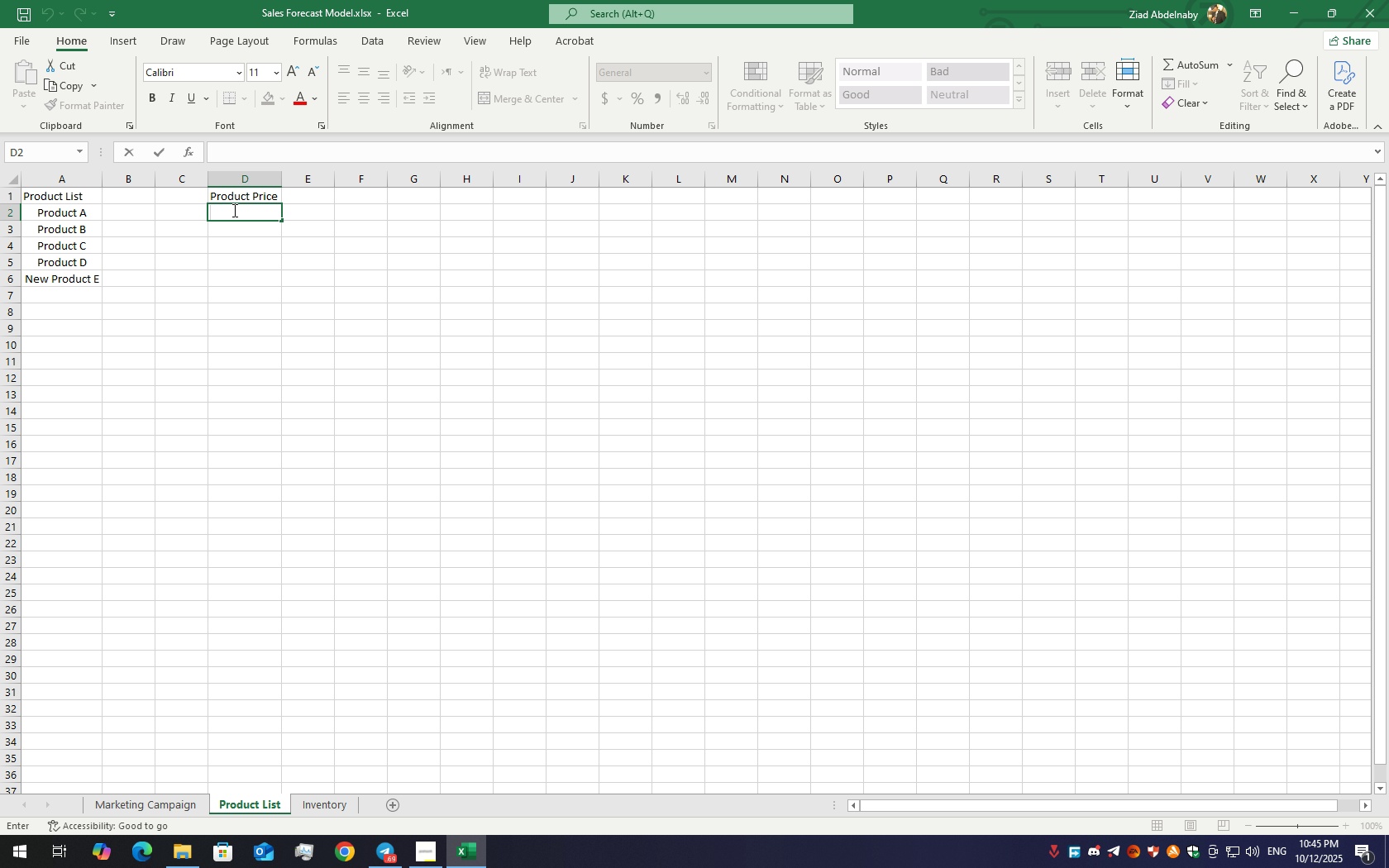 
wait(6.29)
 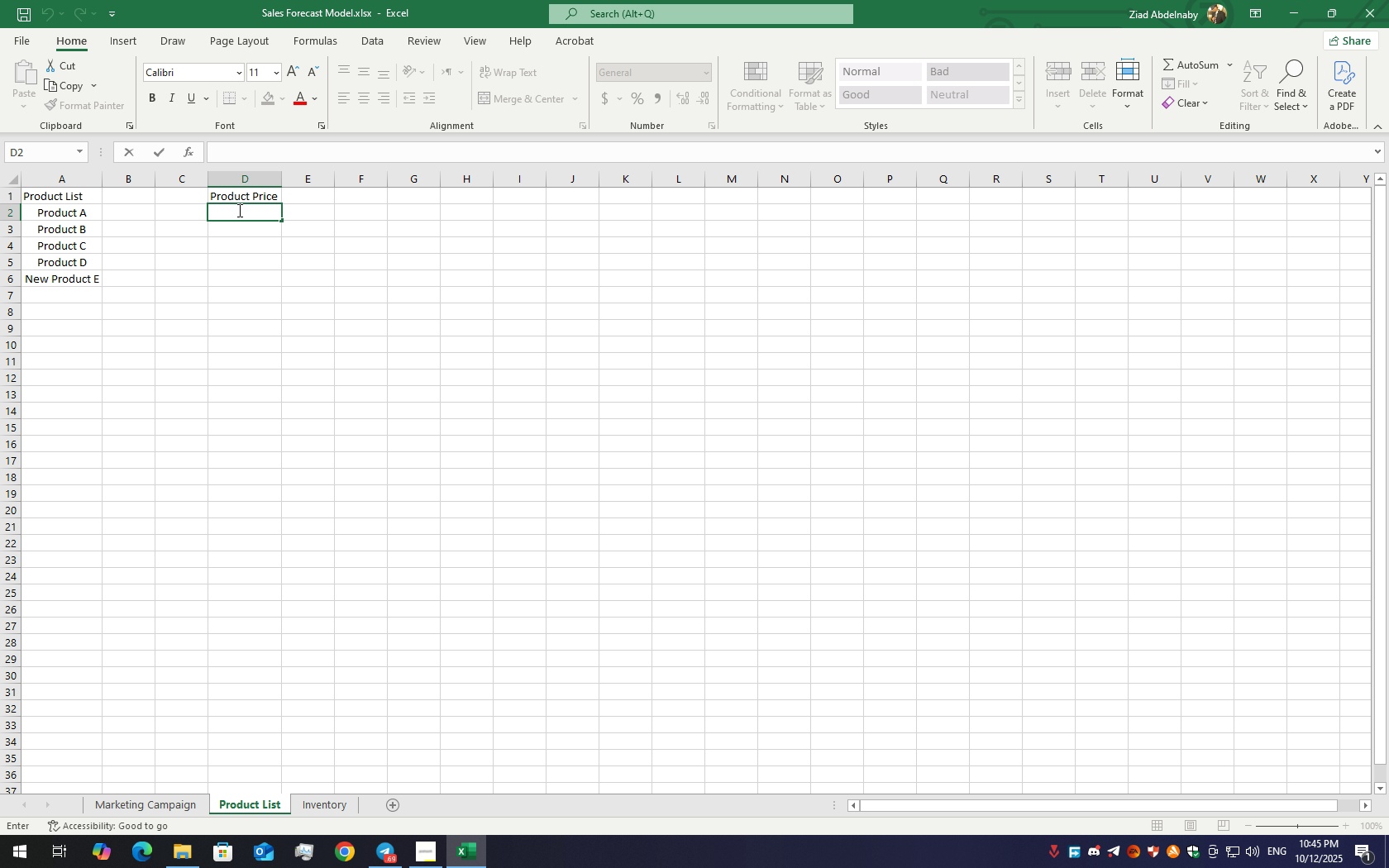 
left_click_drag(start_coordinate=[207, 205], to_coordinate=[203, 206])
 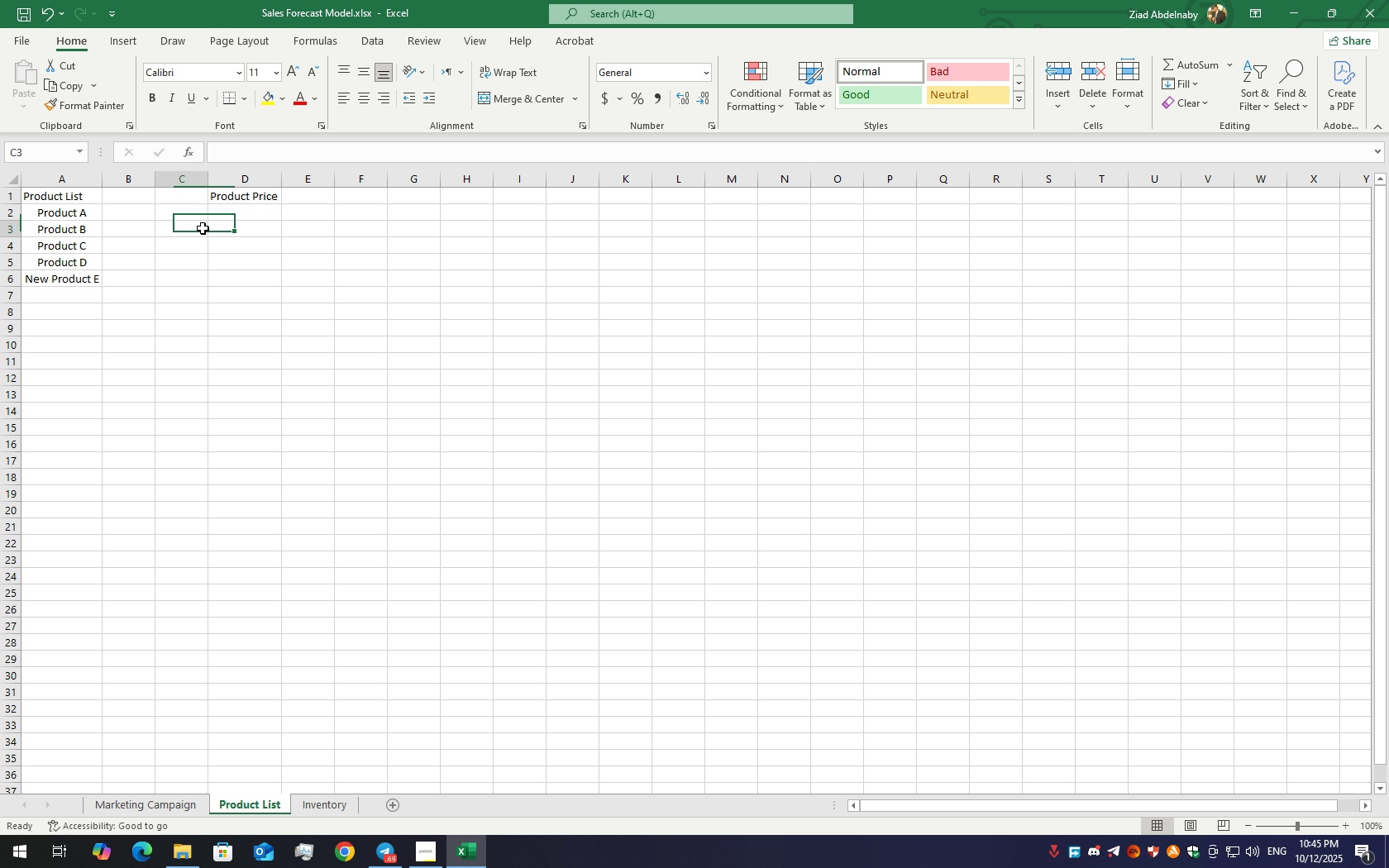 
left_click([203, 228])
 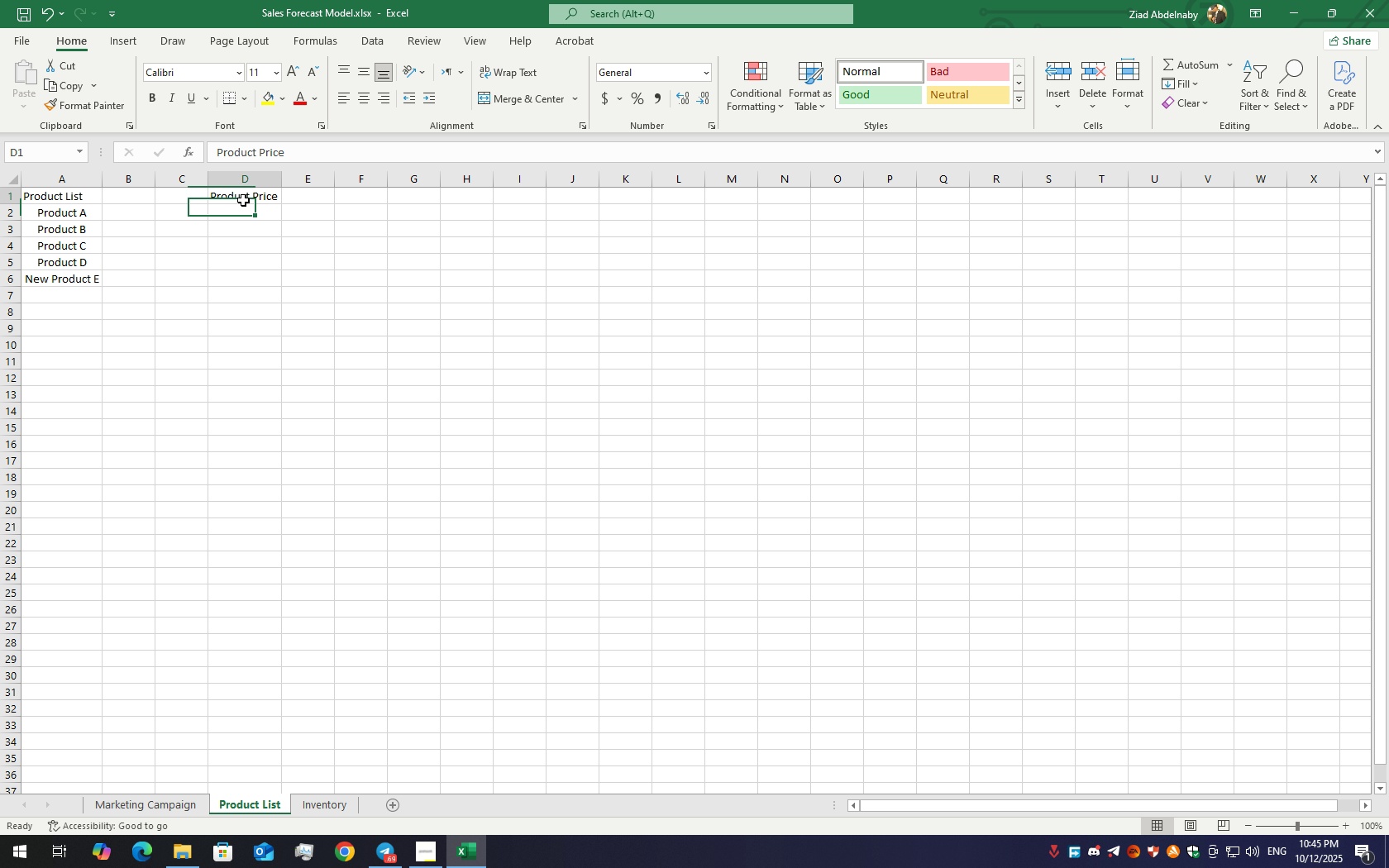 
left_click_drag(start_coordinate=[243, 200], to_coordinate=[182, 200])
 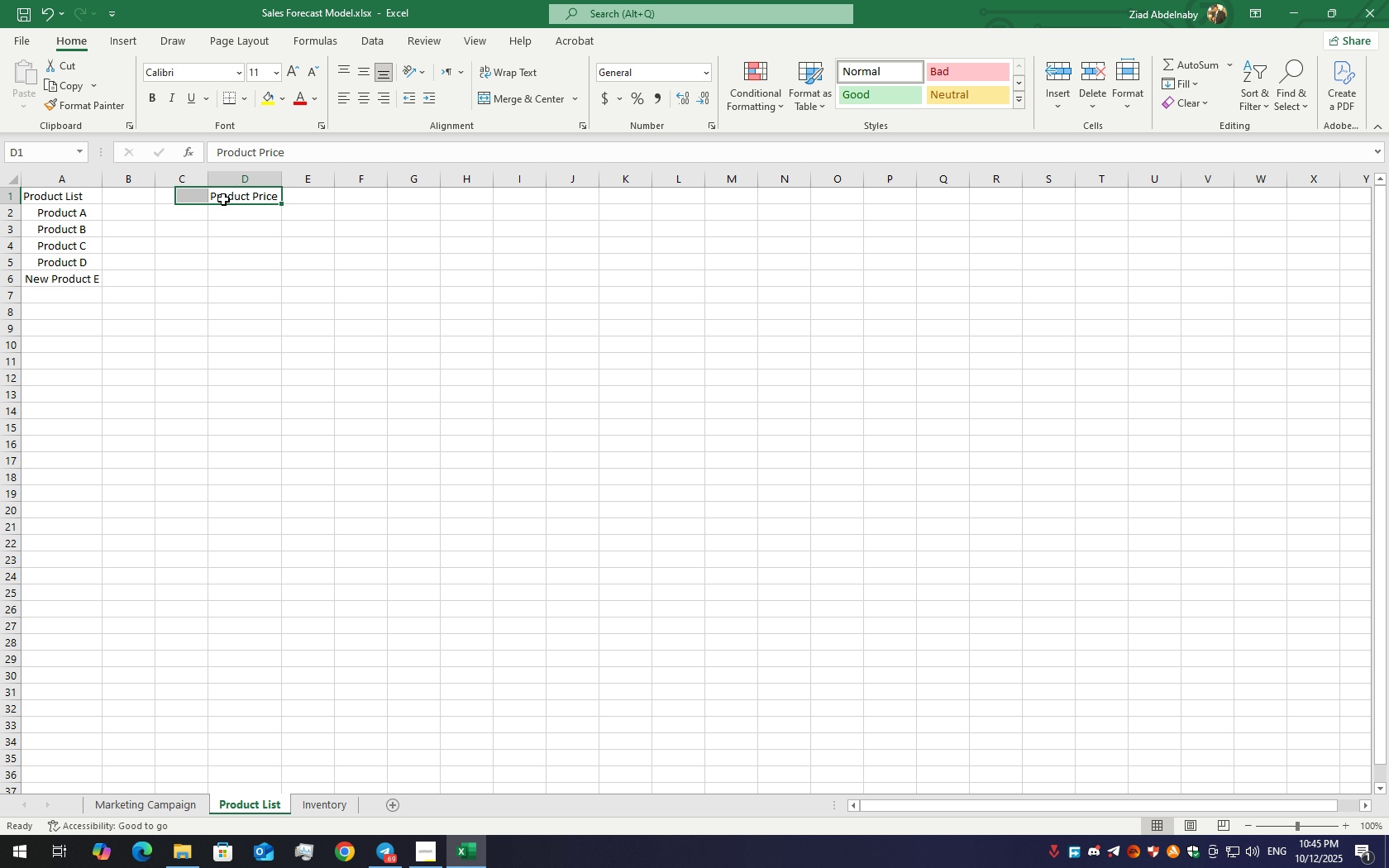 
left_click([223, 199])
 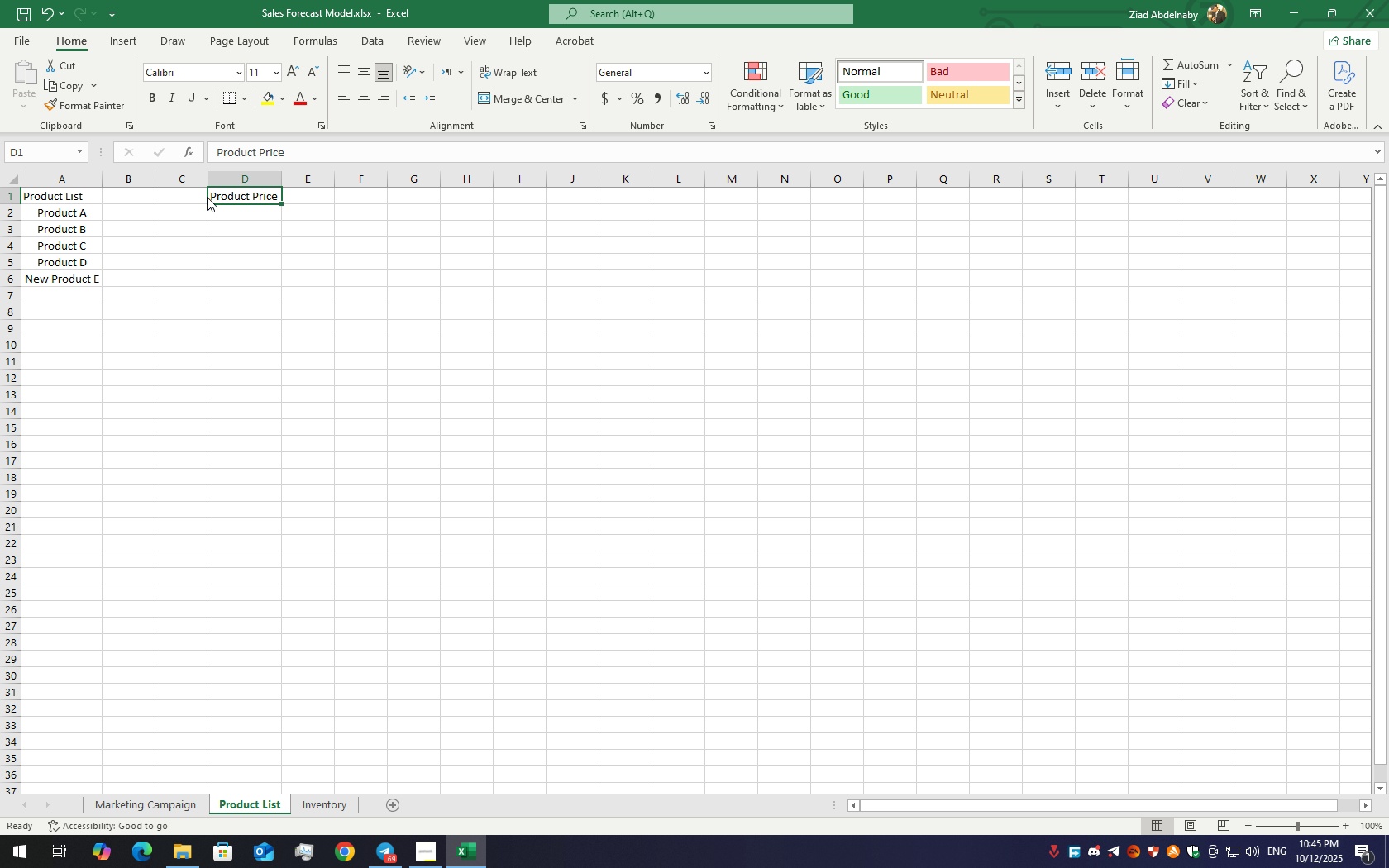 
left_click_drag(start_coordinate=[207, 197], to_coordinate=[135, 193])
 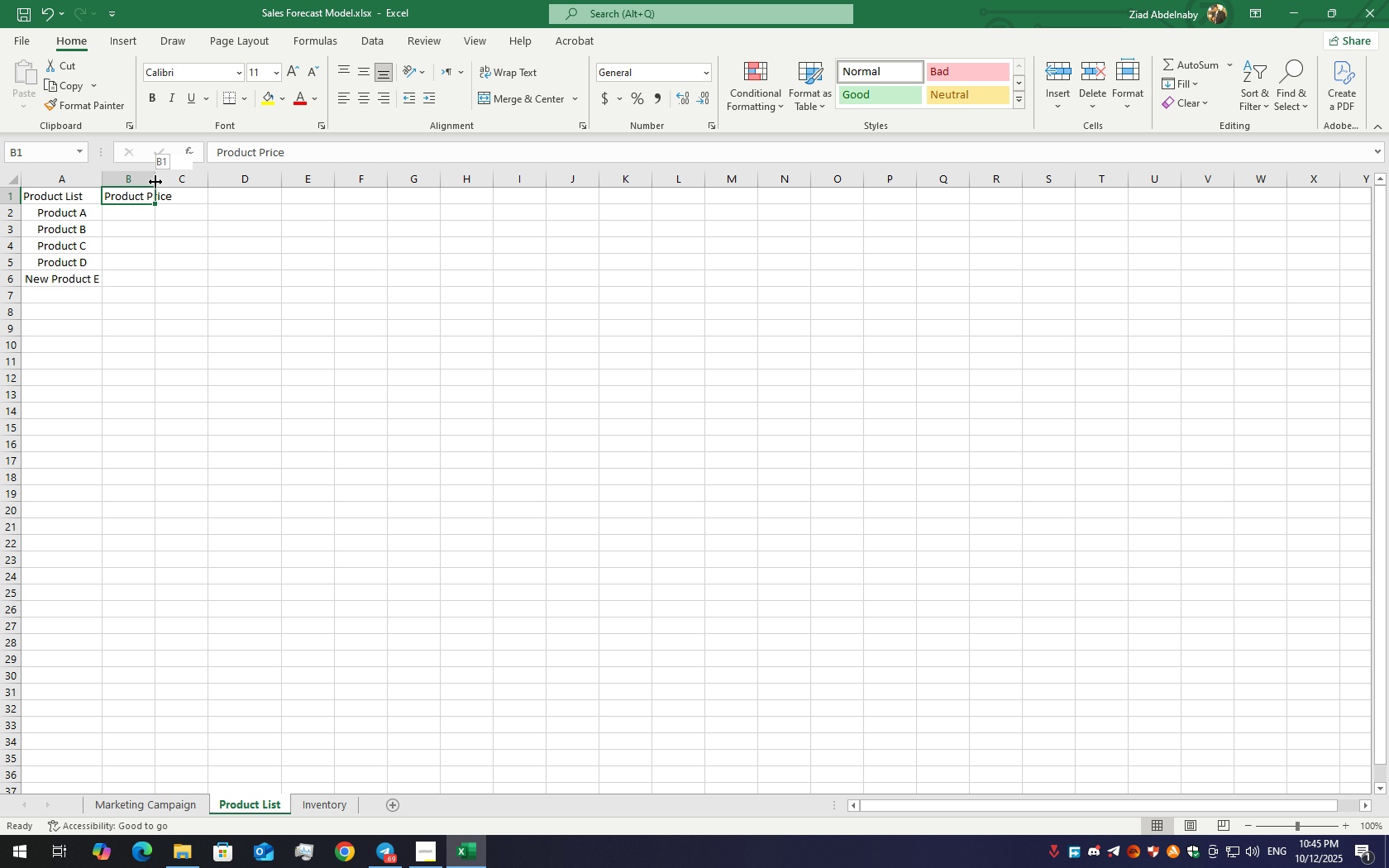 
double_click([155, 182])
 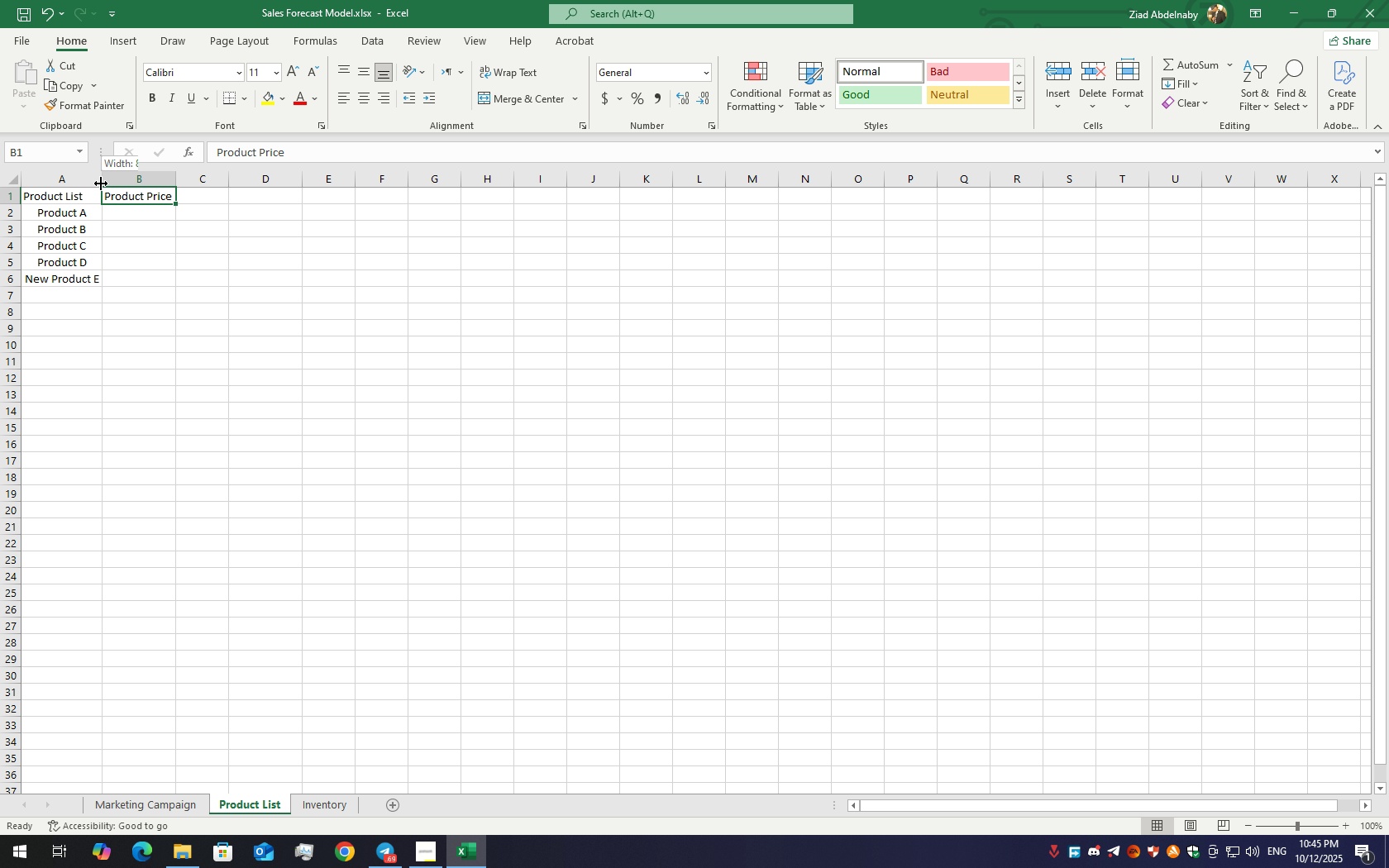 
double_click([101, 184])
 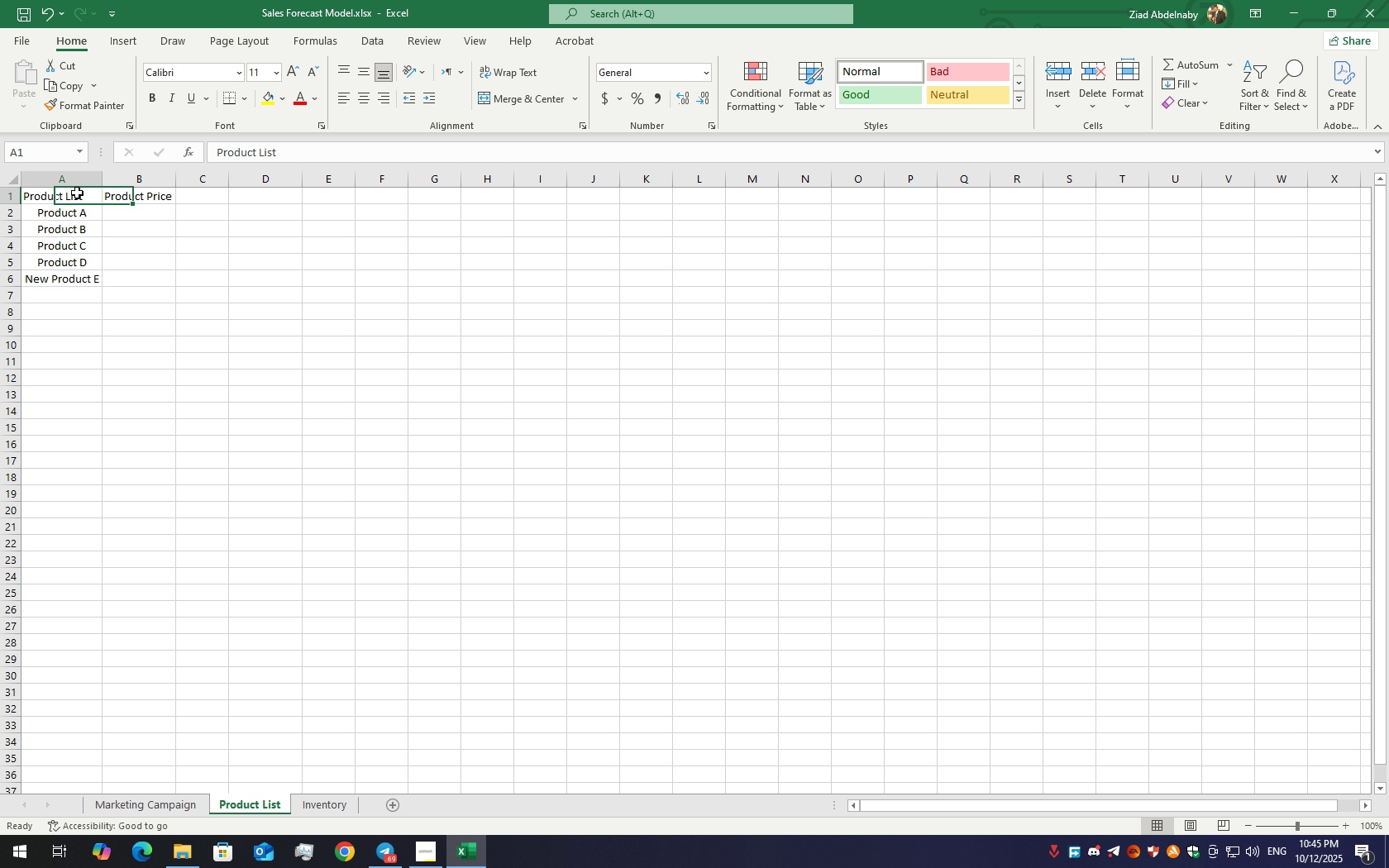 
left_click([77, 193])
 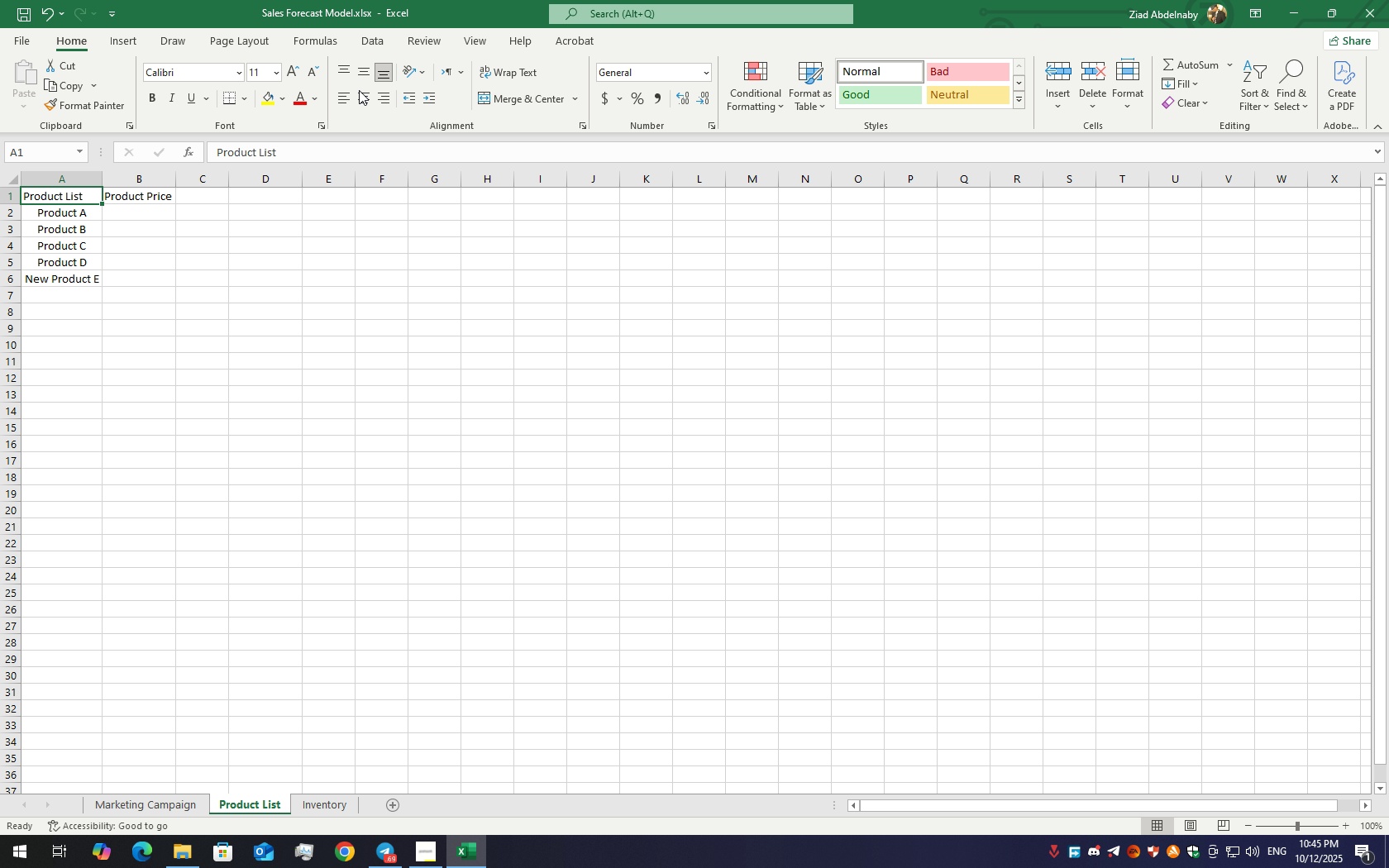 
double_click([363, 98])
 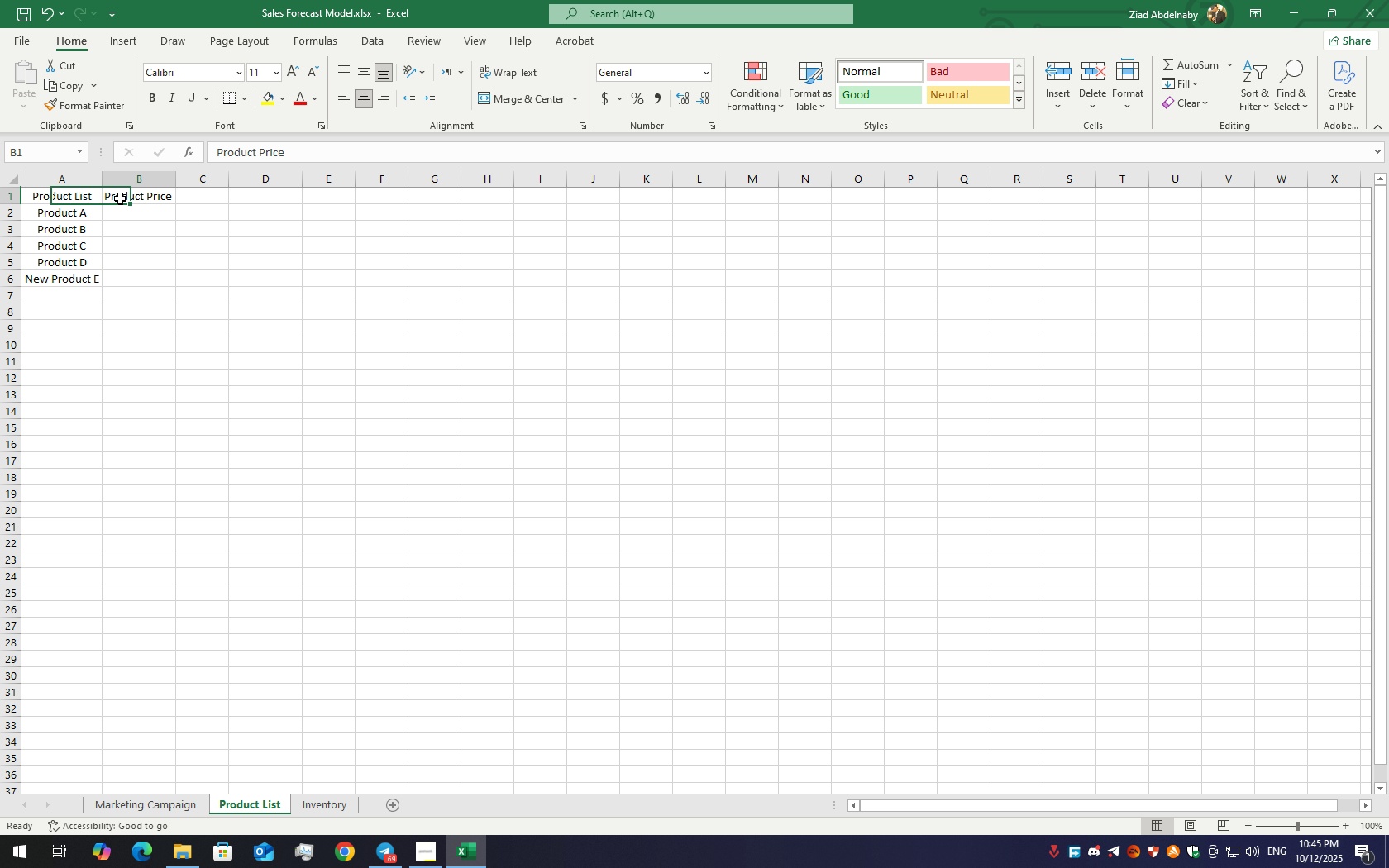 
left_click([120, 198])
 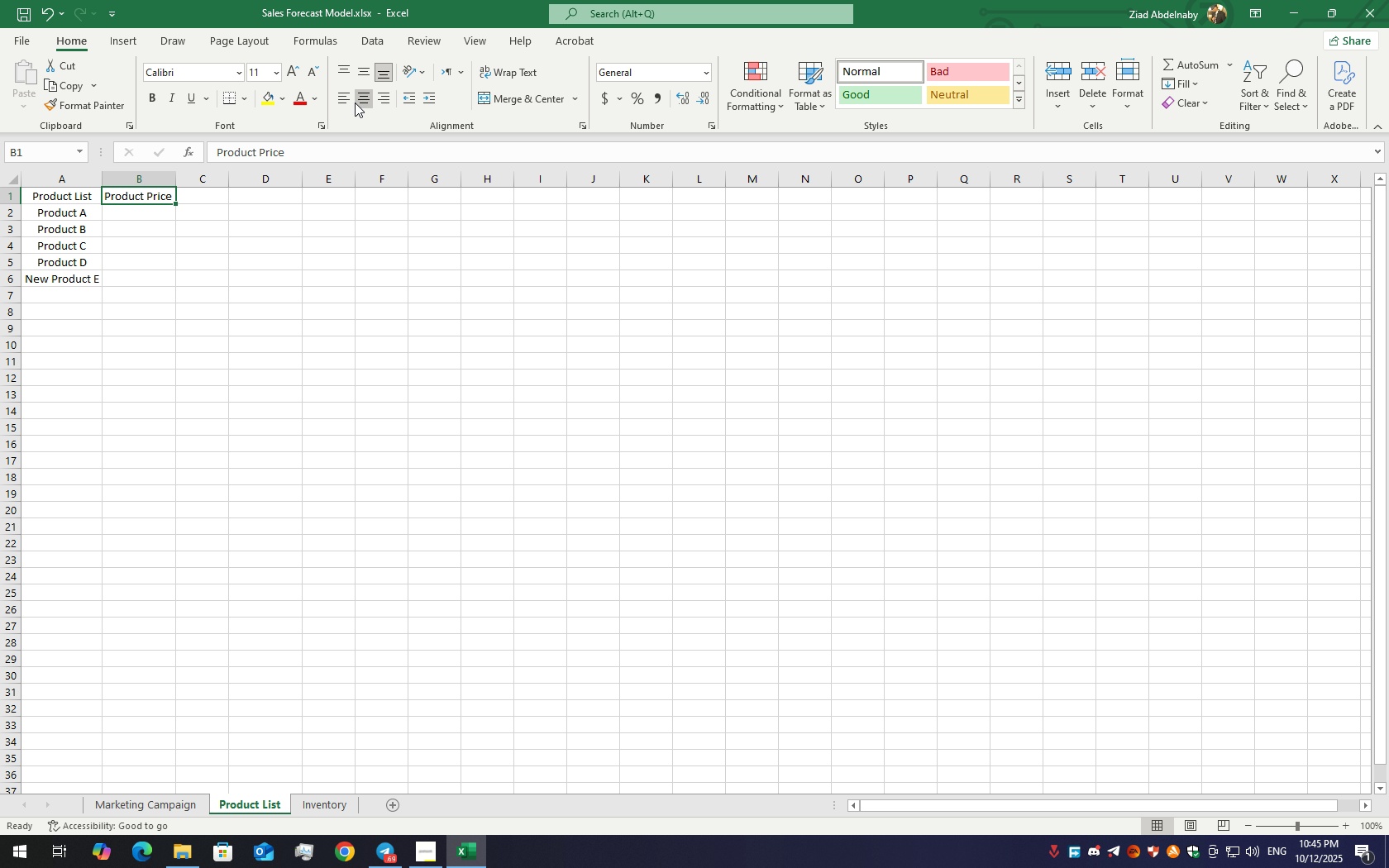 
left_click([355, 103])
 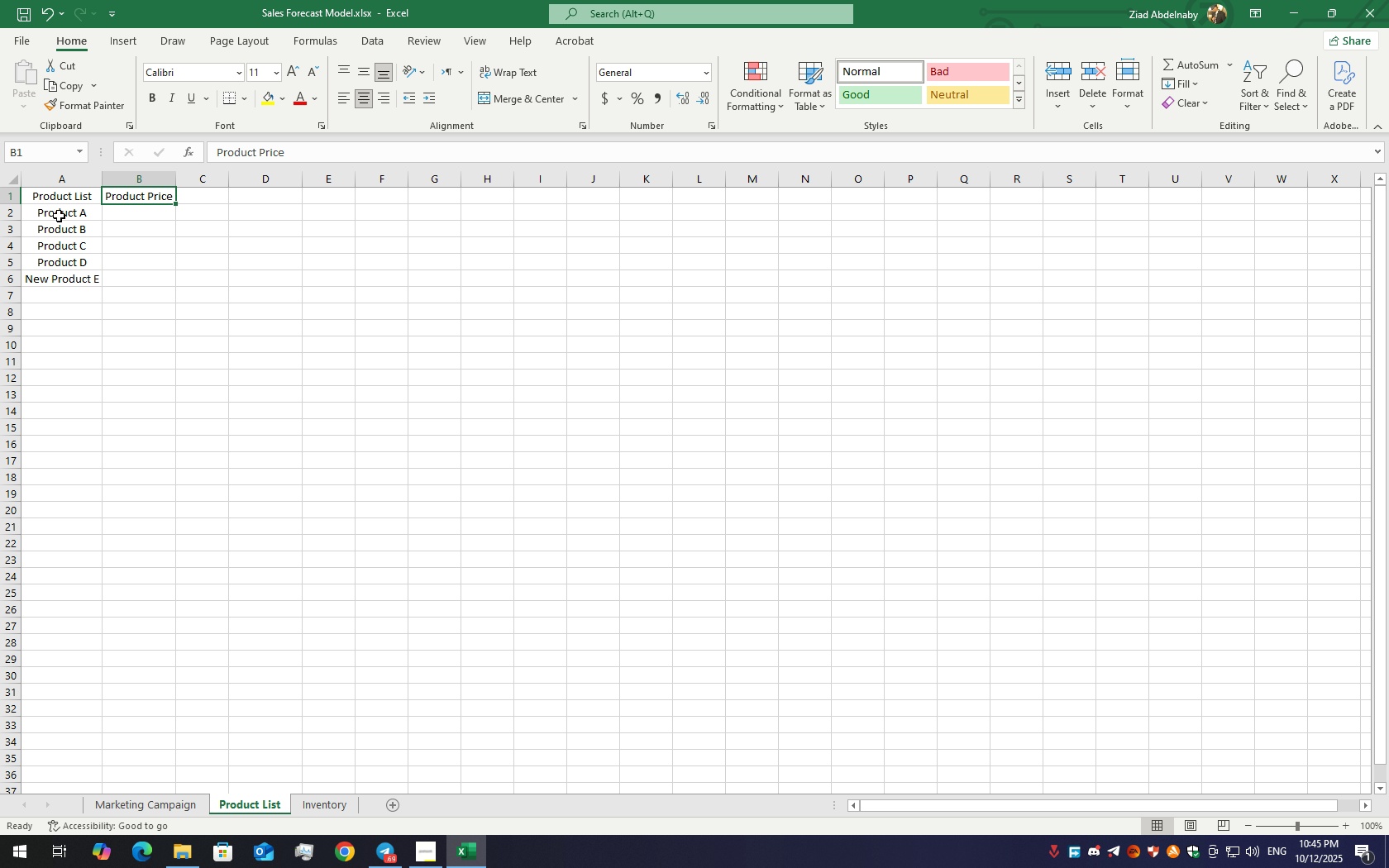 
left_click([56, 211])
 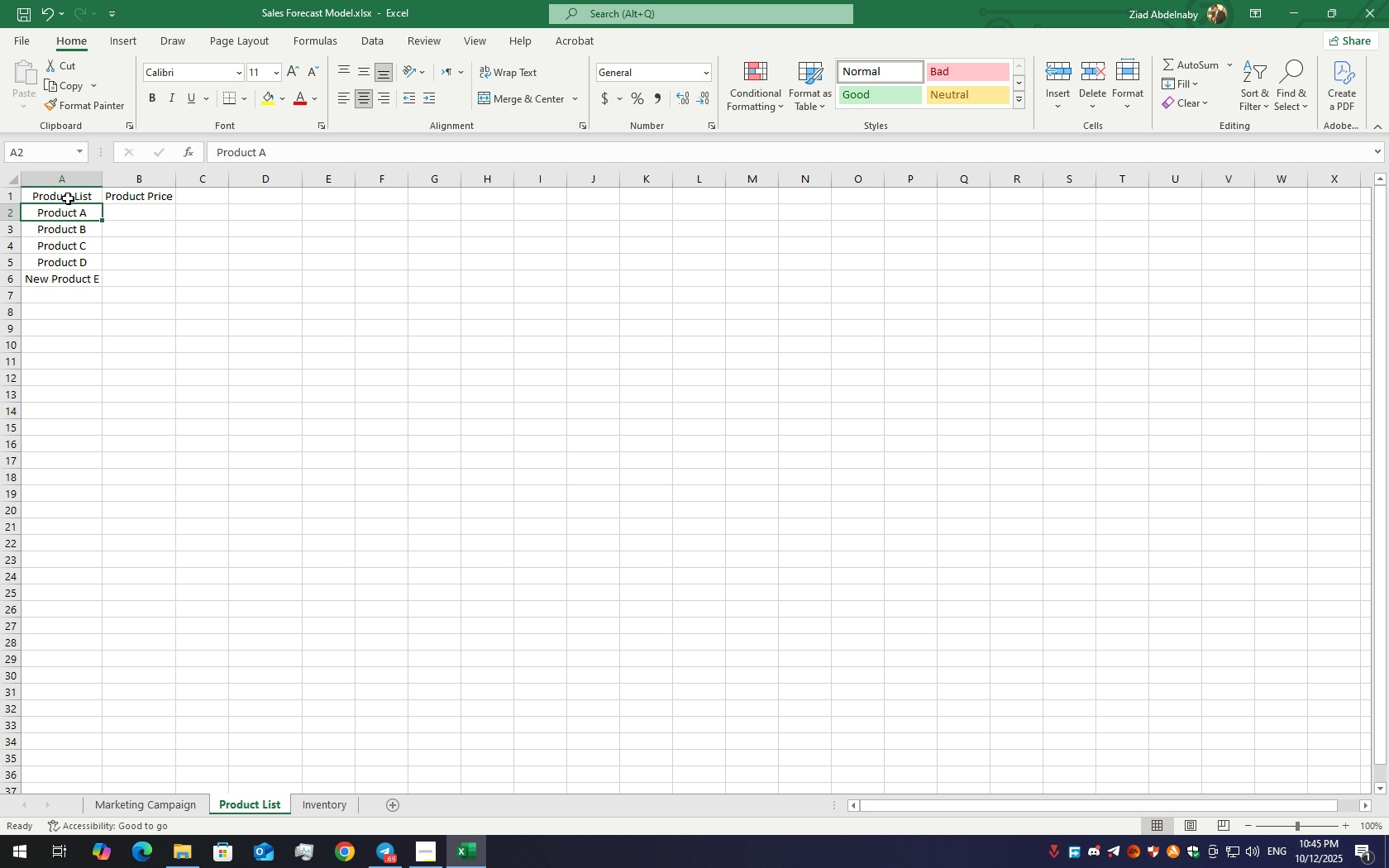 
left_click_drag(start_coordinate=[67, 198], to_coordinate=[135, 284])
 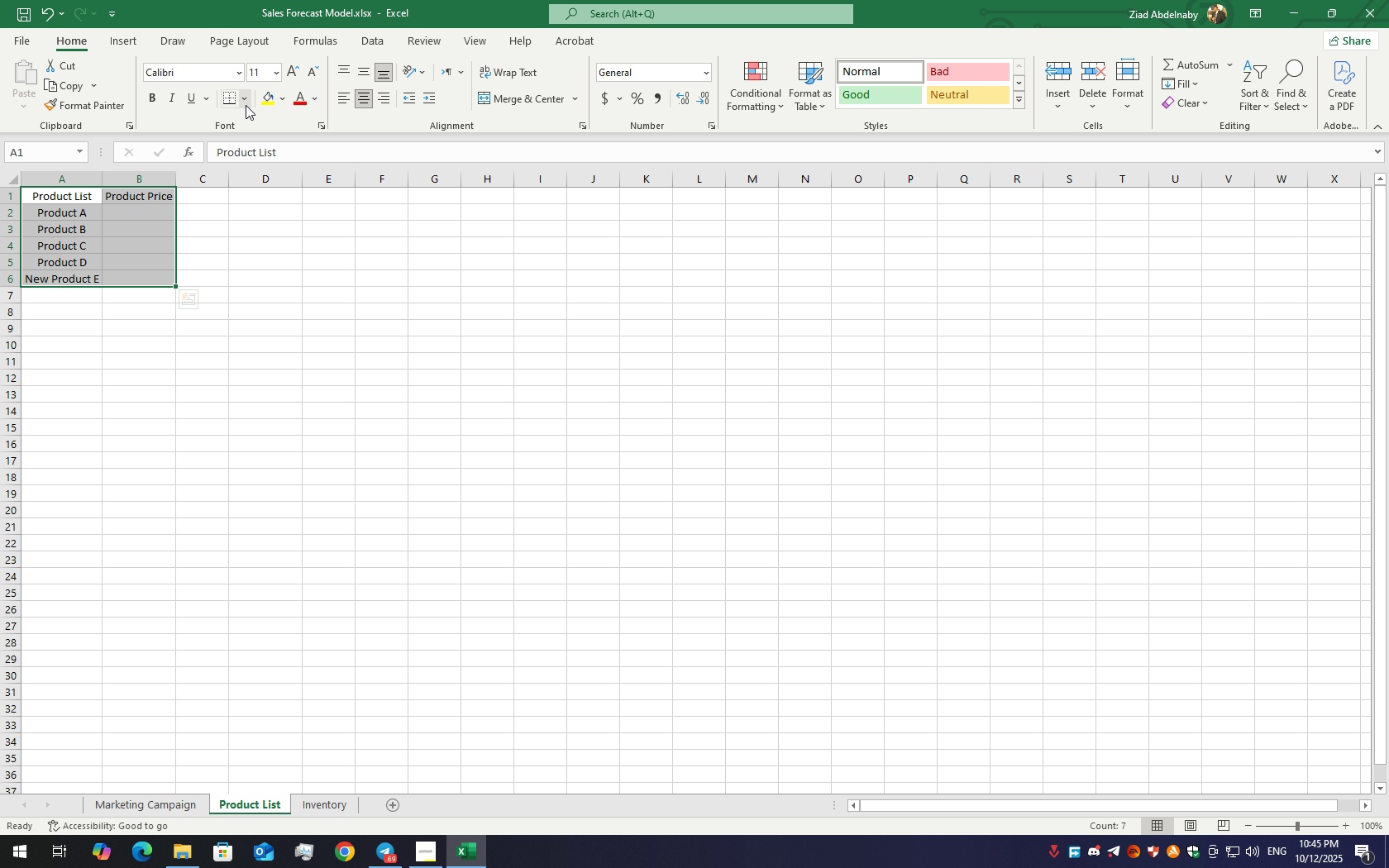 
left_click([246, 105])
 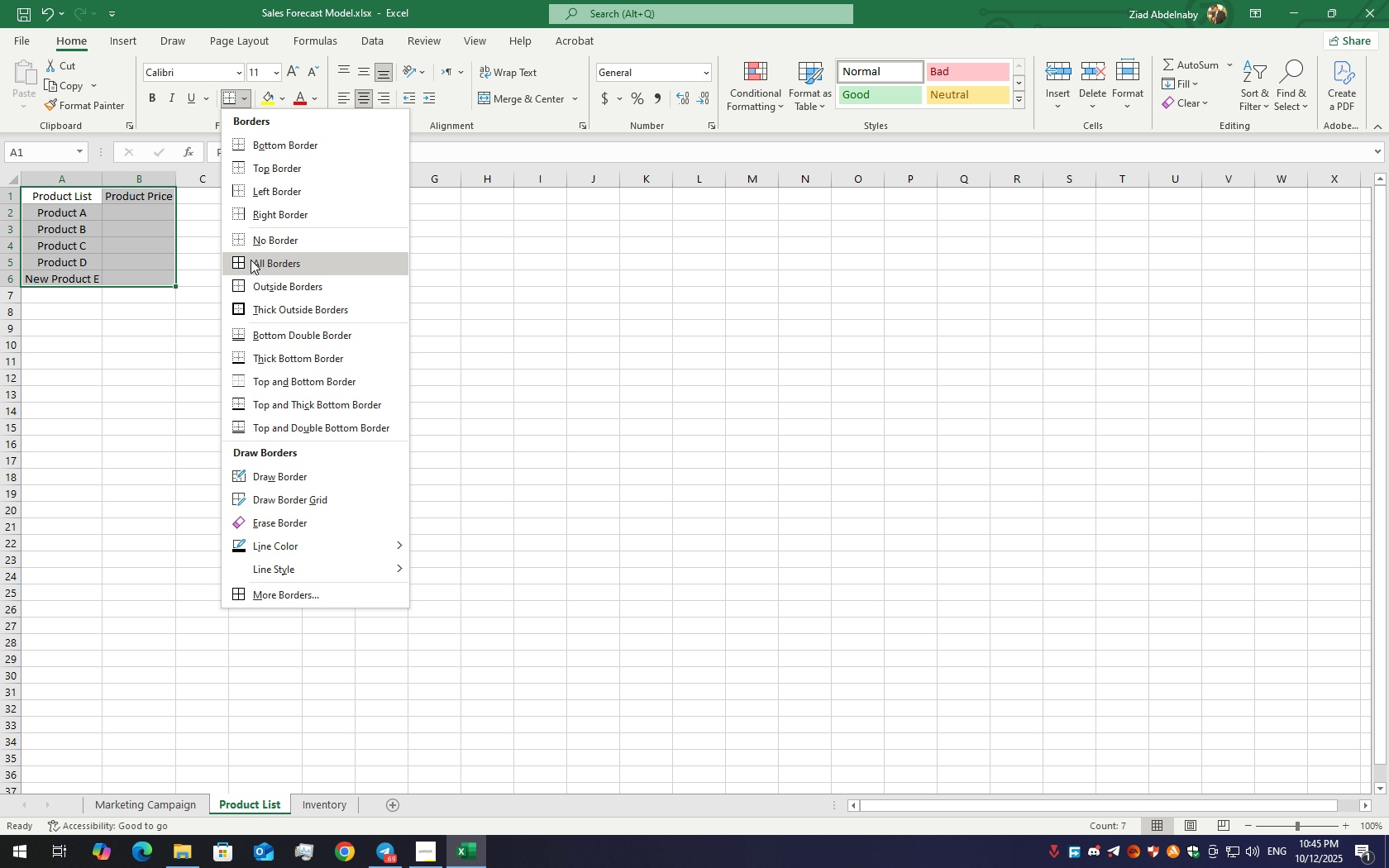 
left_click([251, 260])
 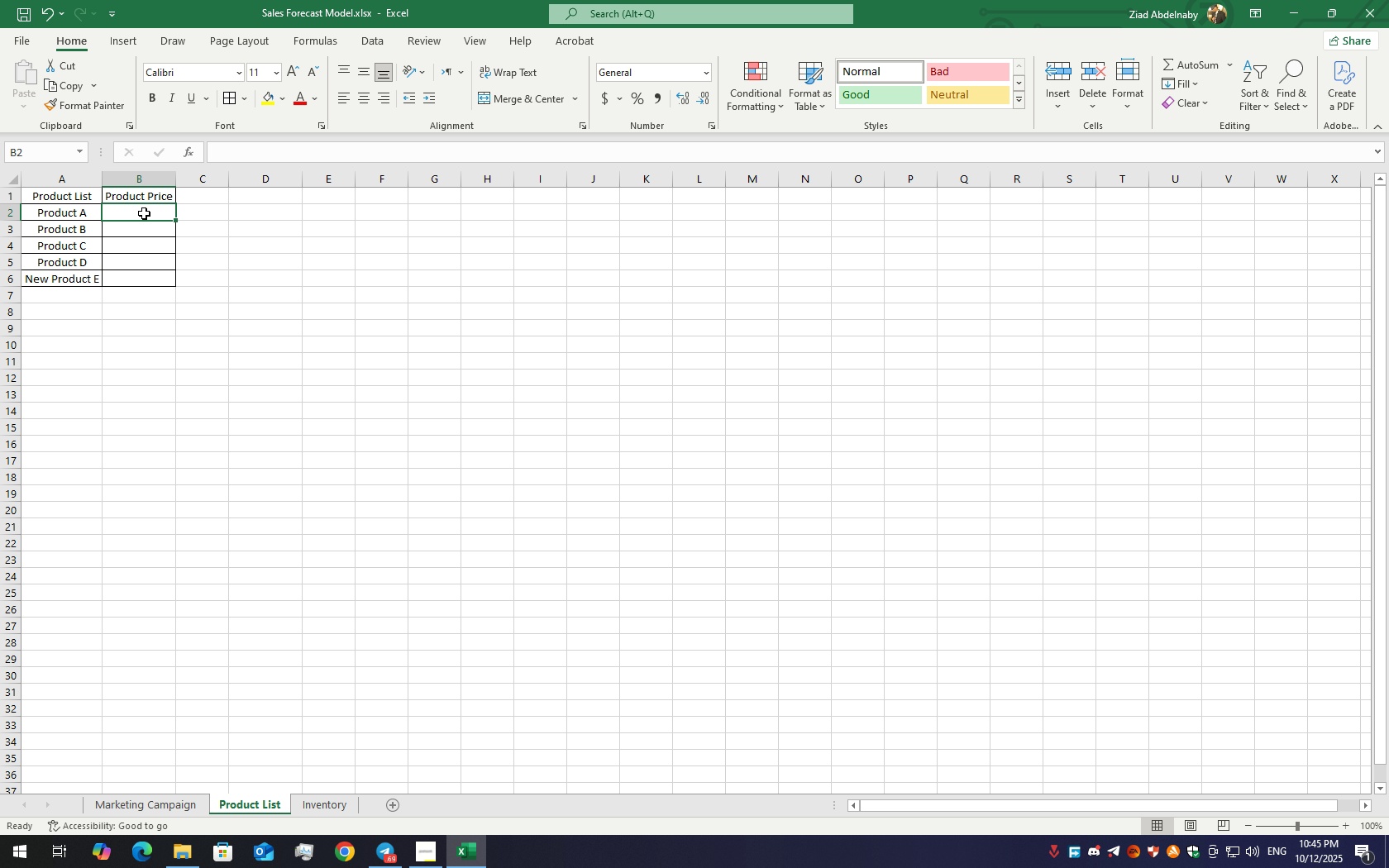 
double_click([144, 213])
 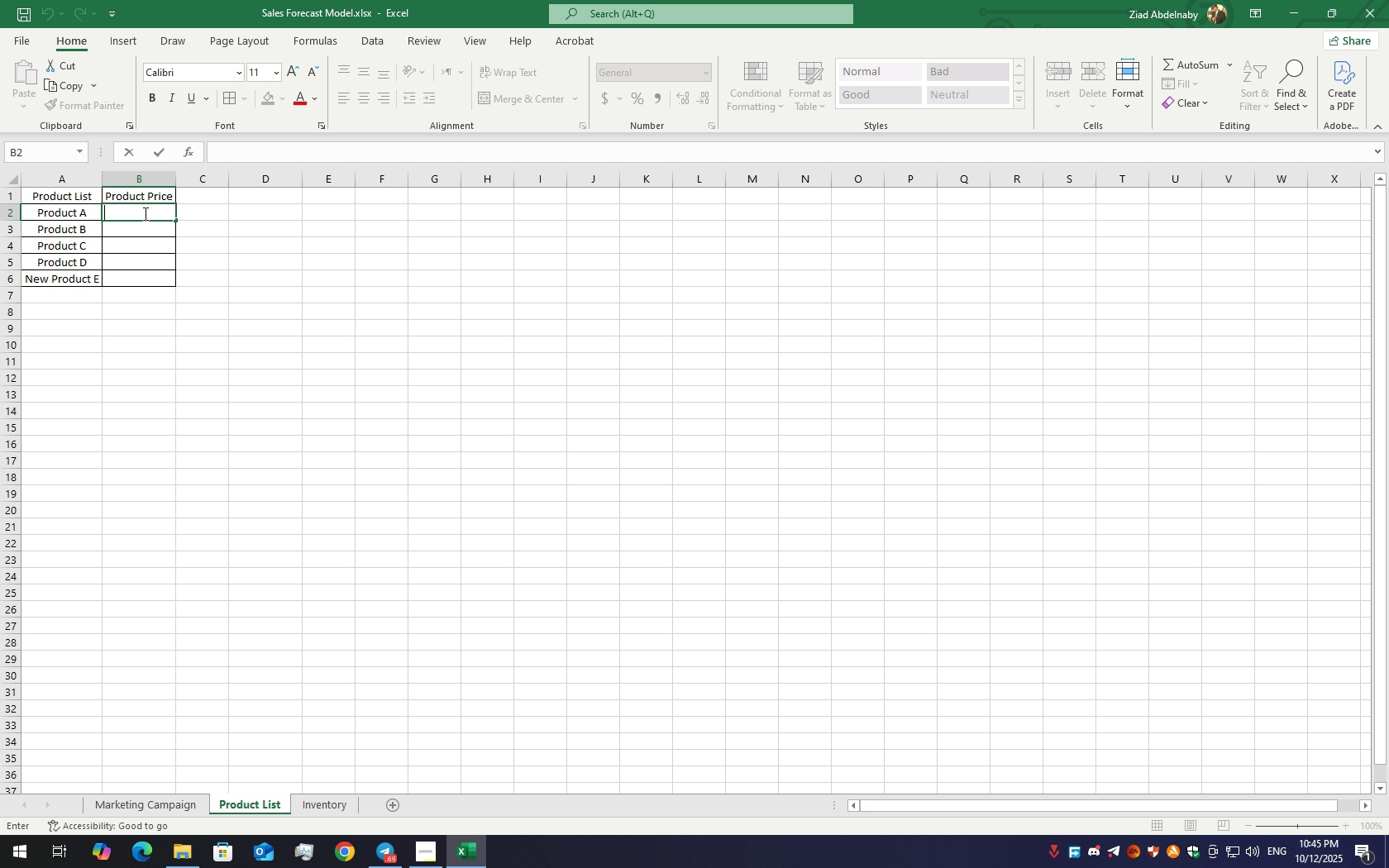 
triple_click([144, 213])
 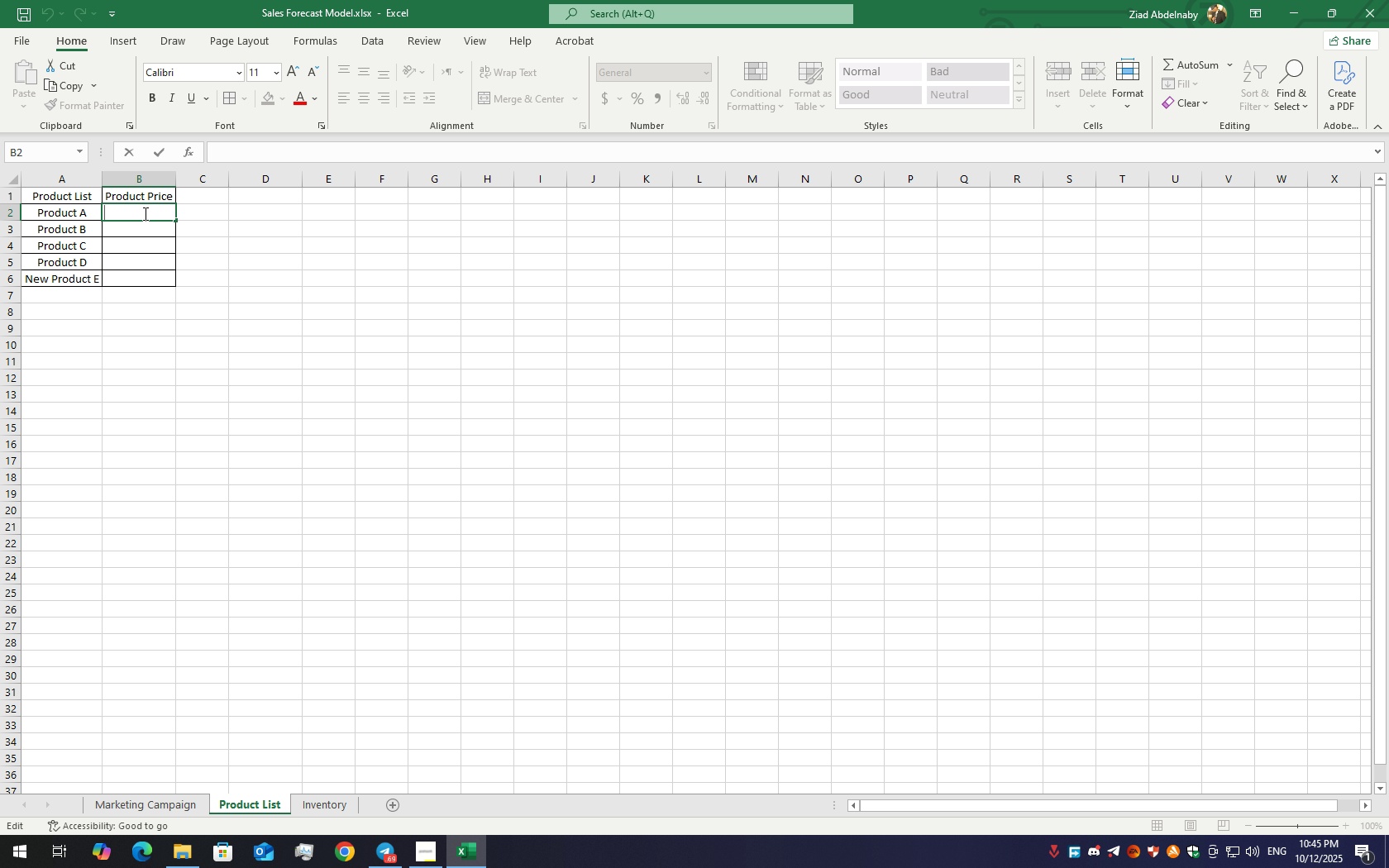 
type(10)
key(Backspace)
key(Backspace)
type(105)
key(Backspace)
key(Backspace)
type(50\)
key(Backspace)
 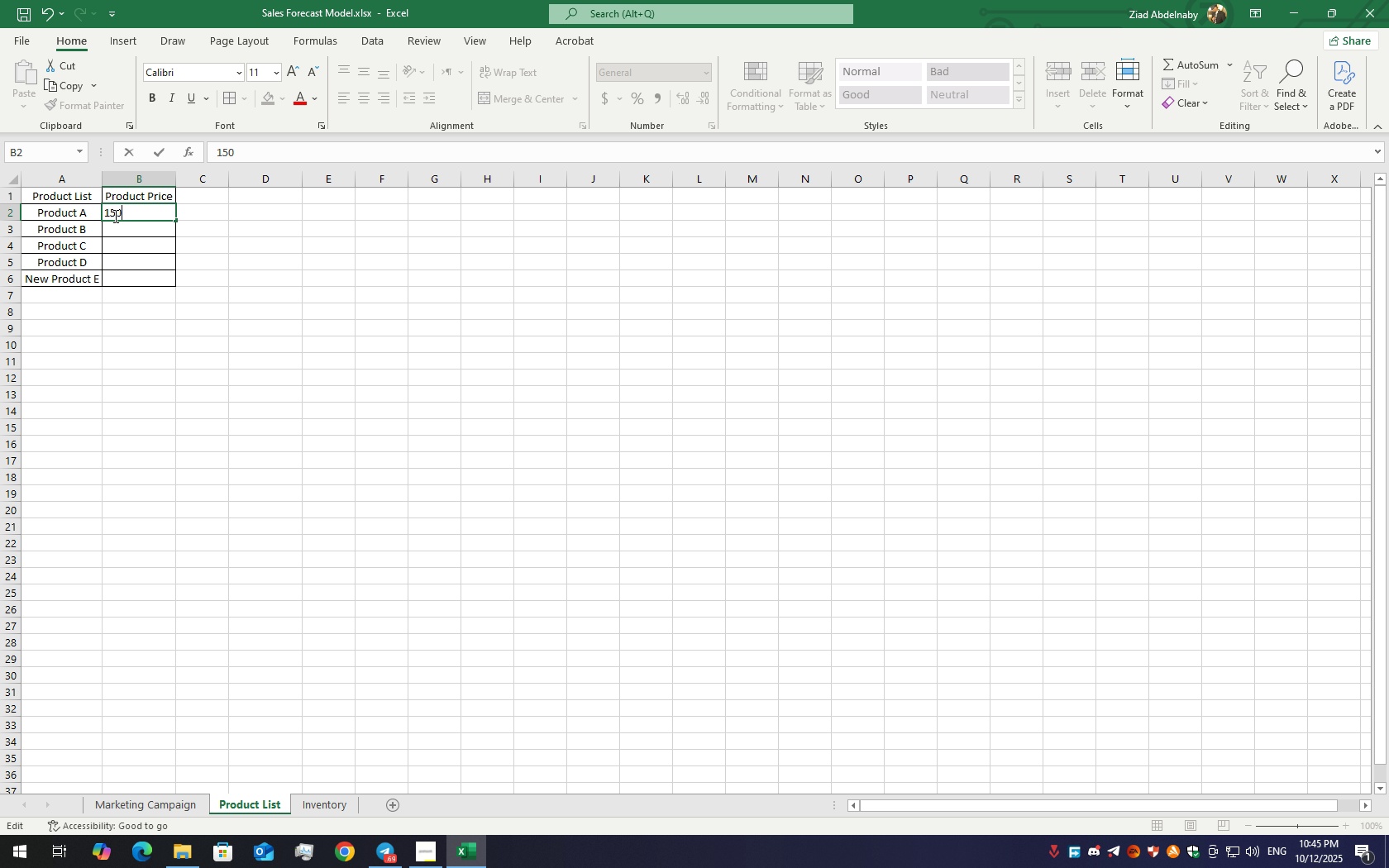 
key(Enter)
 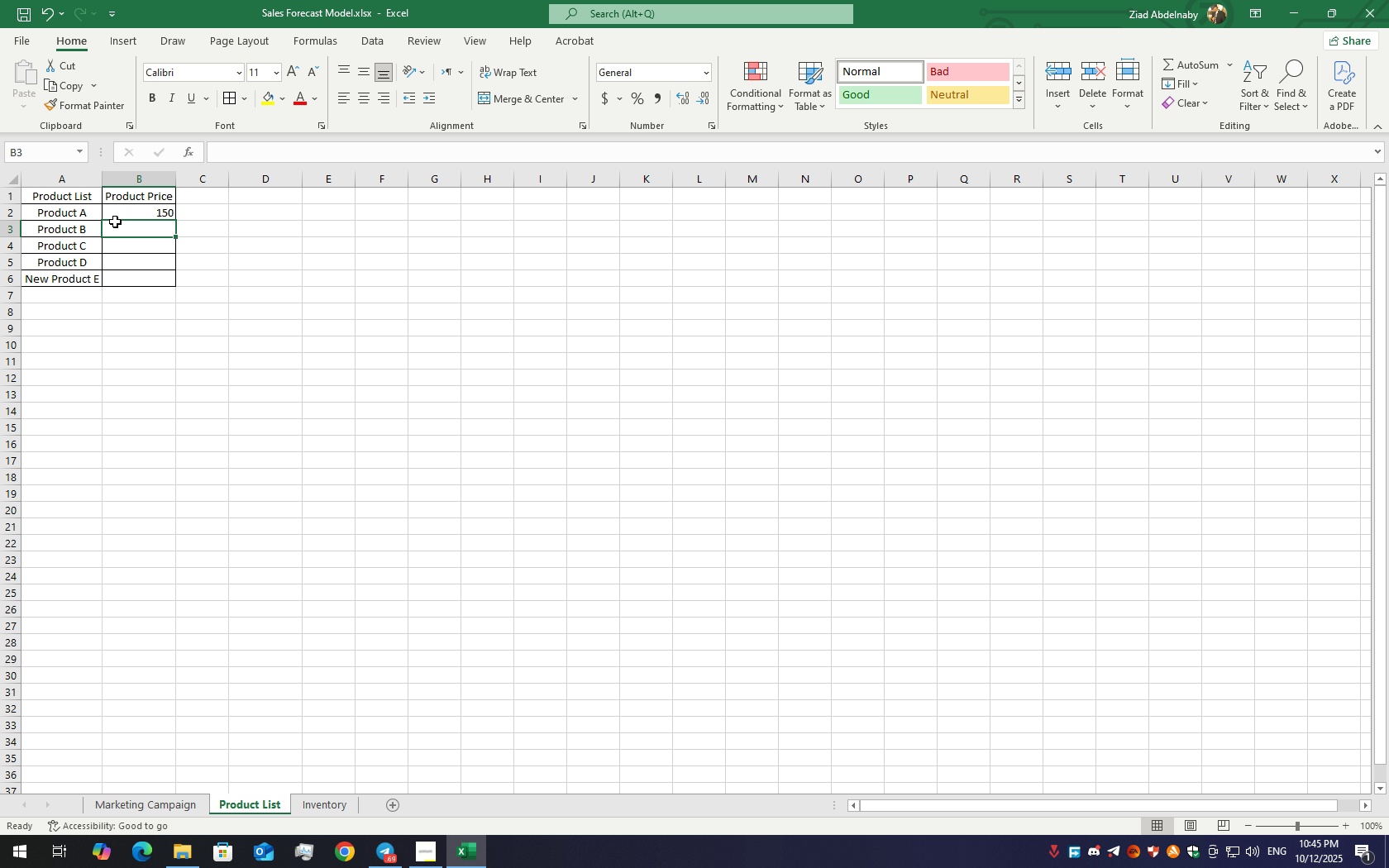 
left_click_drag(start_coordinate=[124, 213], to_coordinate=[131, 274])
 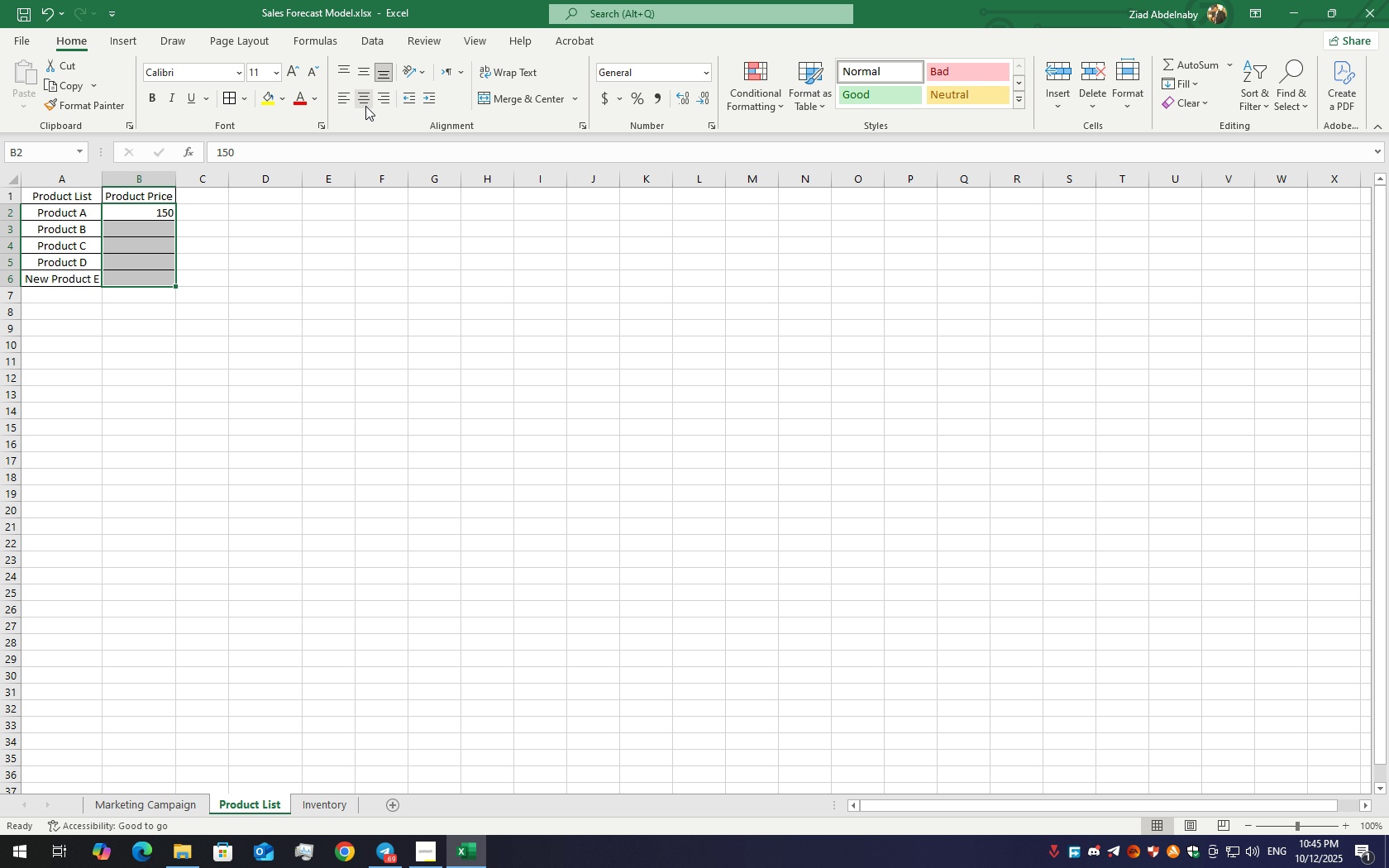 
left_click([365, 106])
 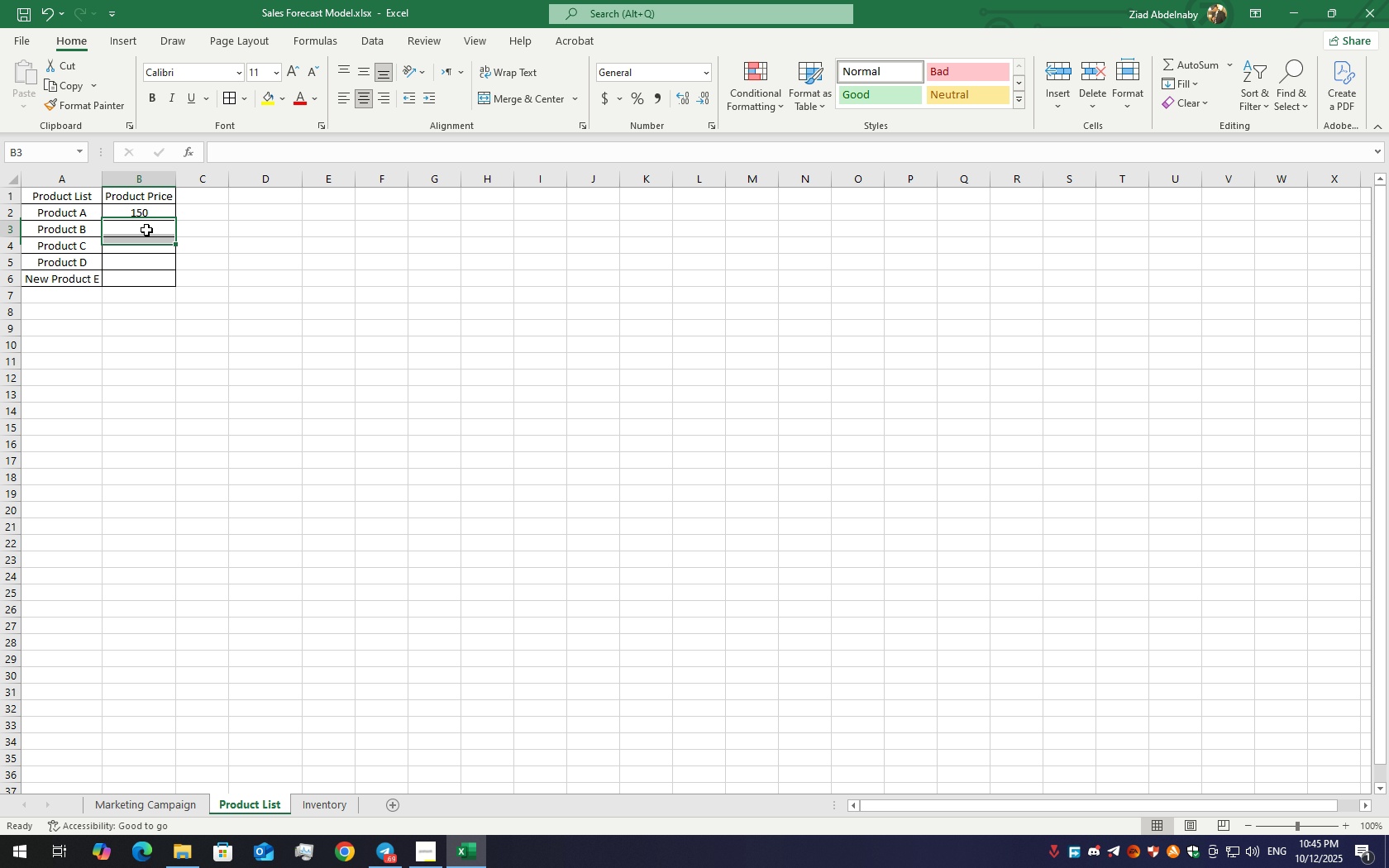 
double_click([146, 230])
 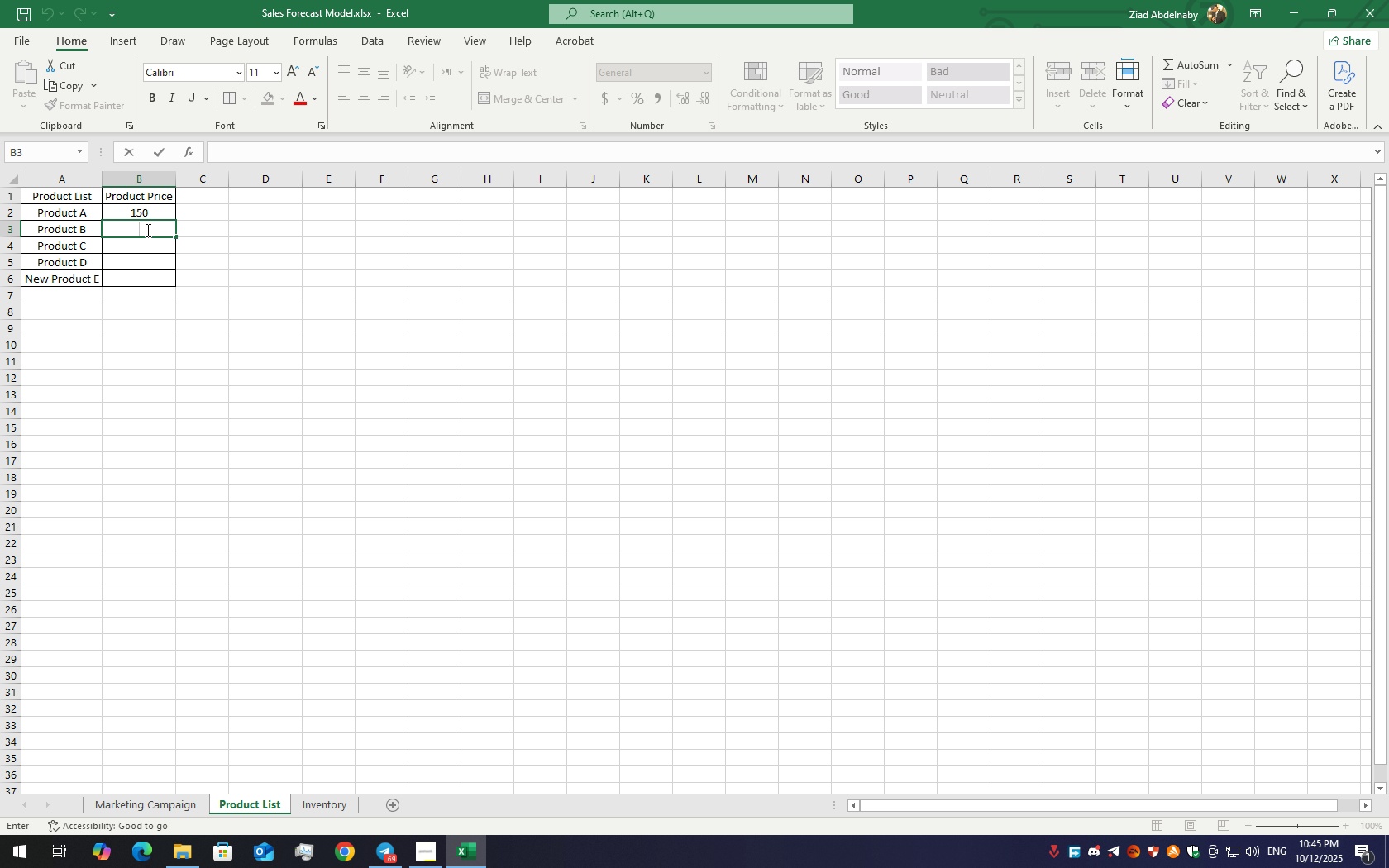 
key(Numpad1)
 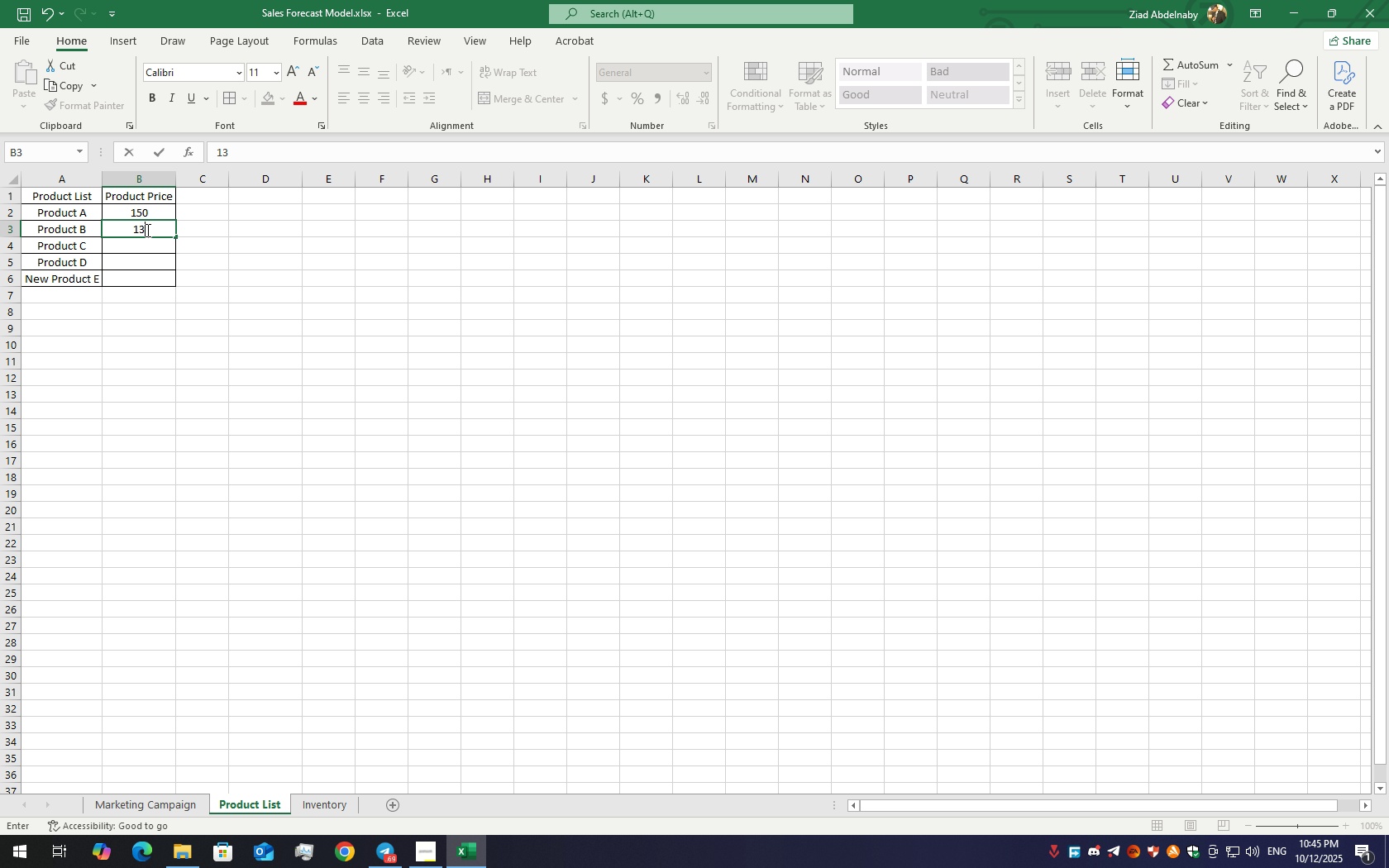 
key(Numpad3)
 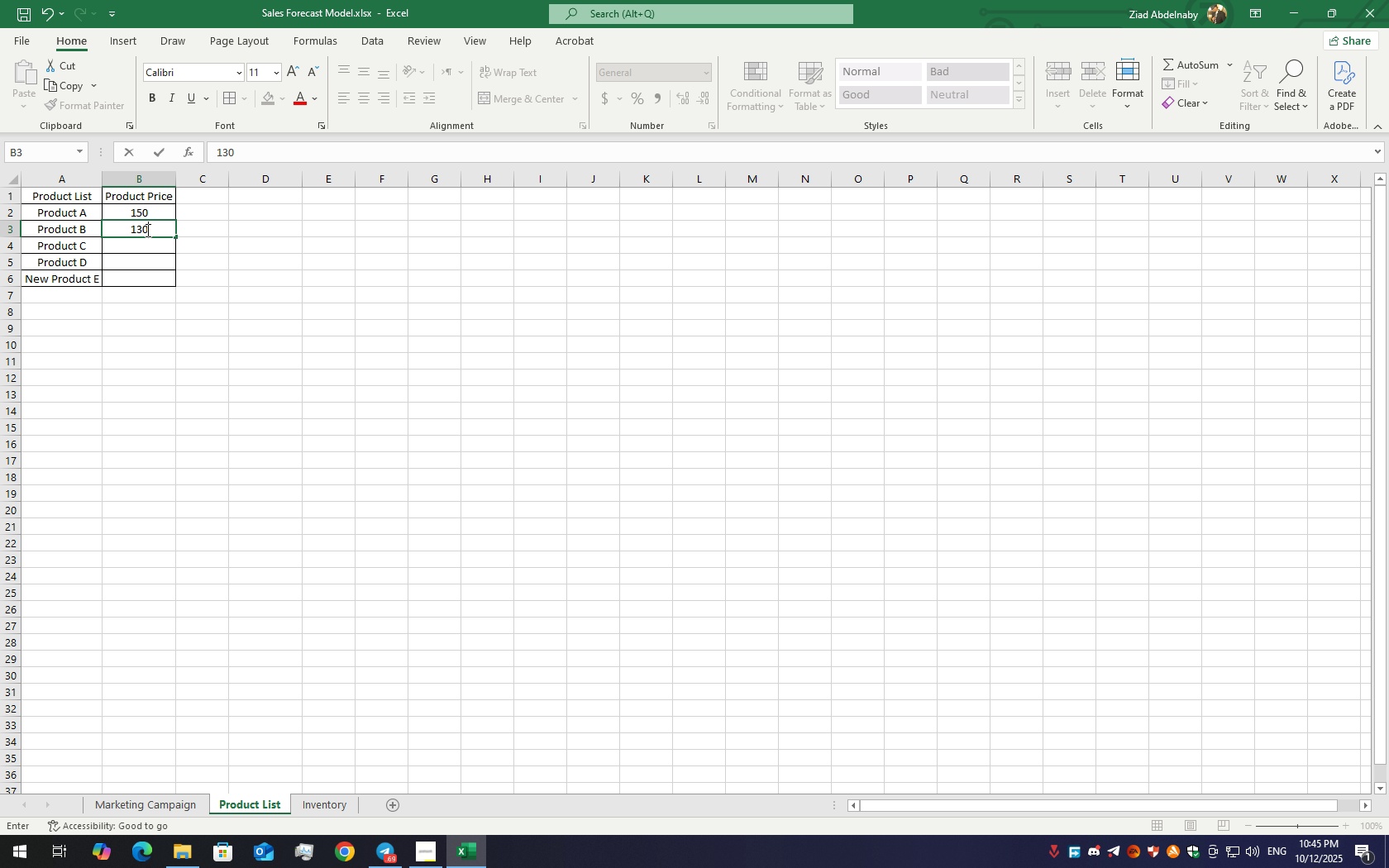 
key(Numpad0)
 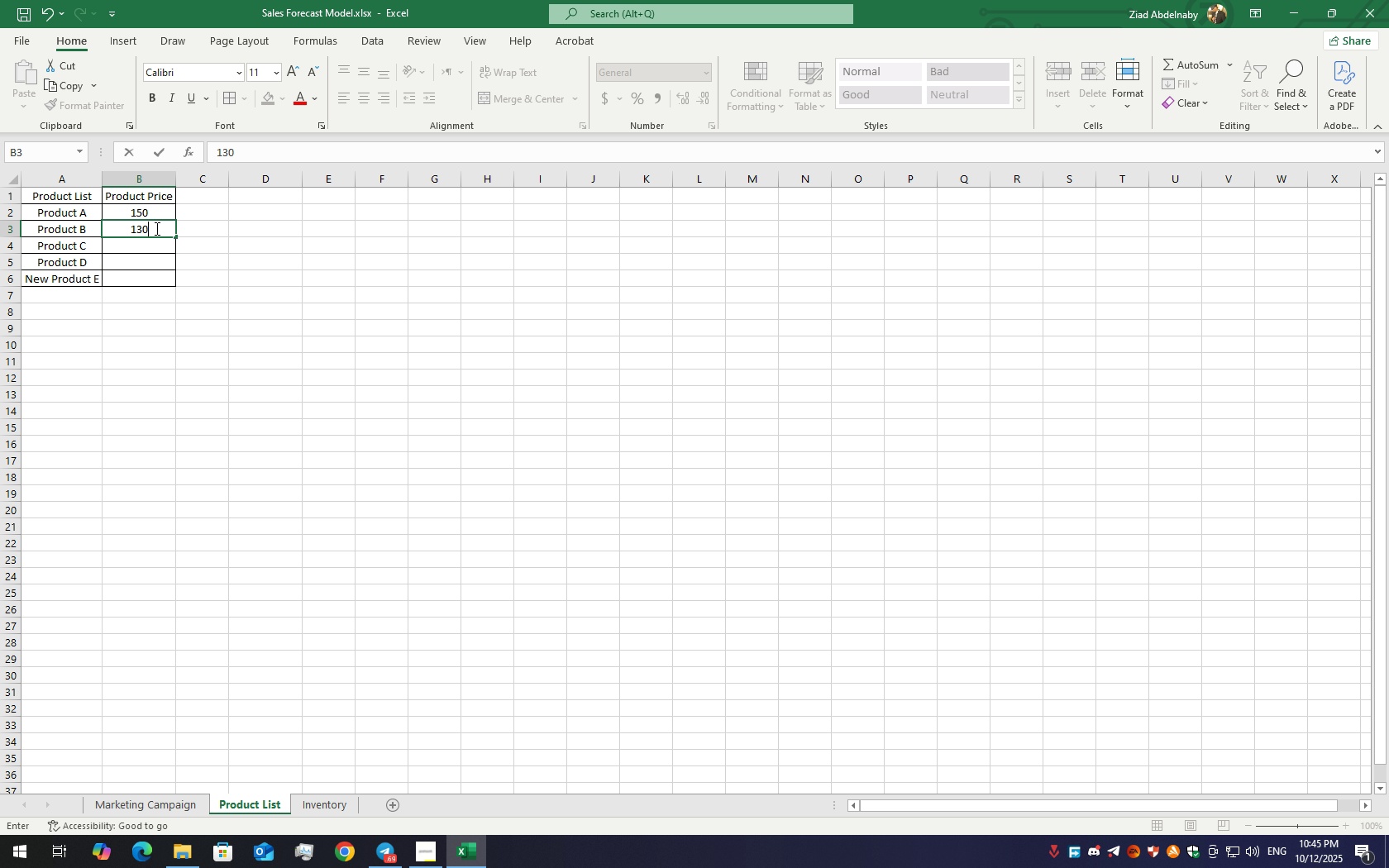 
key(Enter)
 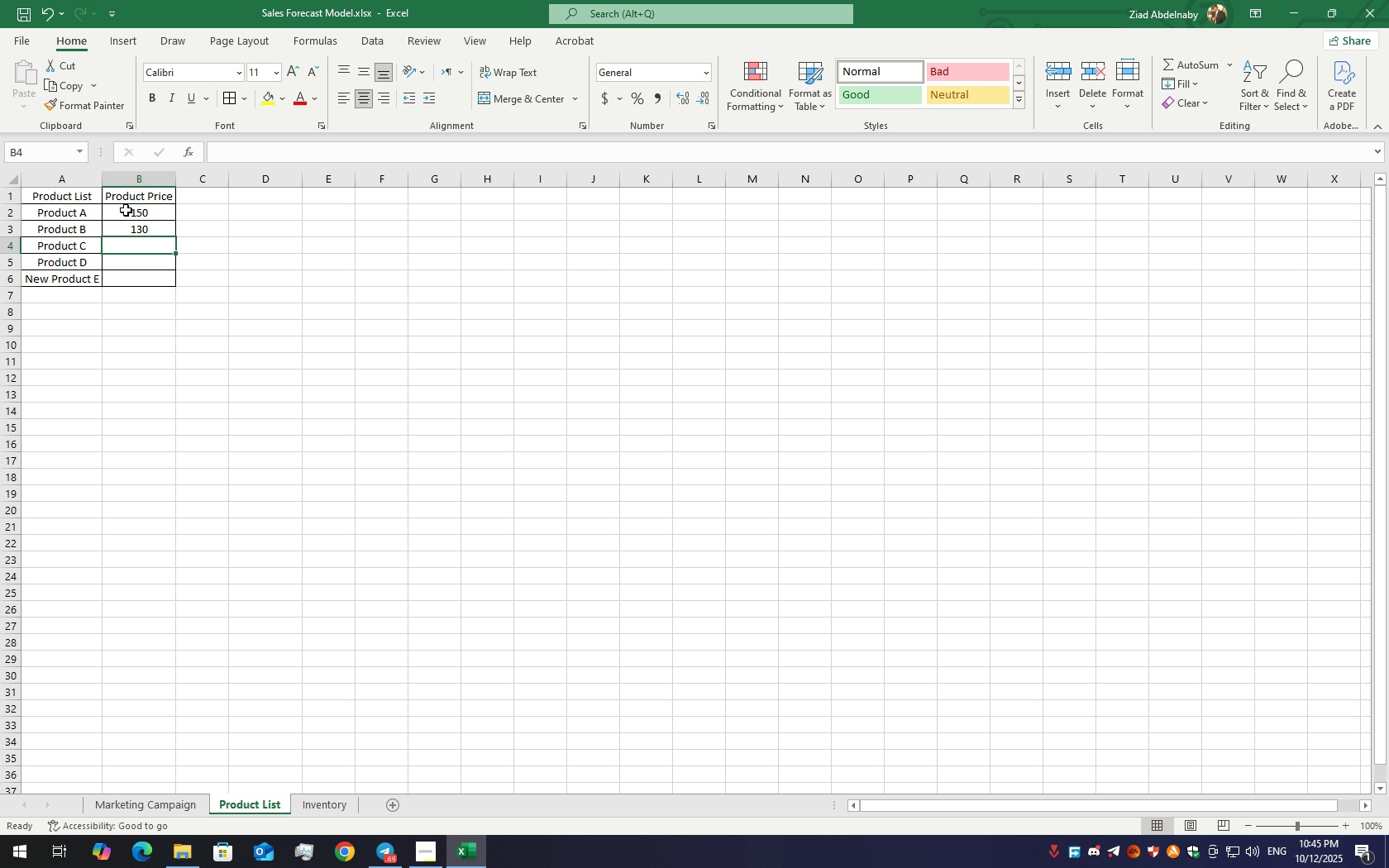 
left_click([126, 210])
 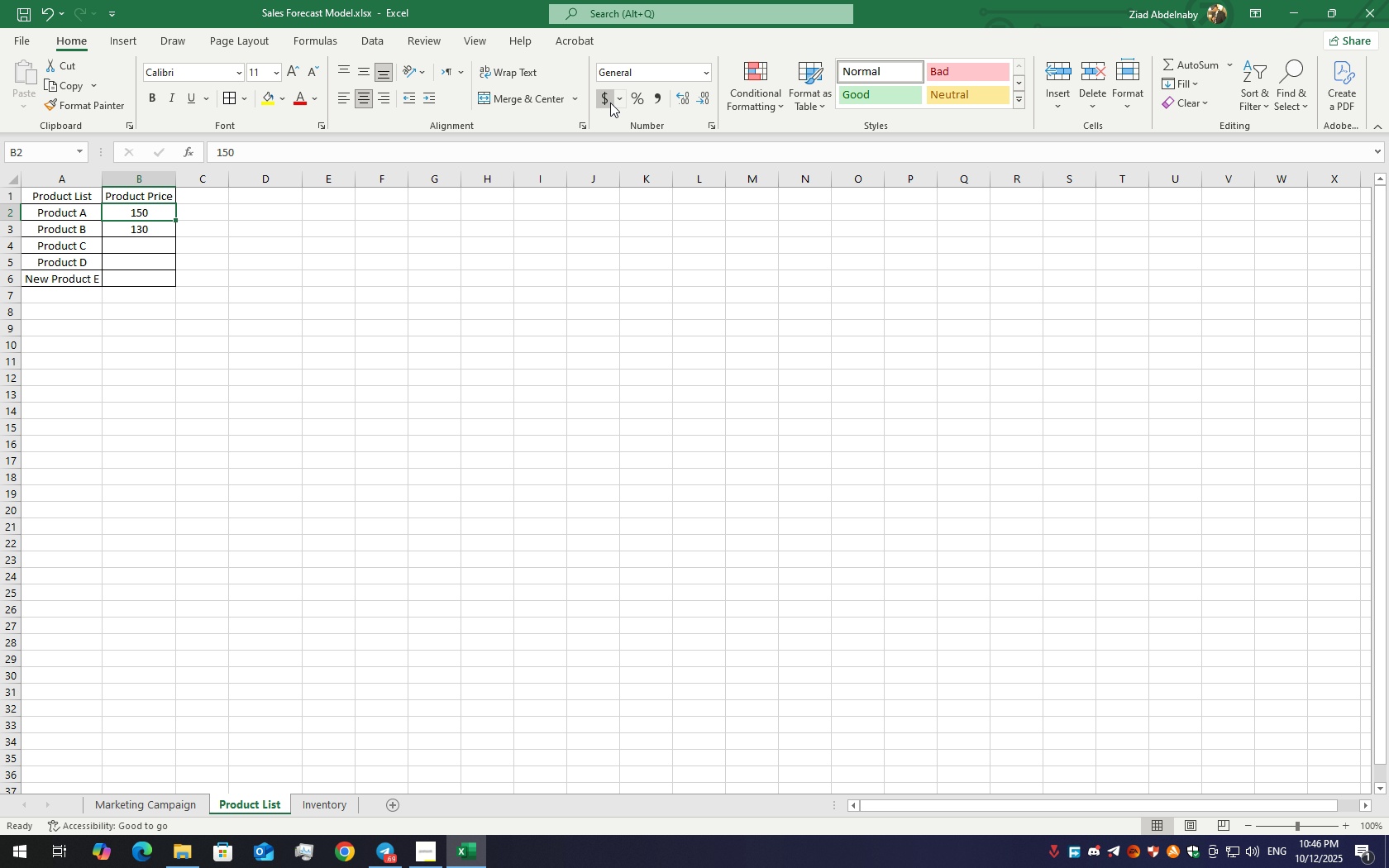 
left_click([610, 103])
 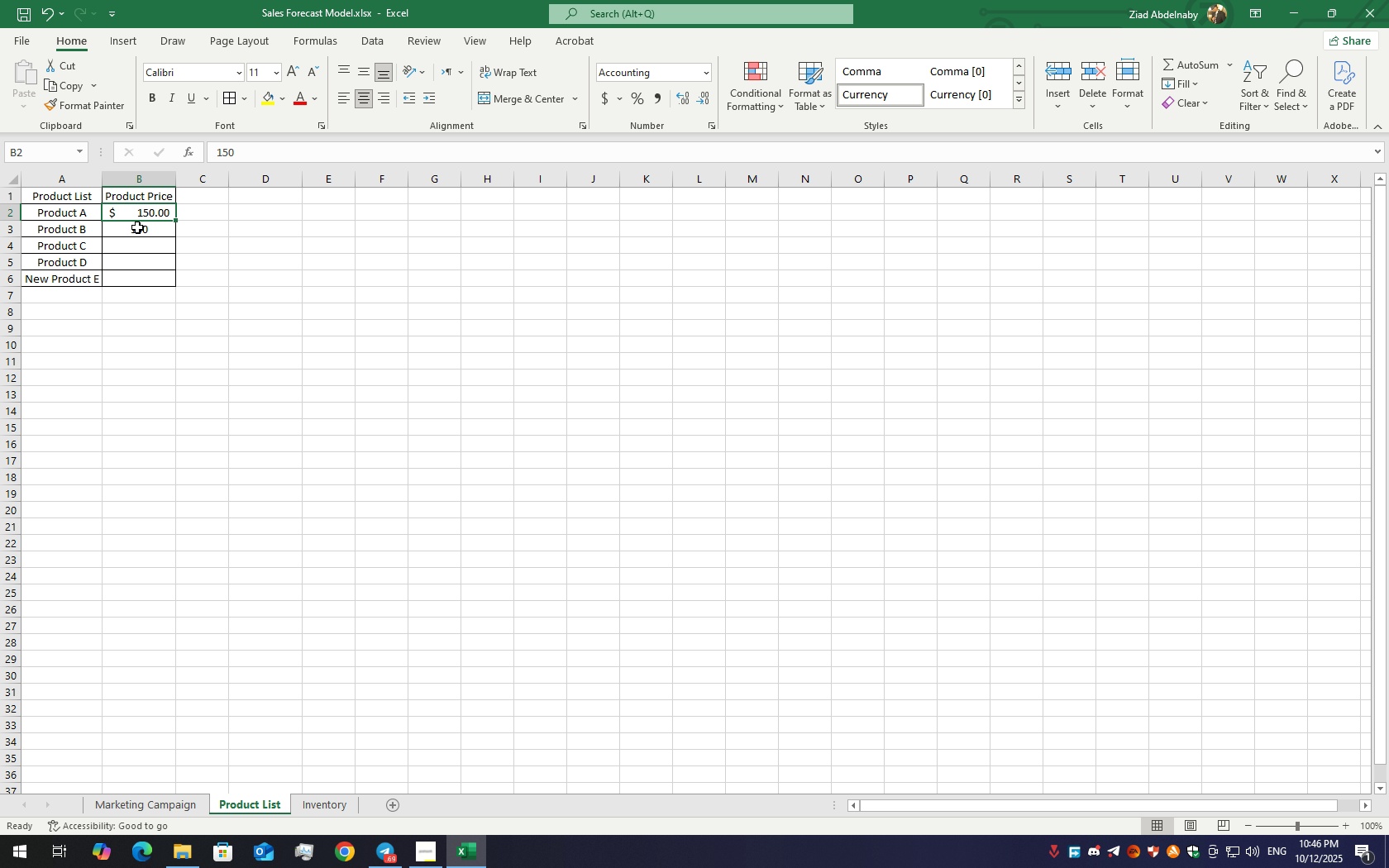 
left_click([137, 227])
 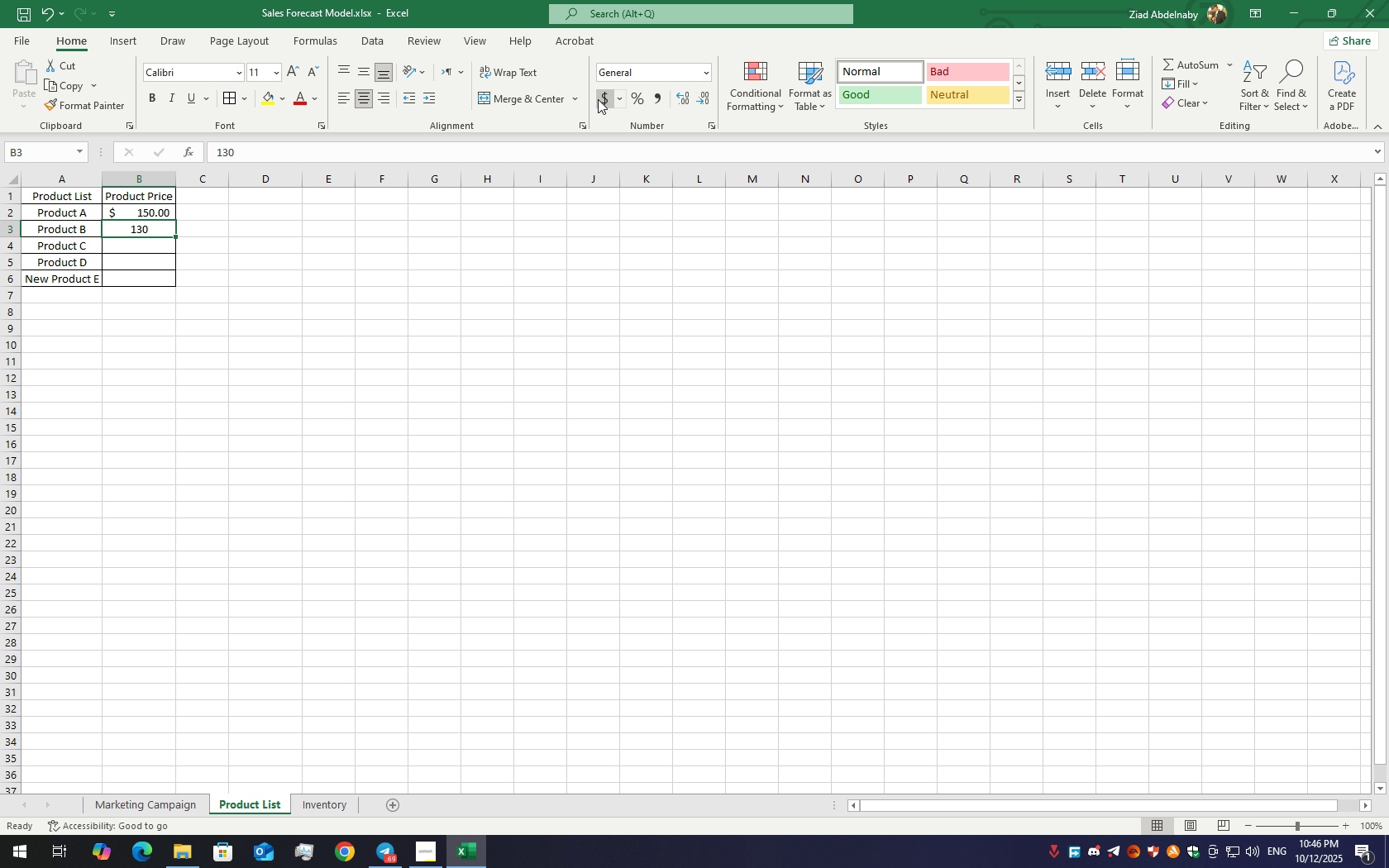 
left_click([598, 99])
 